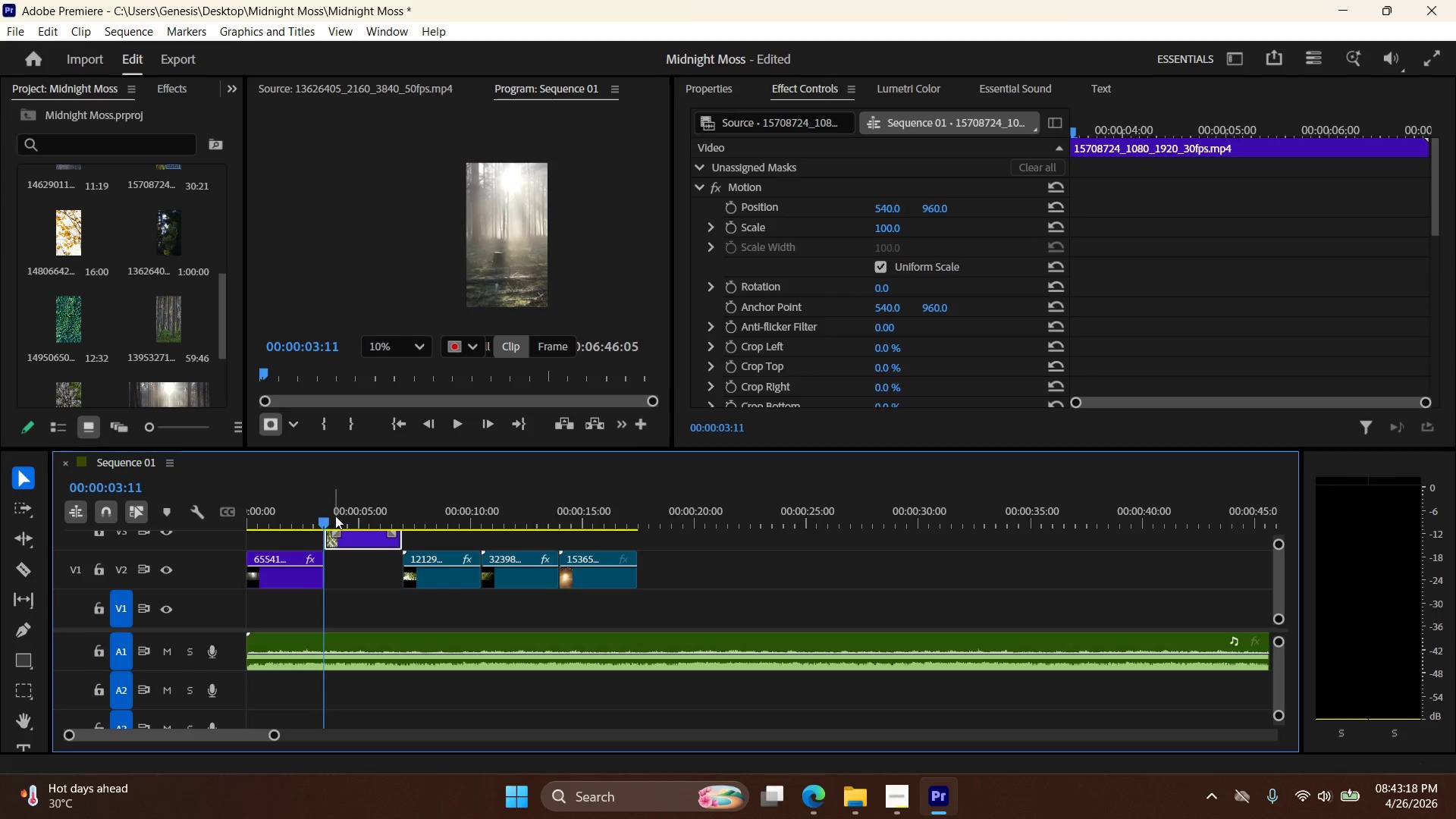 
key(ArrowRight)
 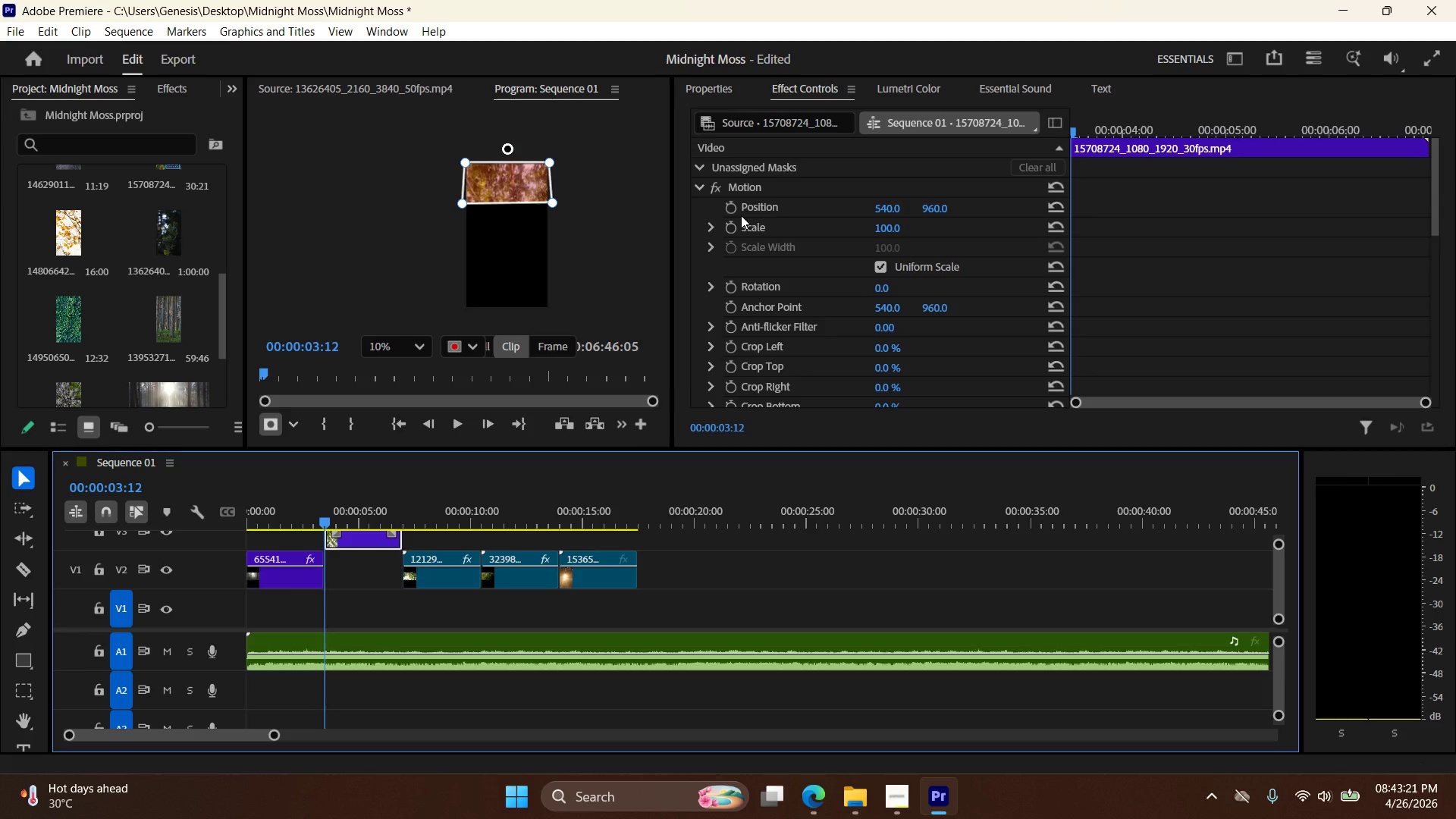 
left_click([738, 210])
 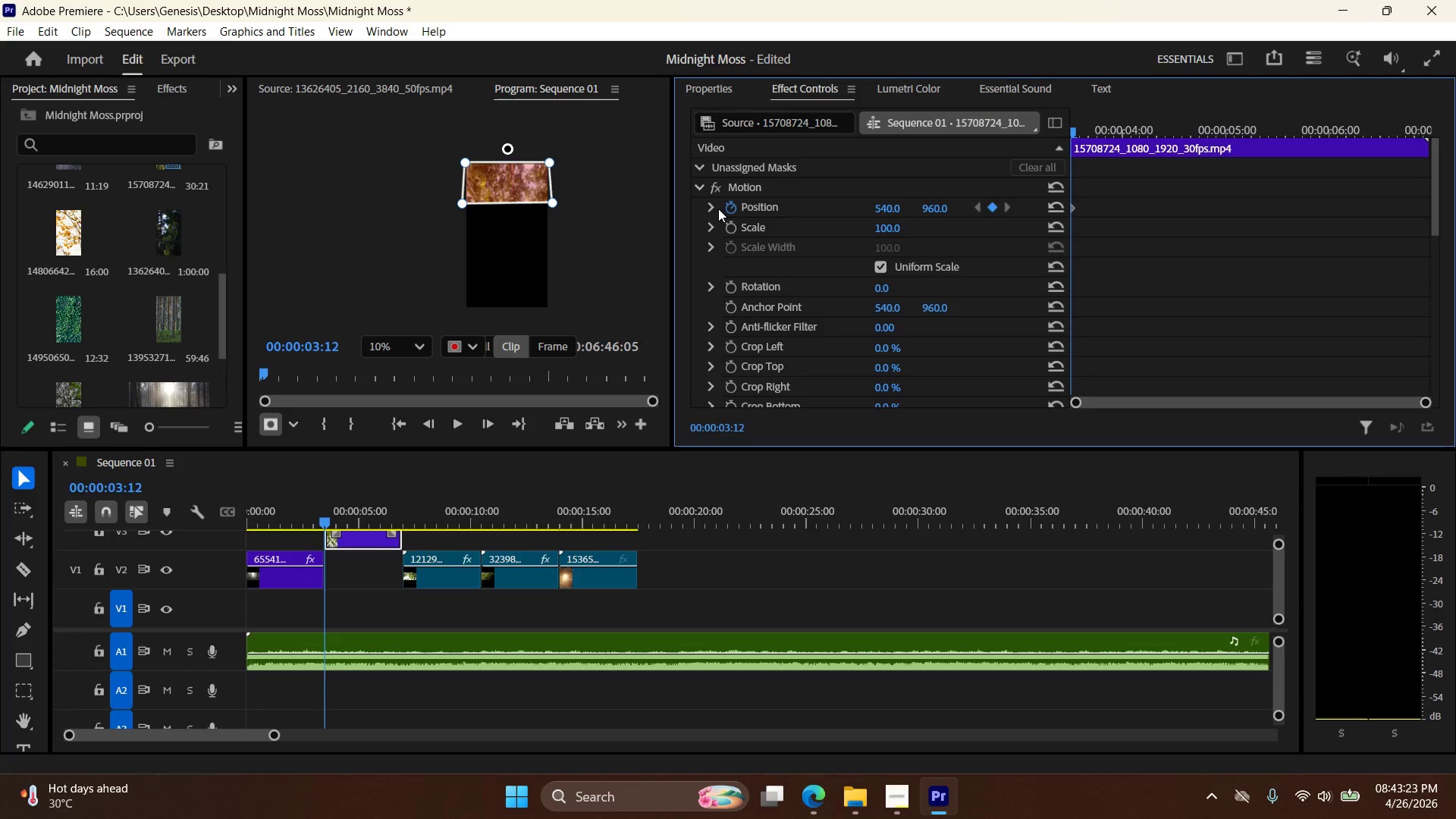 
left_click([732, 210])
 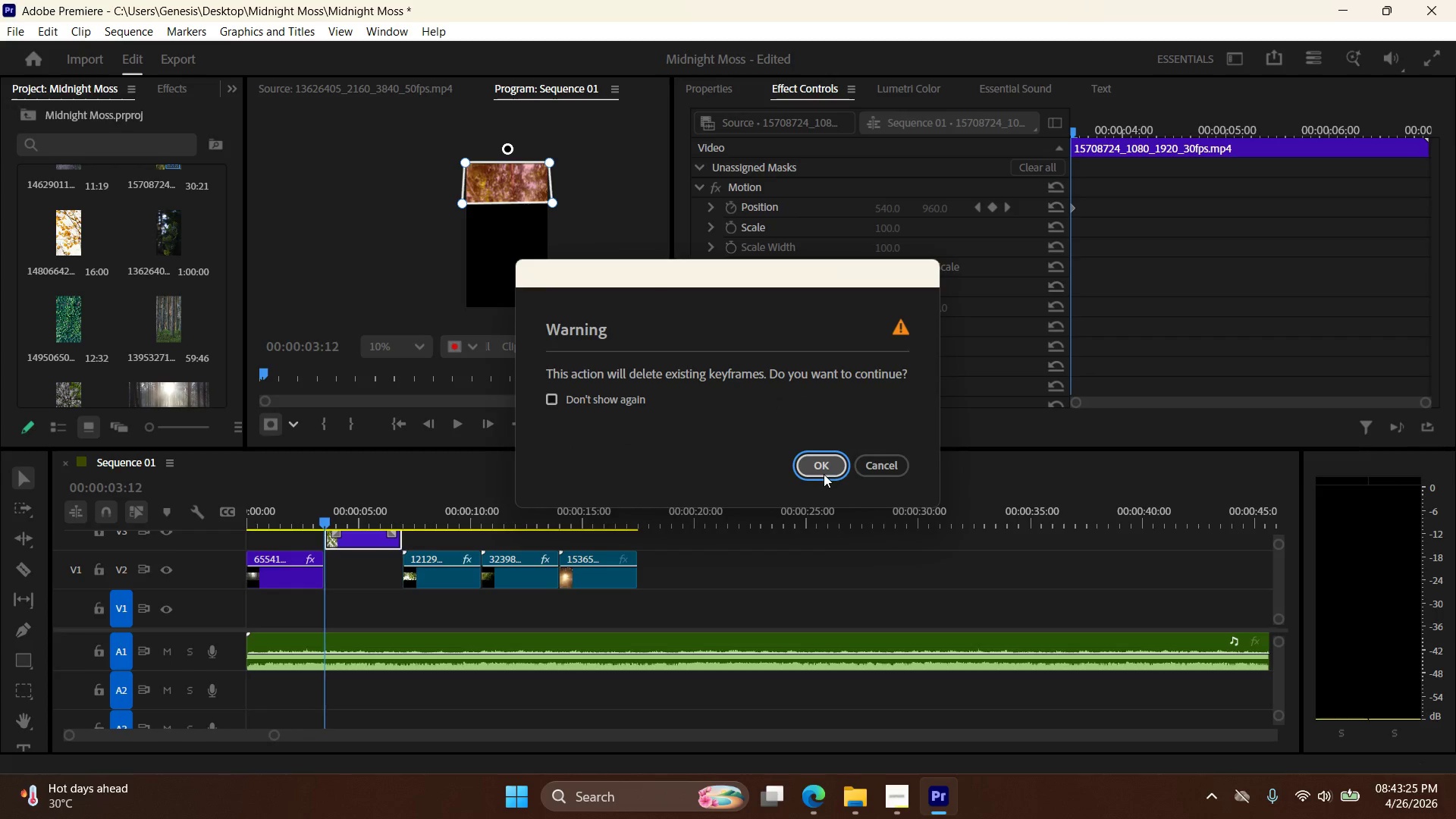 
left_click([825, 463])
 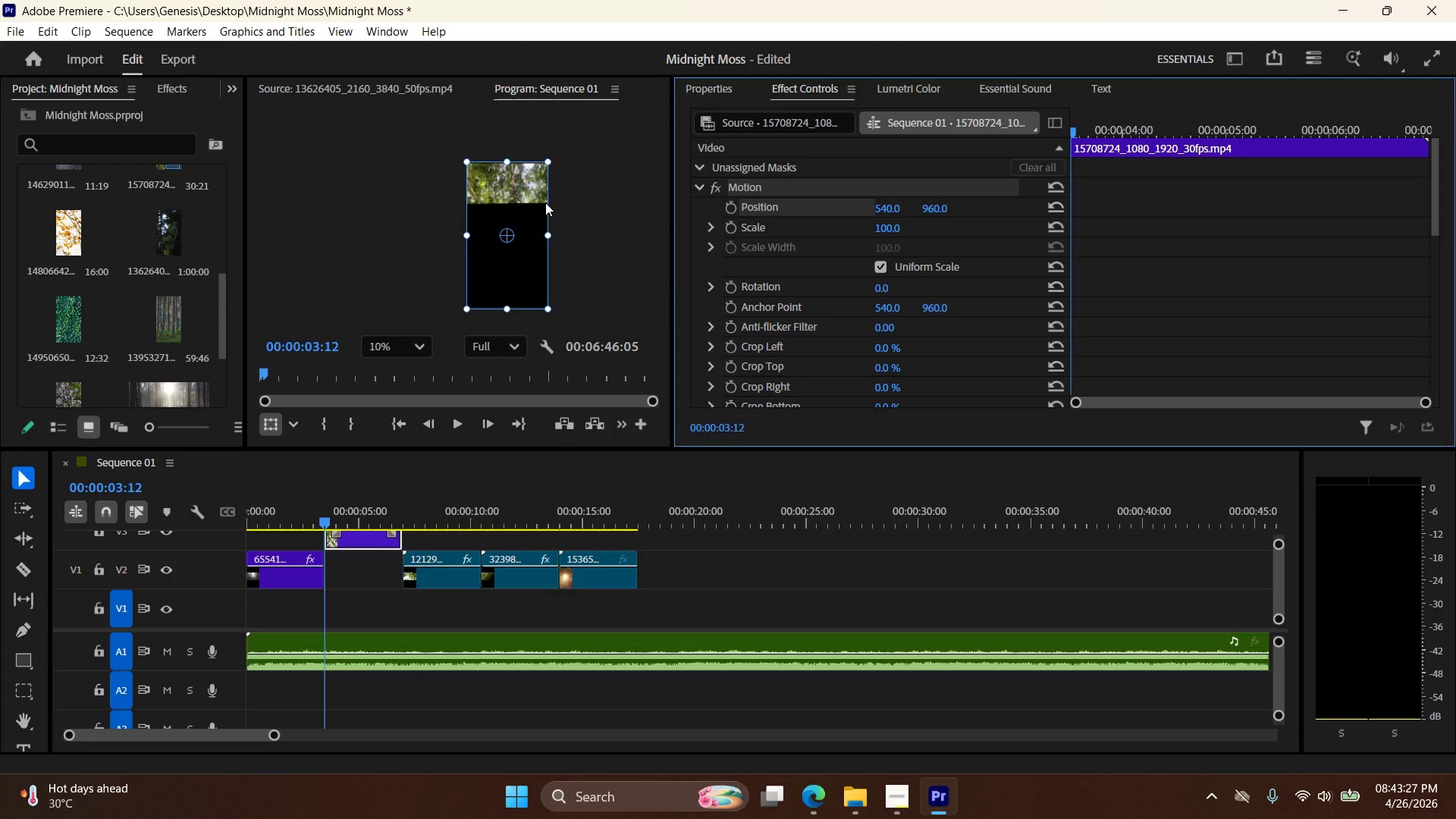 
left_click([544, 186])
 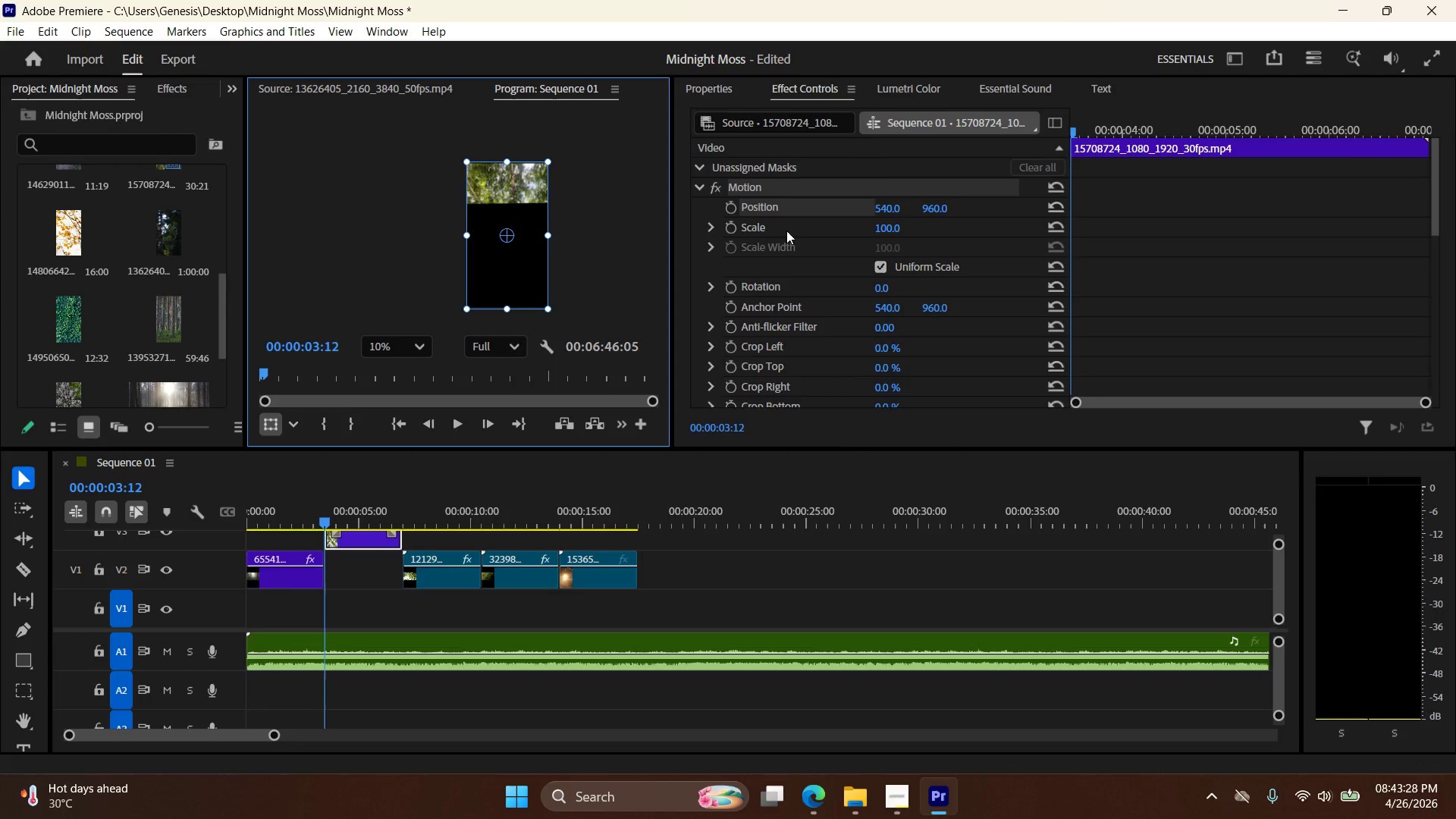 
scroll: coordinate [817, 236], scroll_direction: up, amount: 1.0
 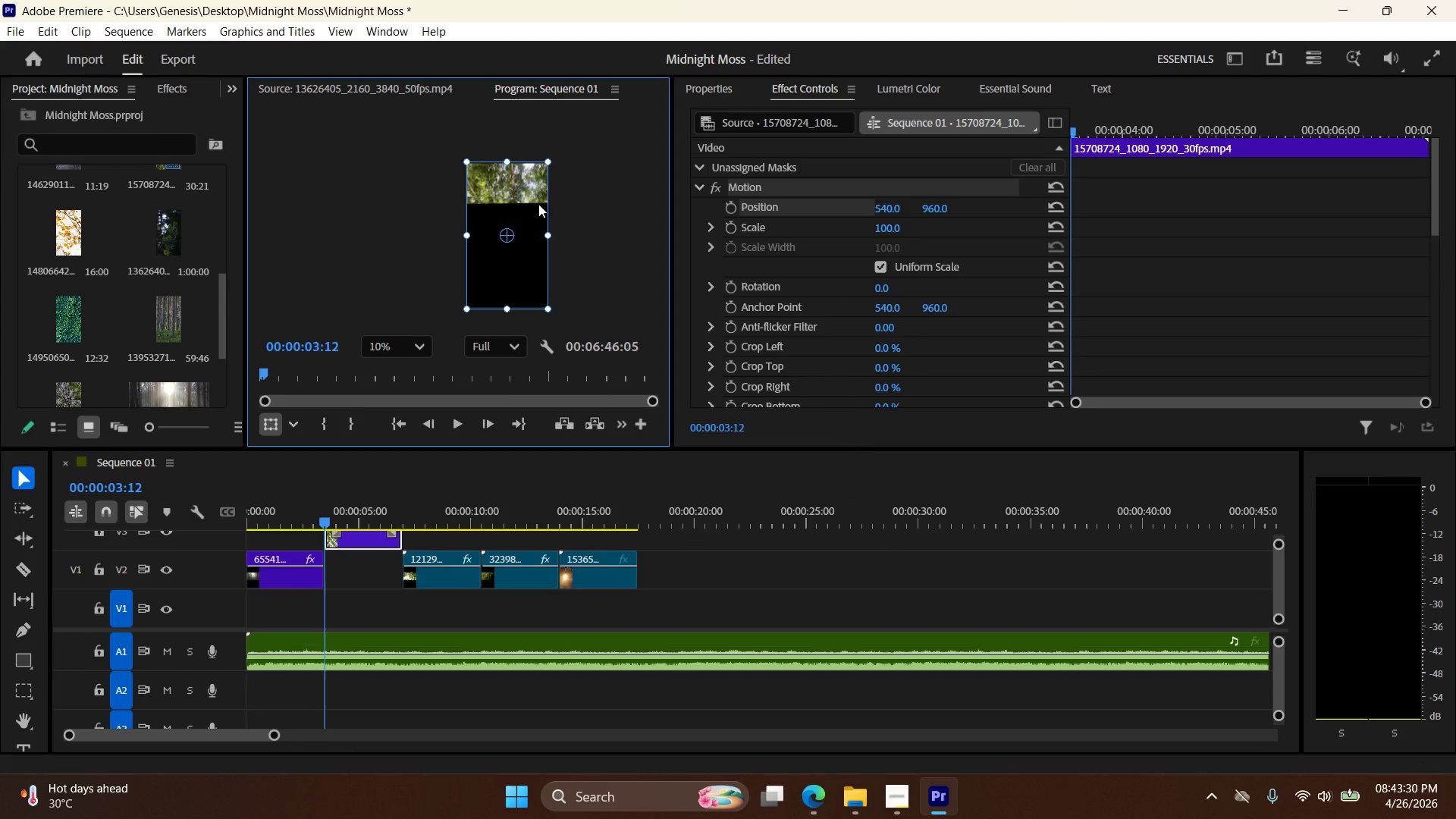 
left_click_drag(start_coordinate=[518, 190], to_coordinate=[527, 200])
 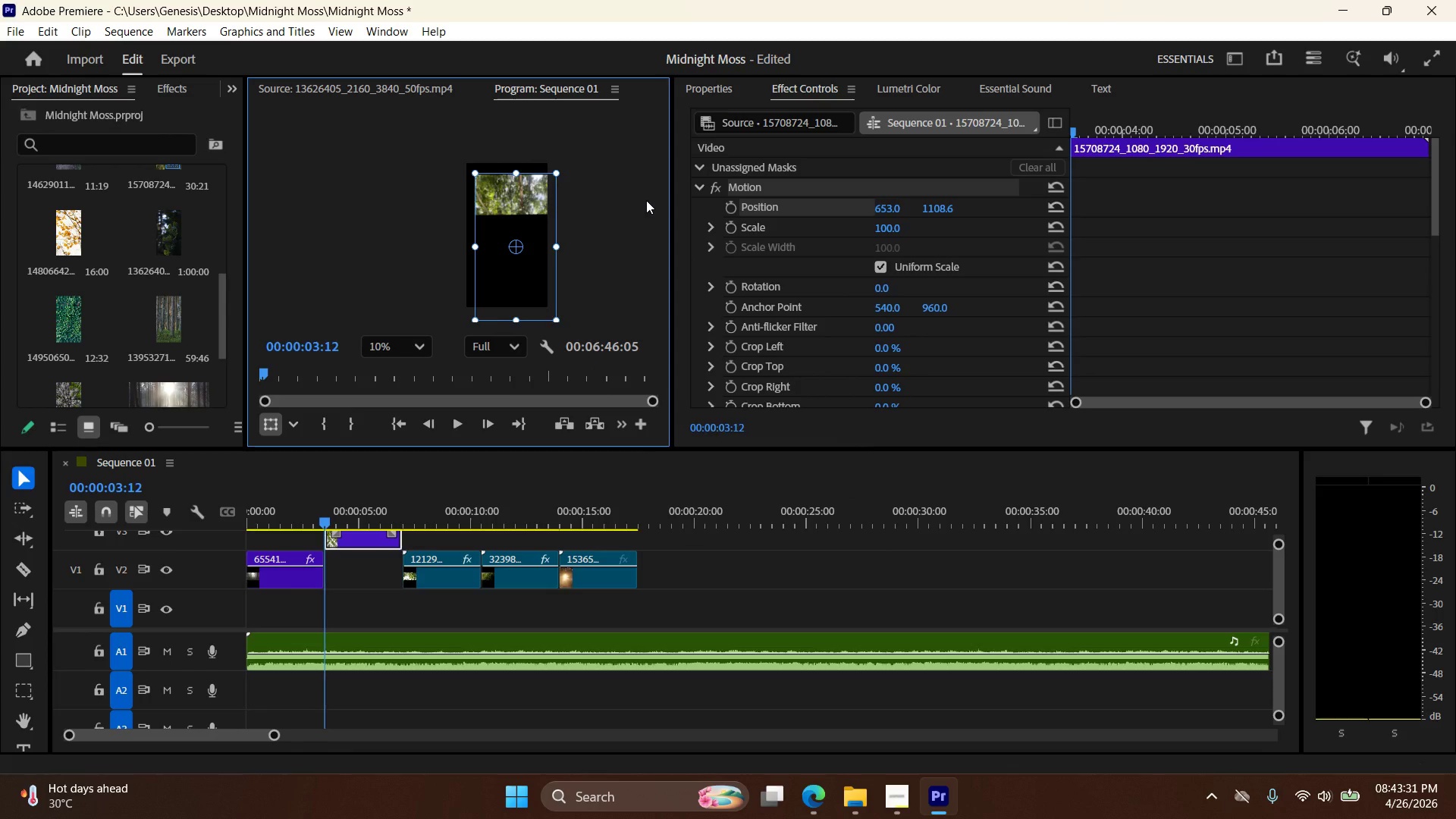 
key(Control+Z)
 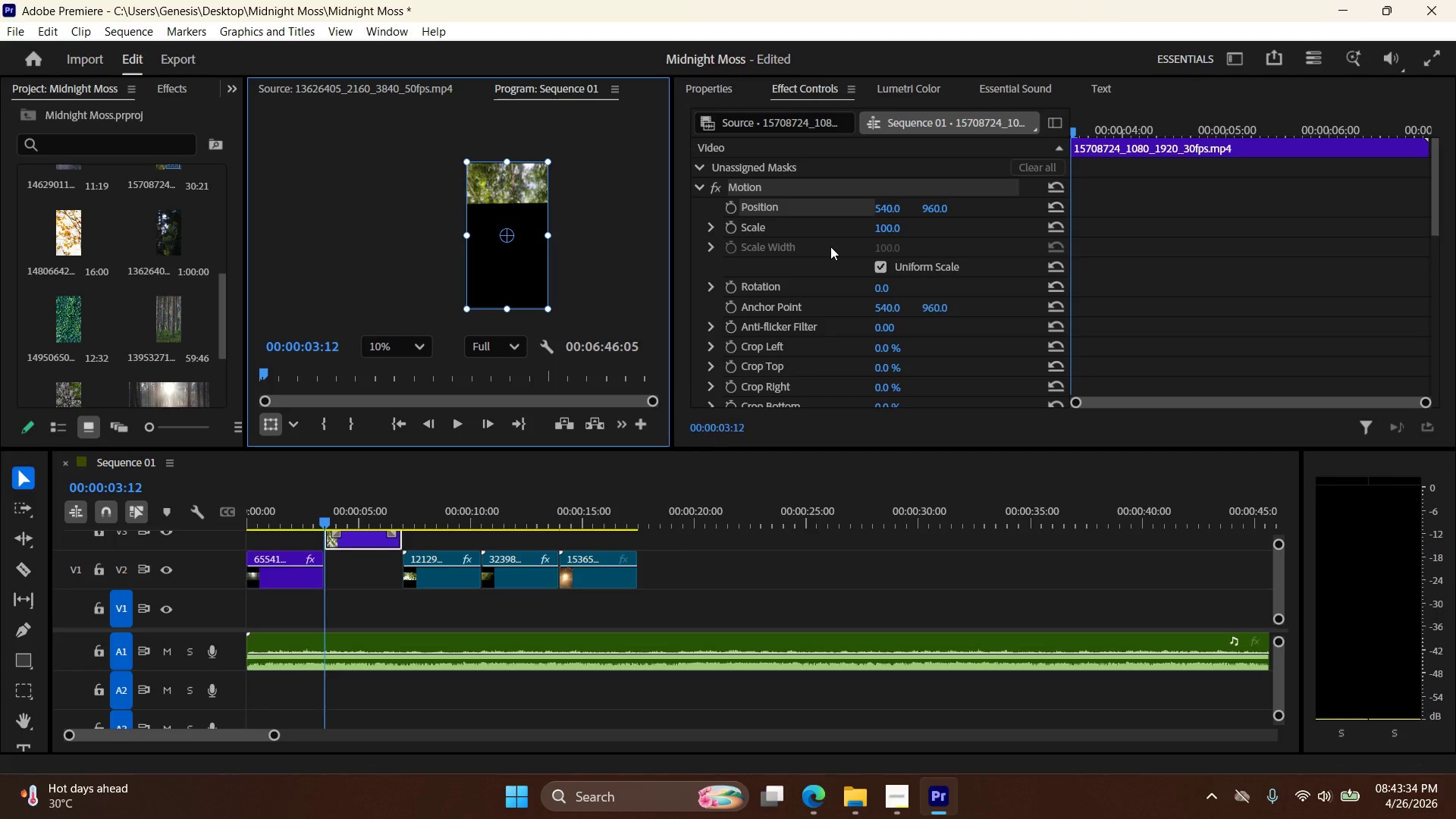 
key(Control+Z)
 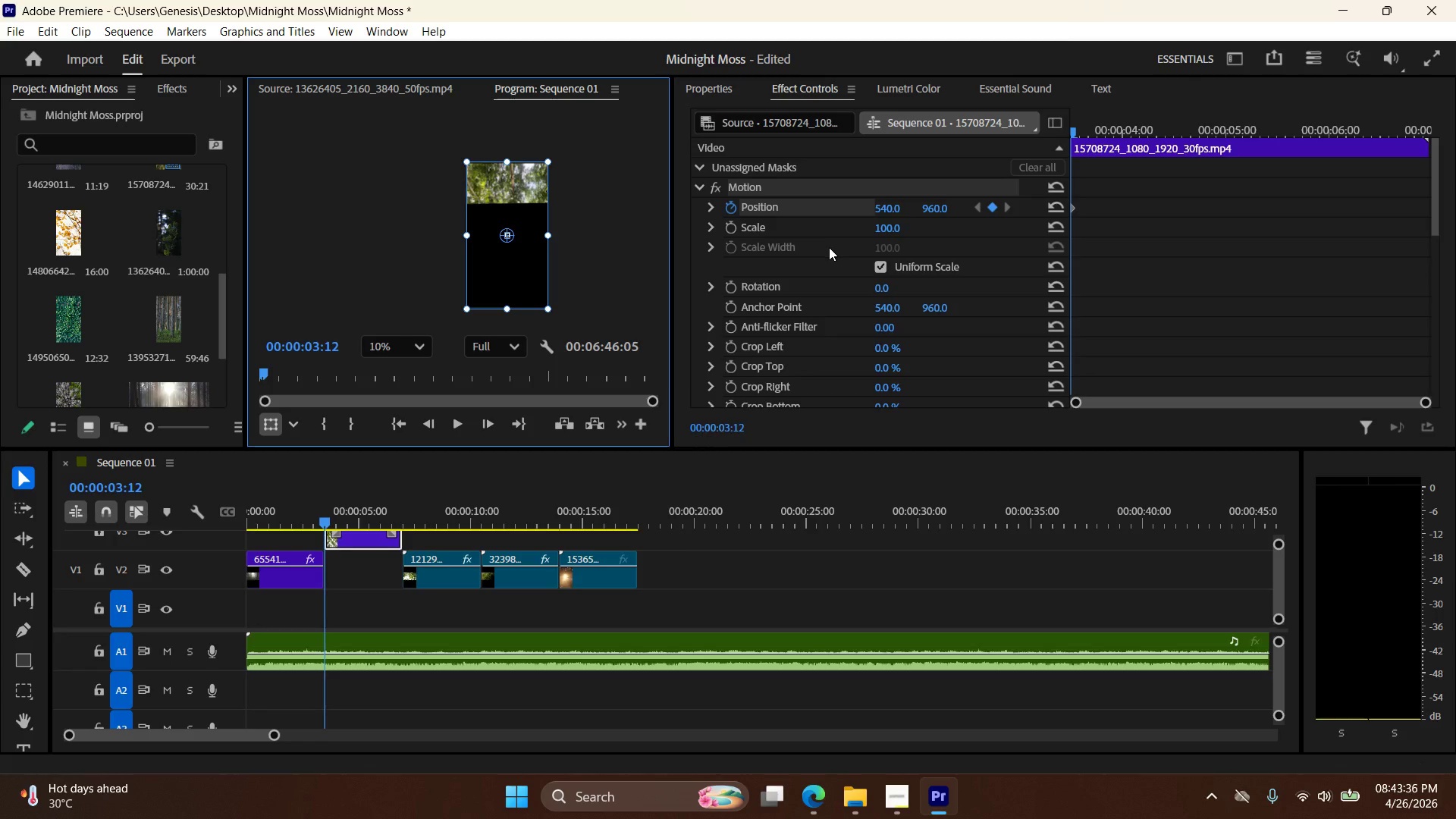 
key(Control+Z)
 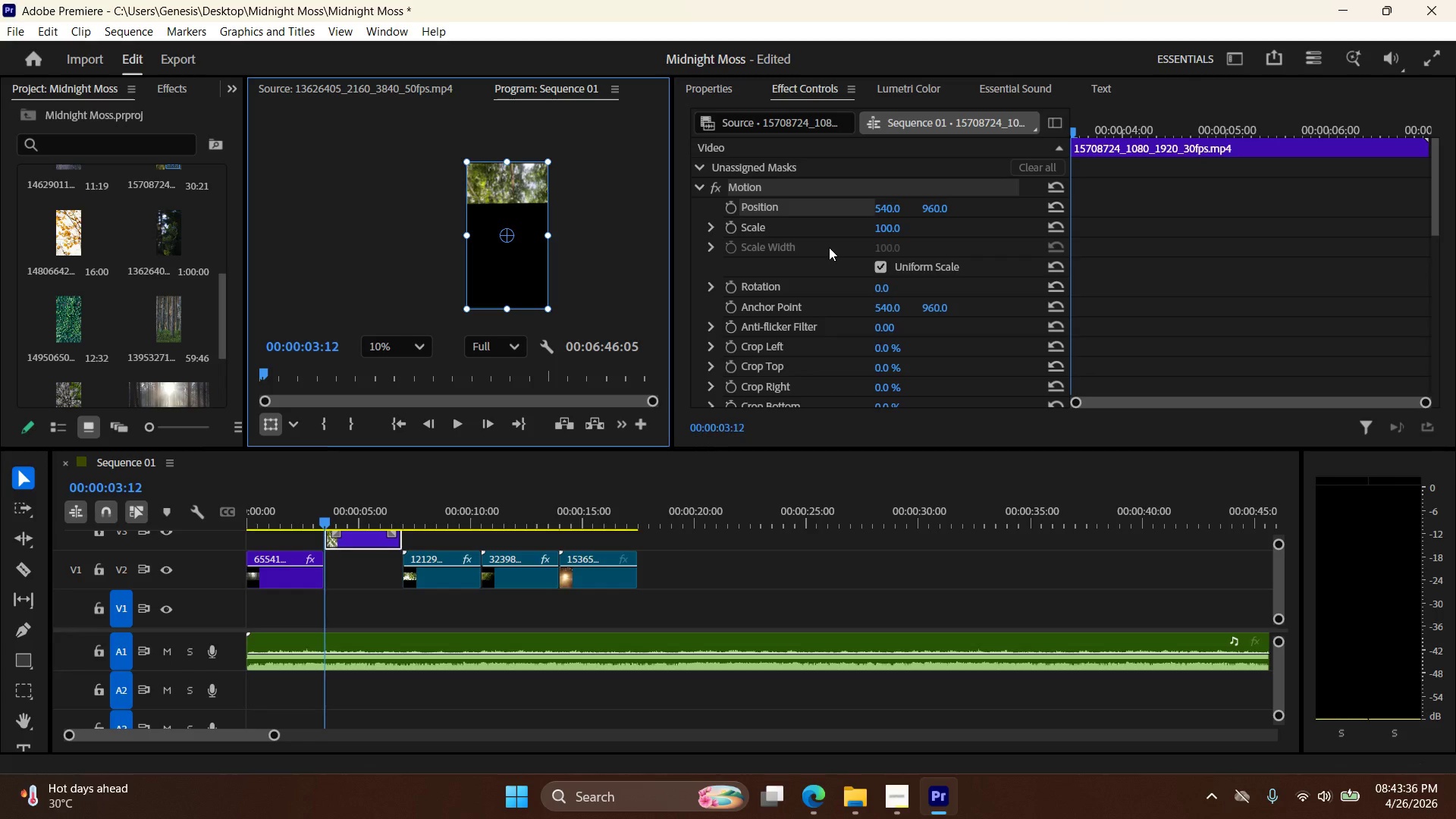 
key(Control+Z)
 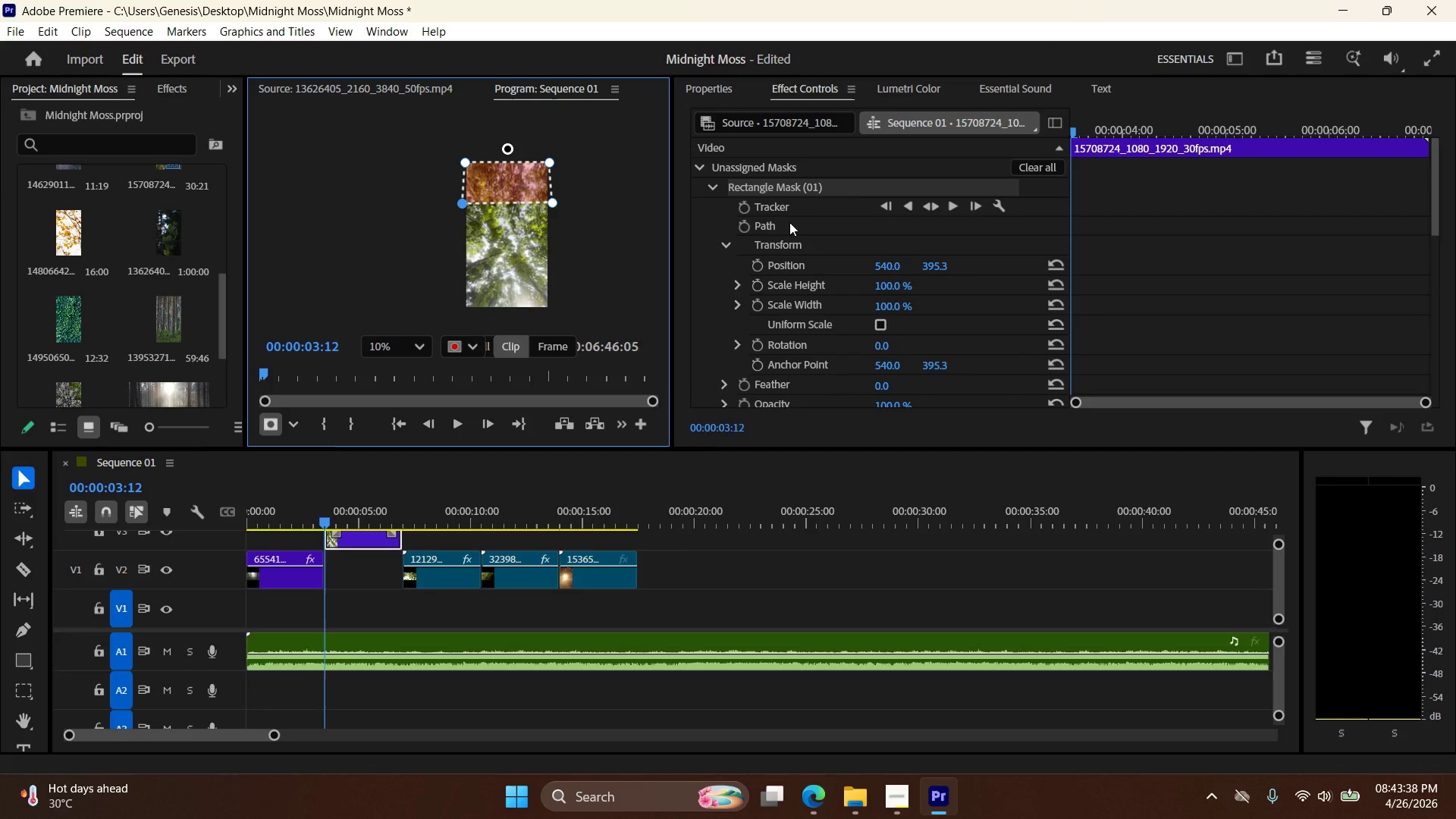 
right_click([809, 190])
 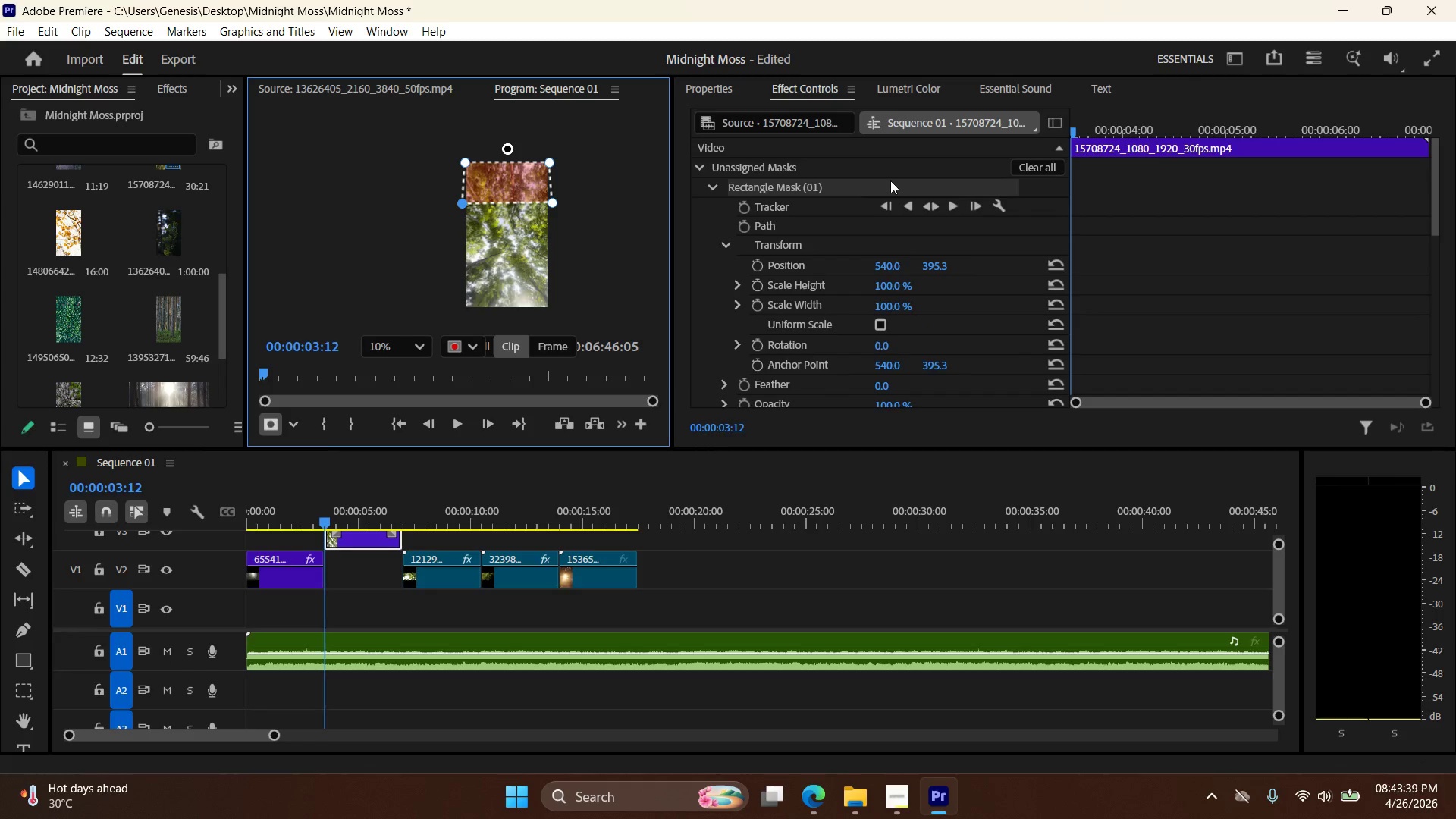 
scroll: coordinate [788, 210], scroll_direction: up, amount: 2.0
 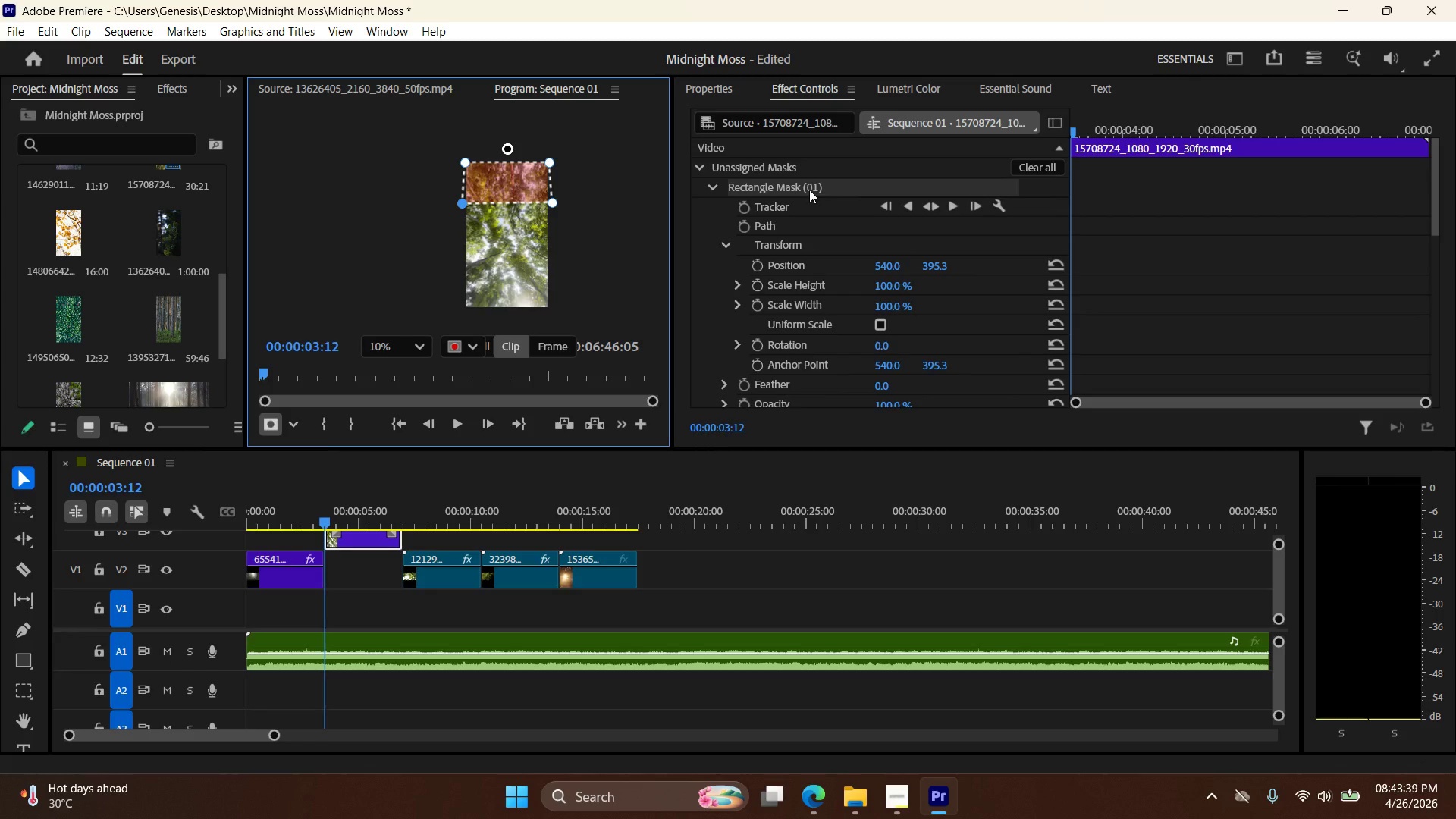 
right_click([890, 180])
 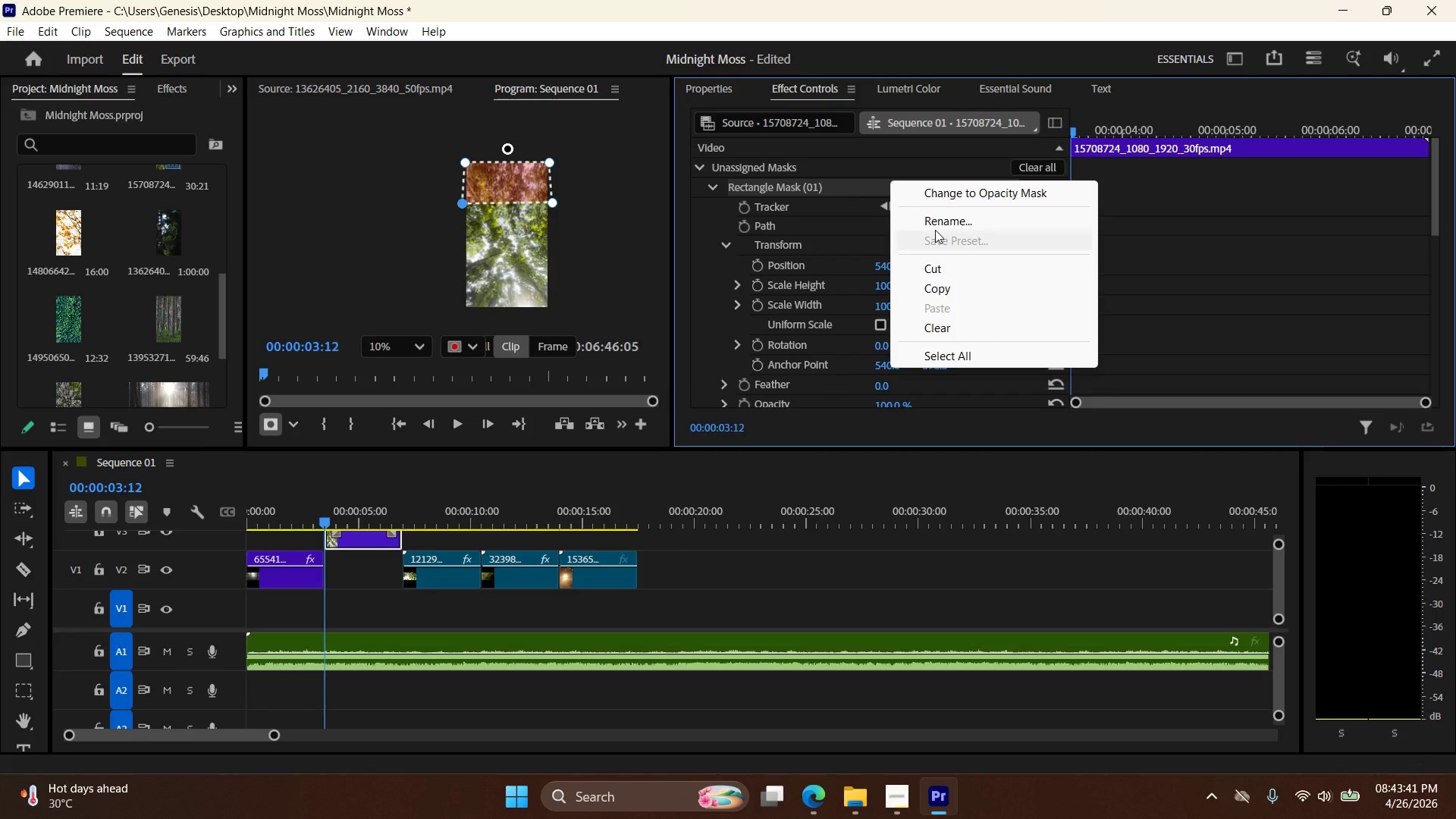 
left_click([940, 196])
 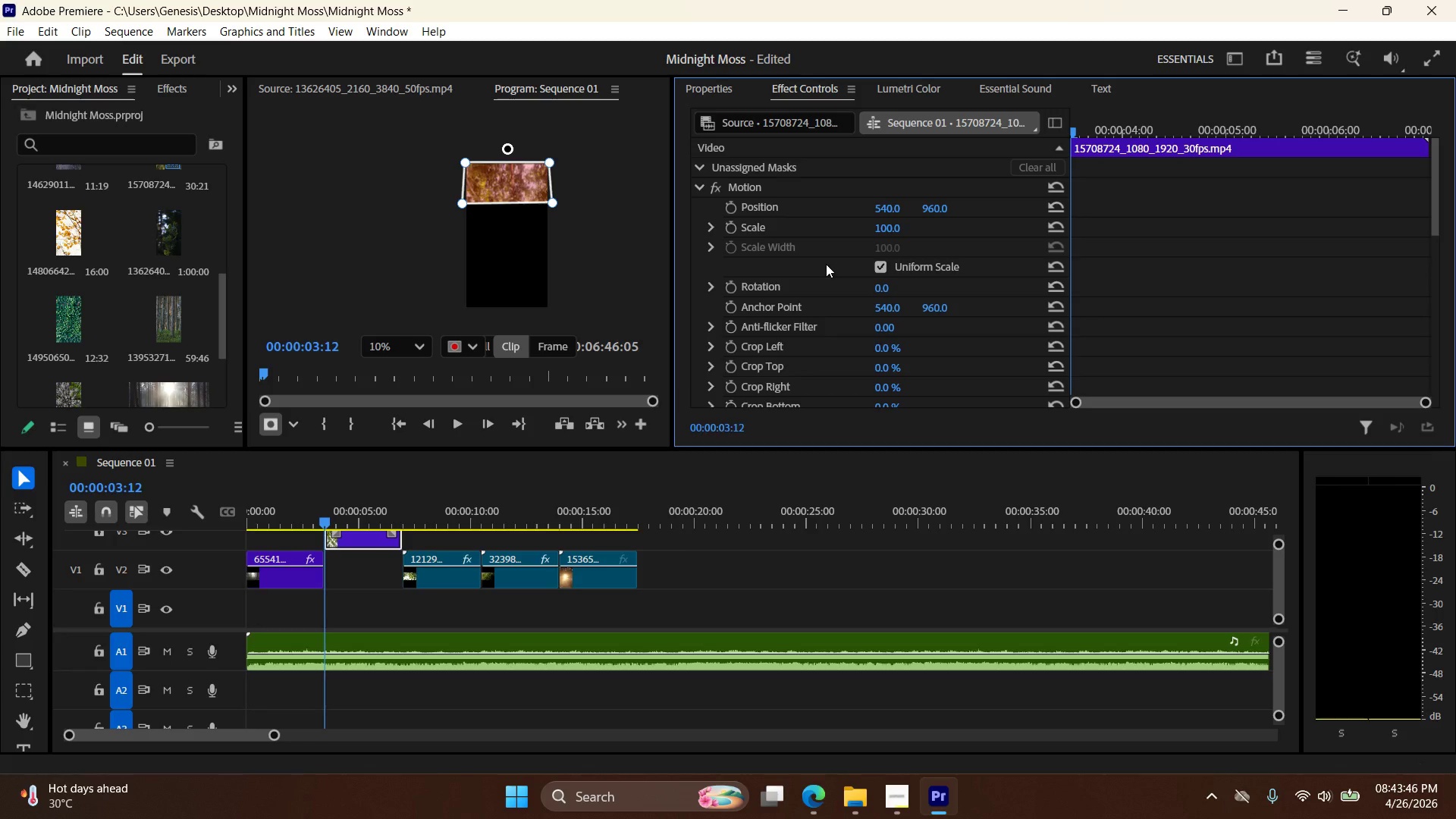 
wait(6.72)
 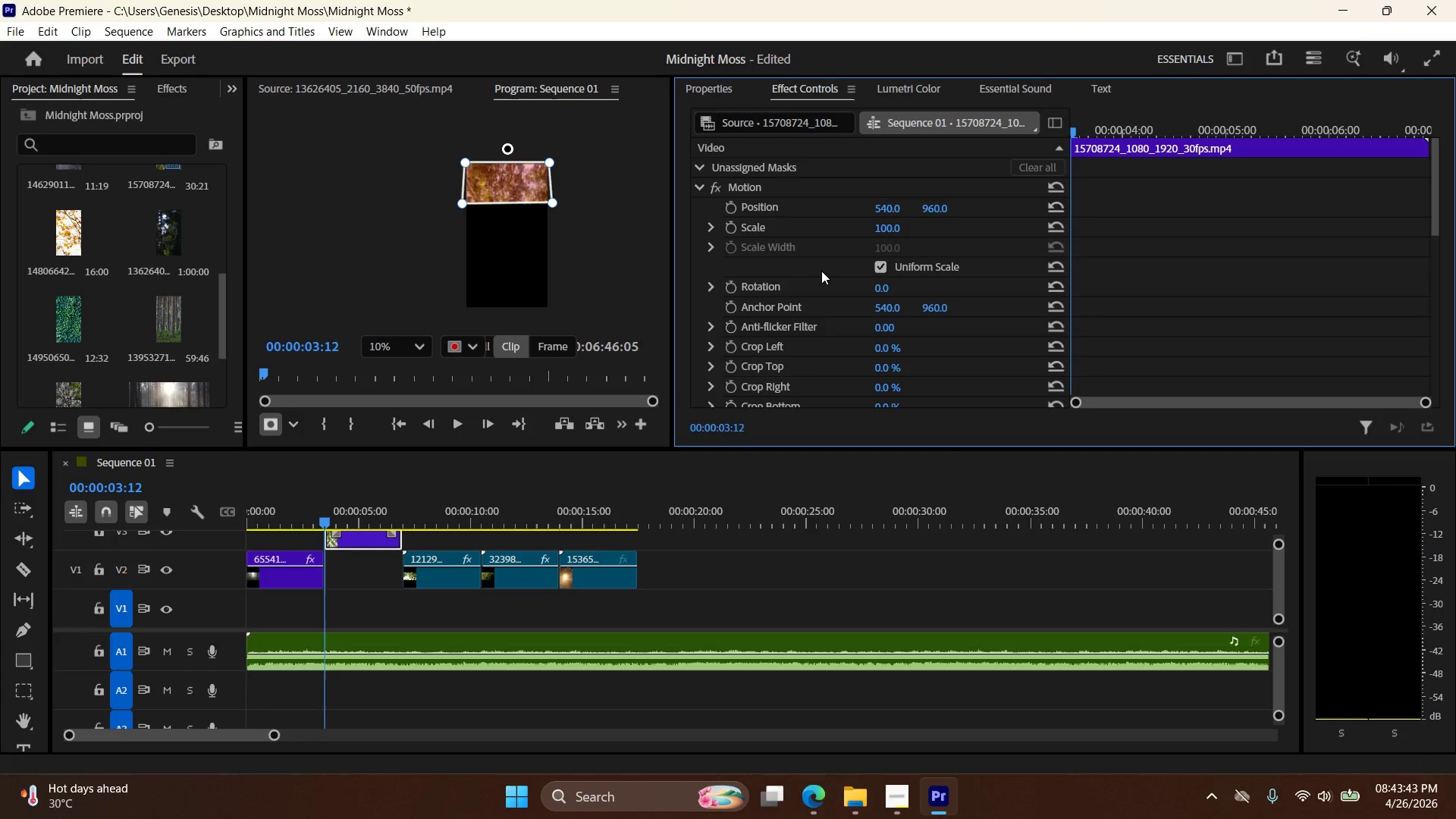 
scroll: coordinate [826, 259], scroll_direction: up, amount: 4.0
 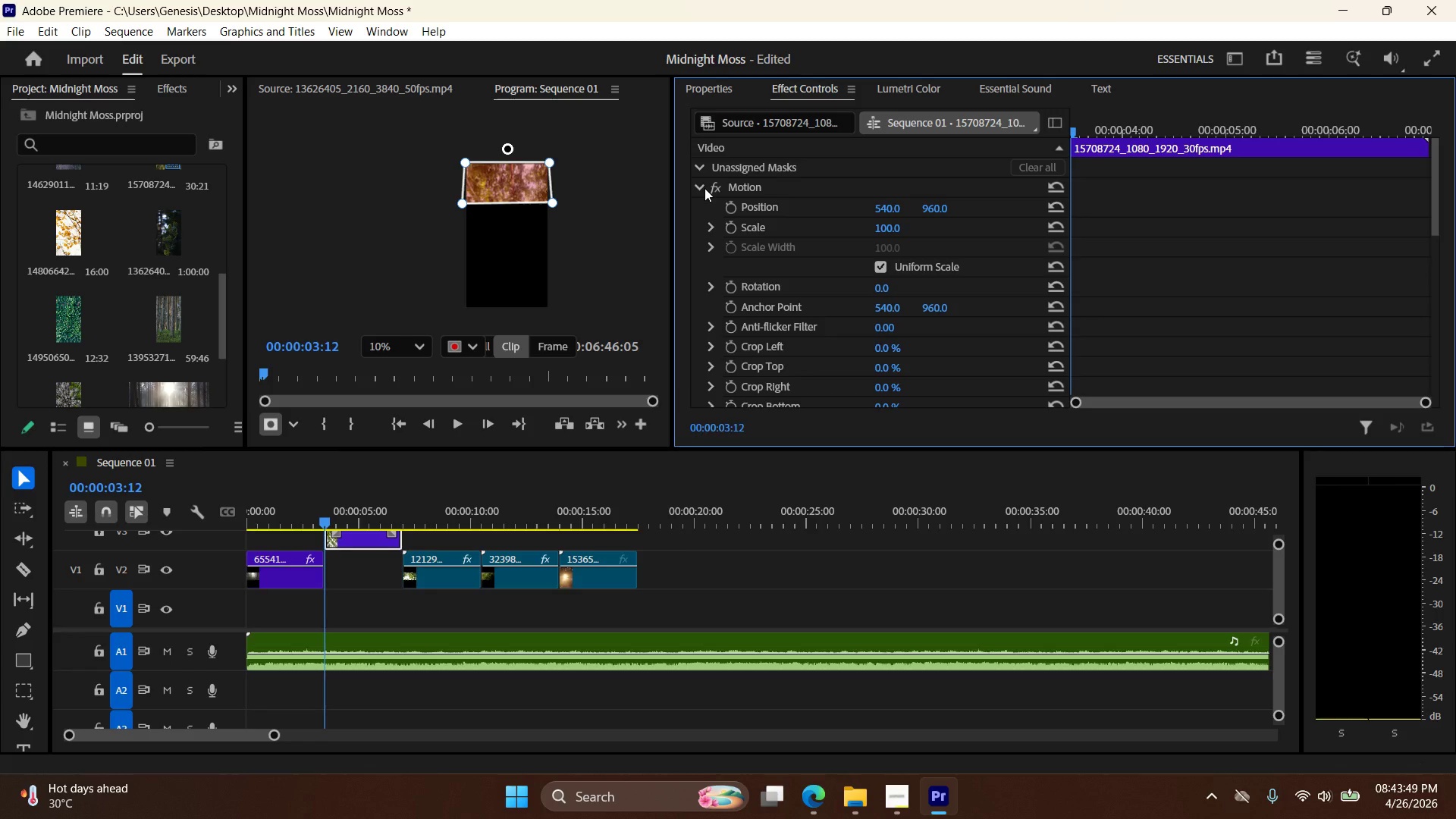 
left_click([701, 185])
 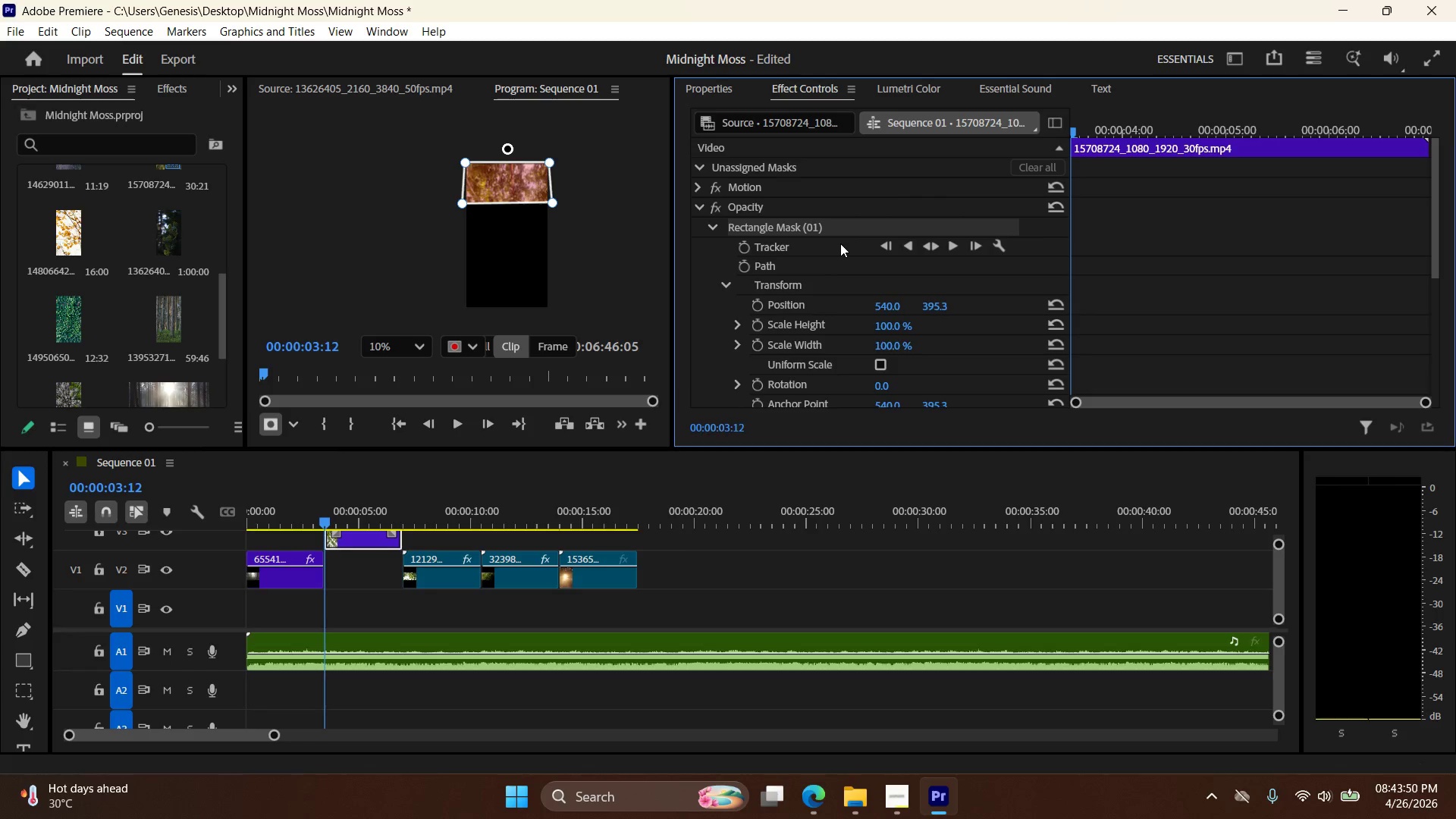 
scroll: coordinate [842, 252], scroll_direction: down, amount: 16.0
 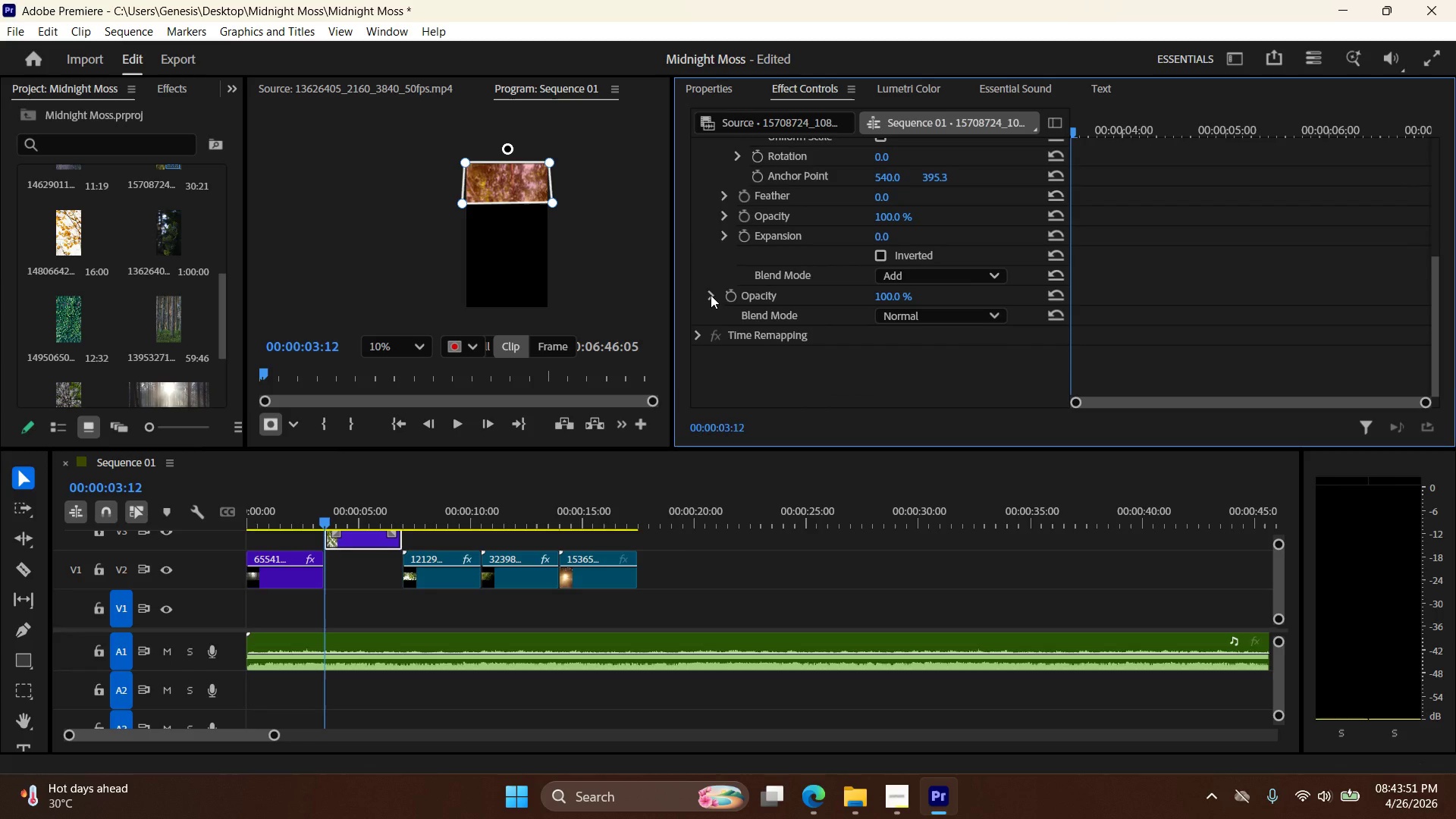 
left_click([711, 295])
 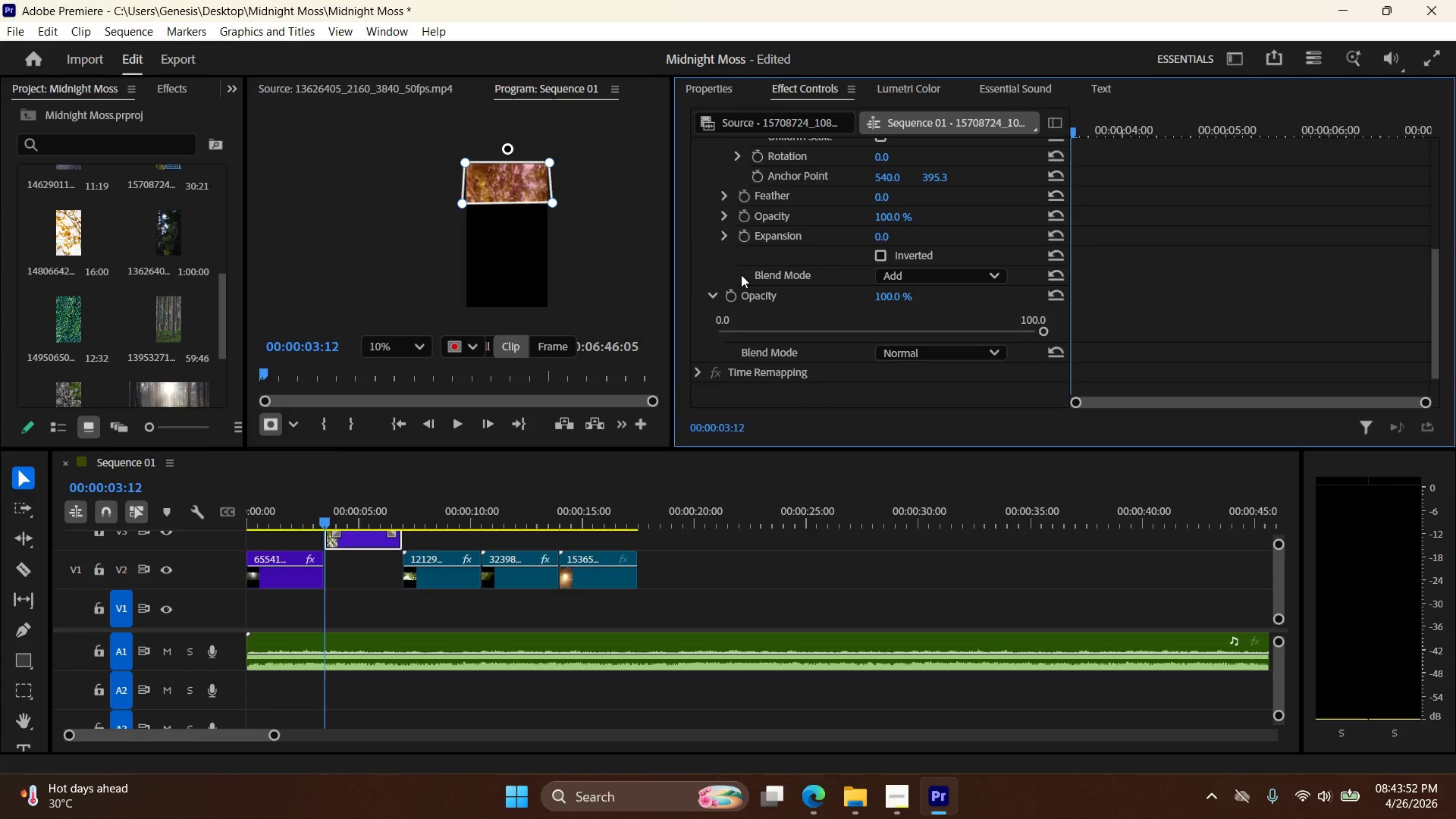 
scroll: coordinate [741, 276], scroll_direction: down, amount: 3.0
 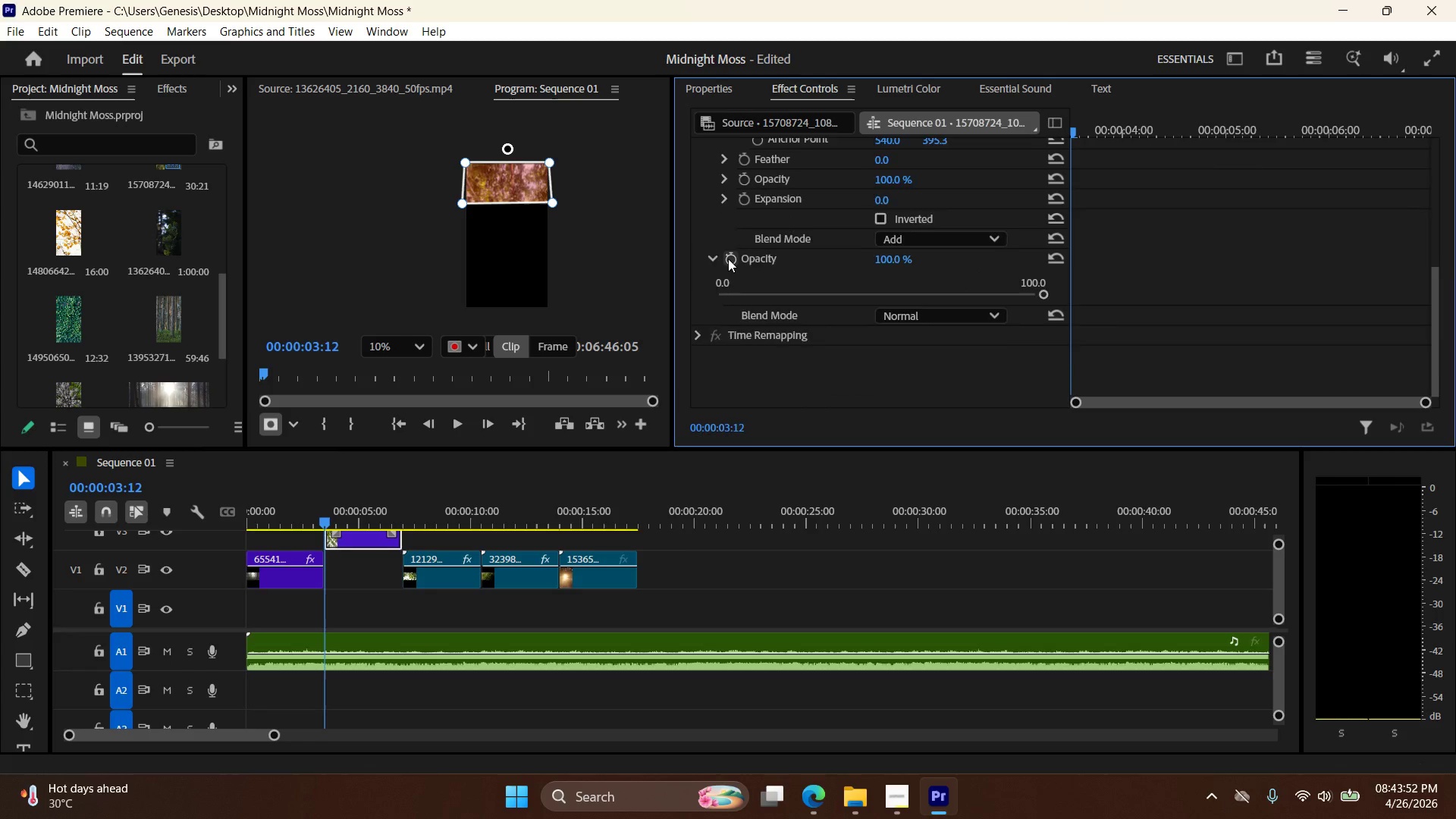 
scroll: coordinate [728, 258], scroll_direction: up, amount: 6.0
 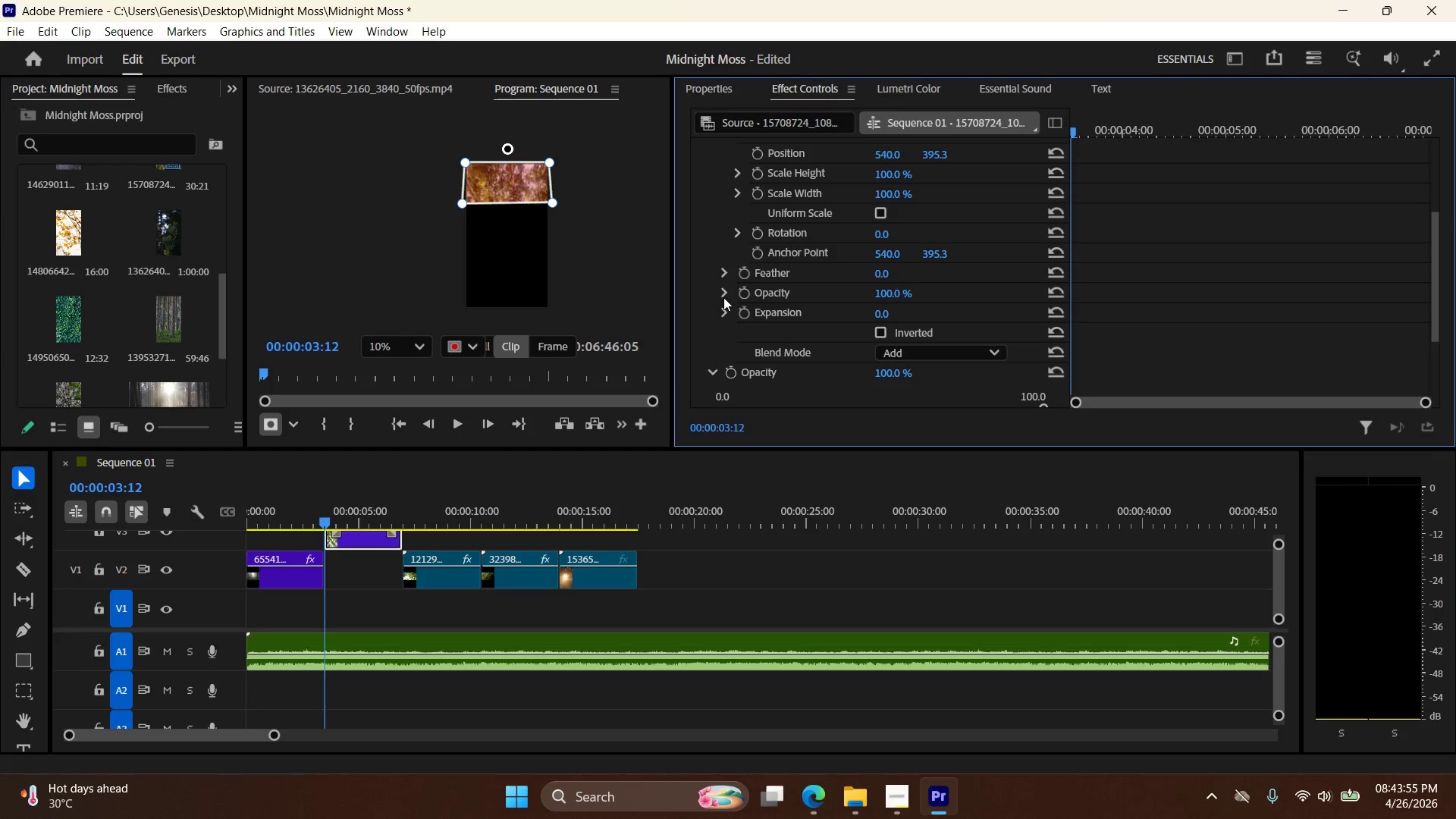 
left_click([723, 312])
 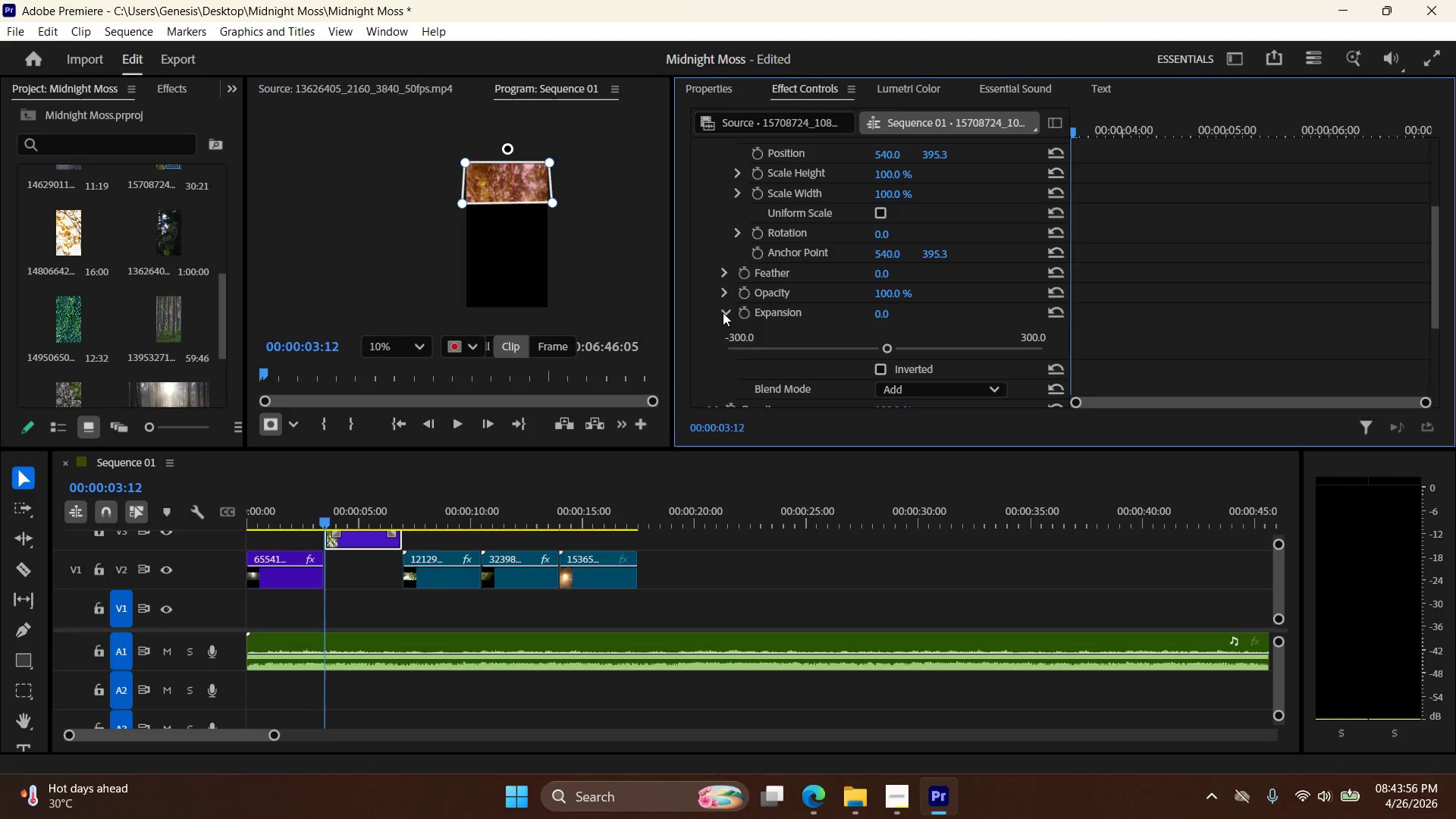 
left_click([723, 312])
 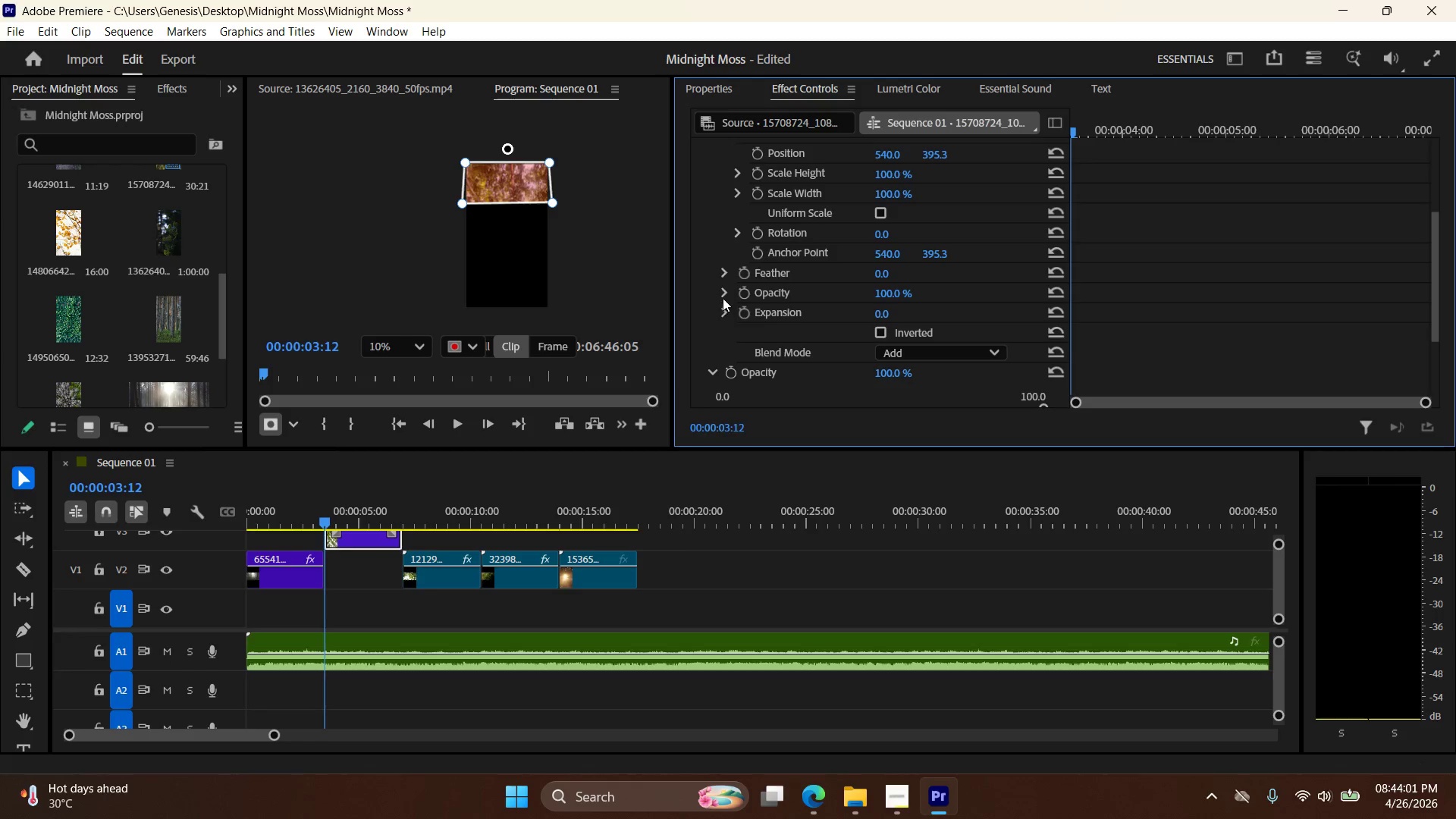 
wait(10.08)
 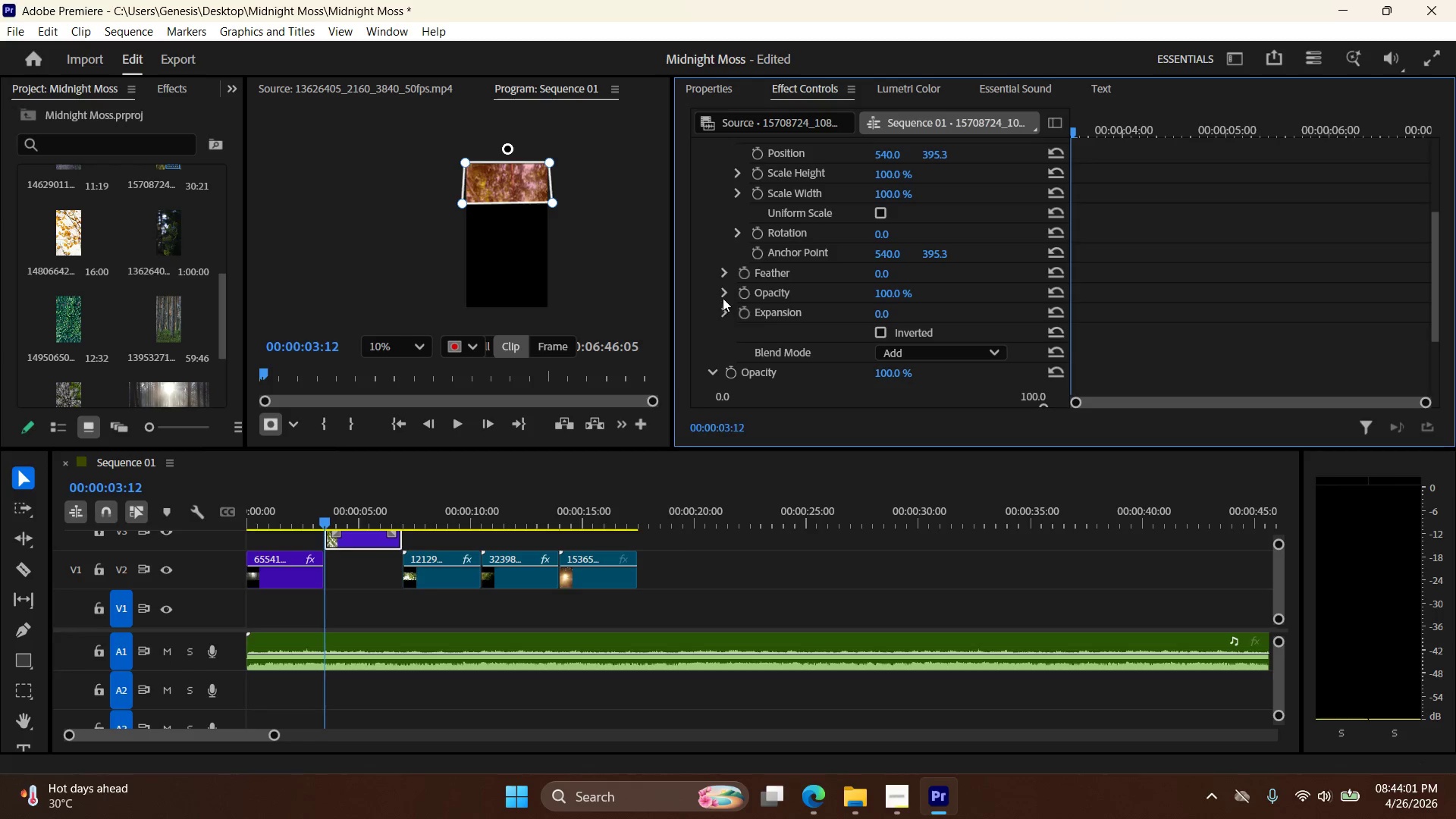 
scroll: coordinate [789, 217], scroll_direction: up, amount: 6.0
 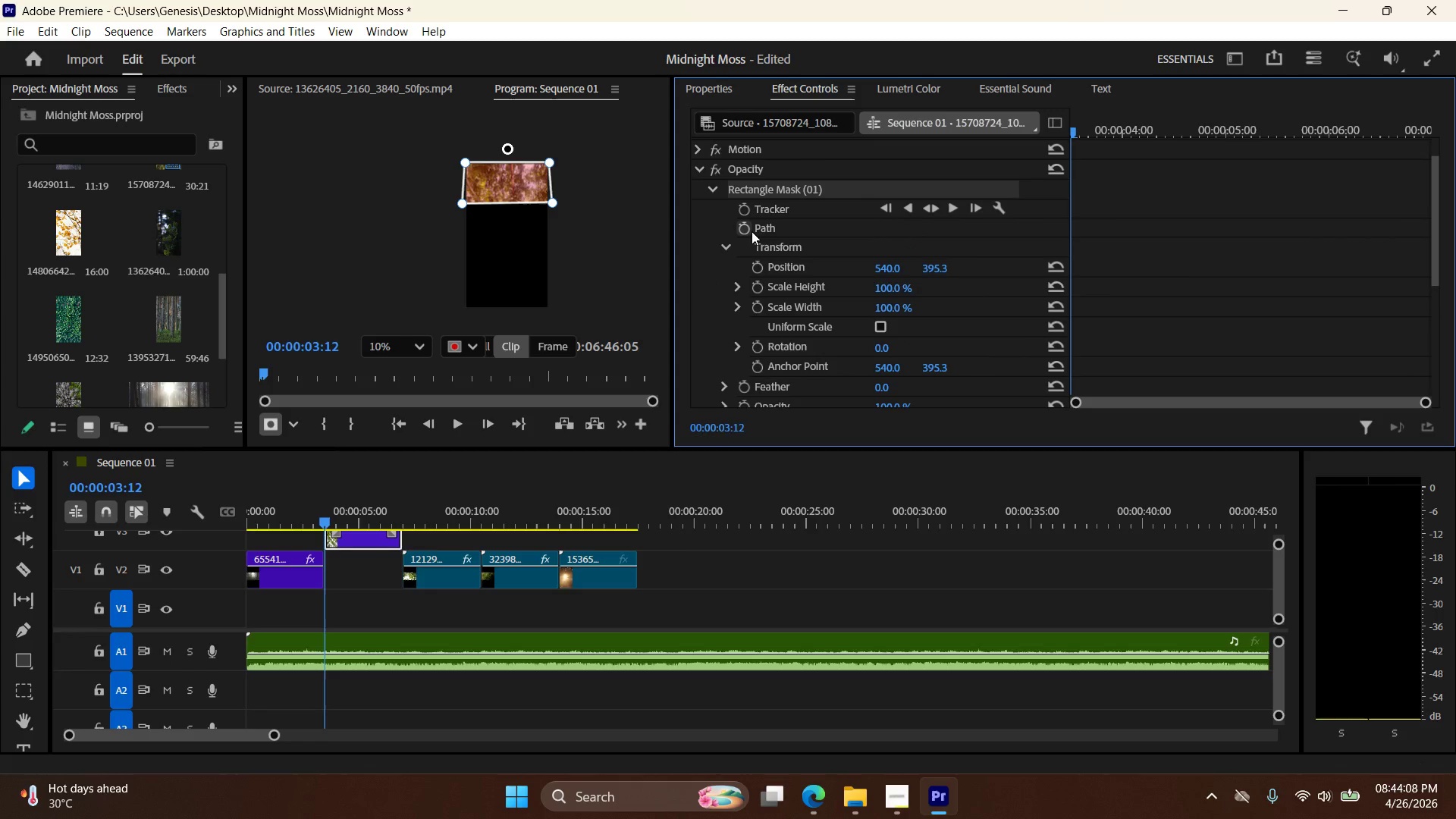 
left_click([748, 231])
 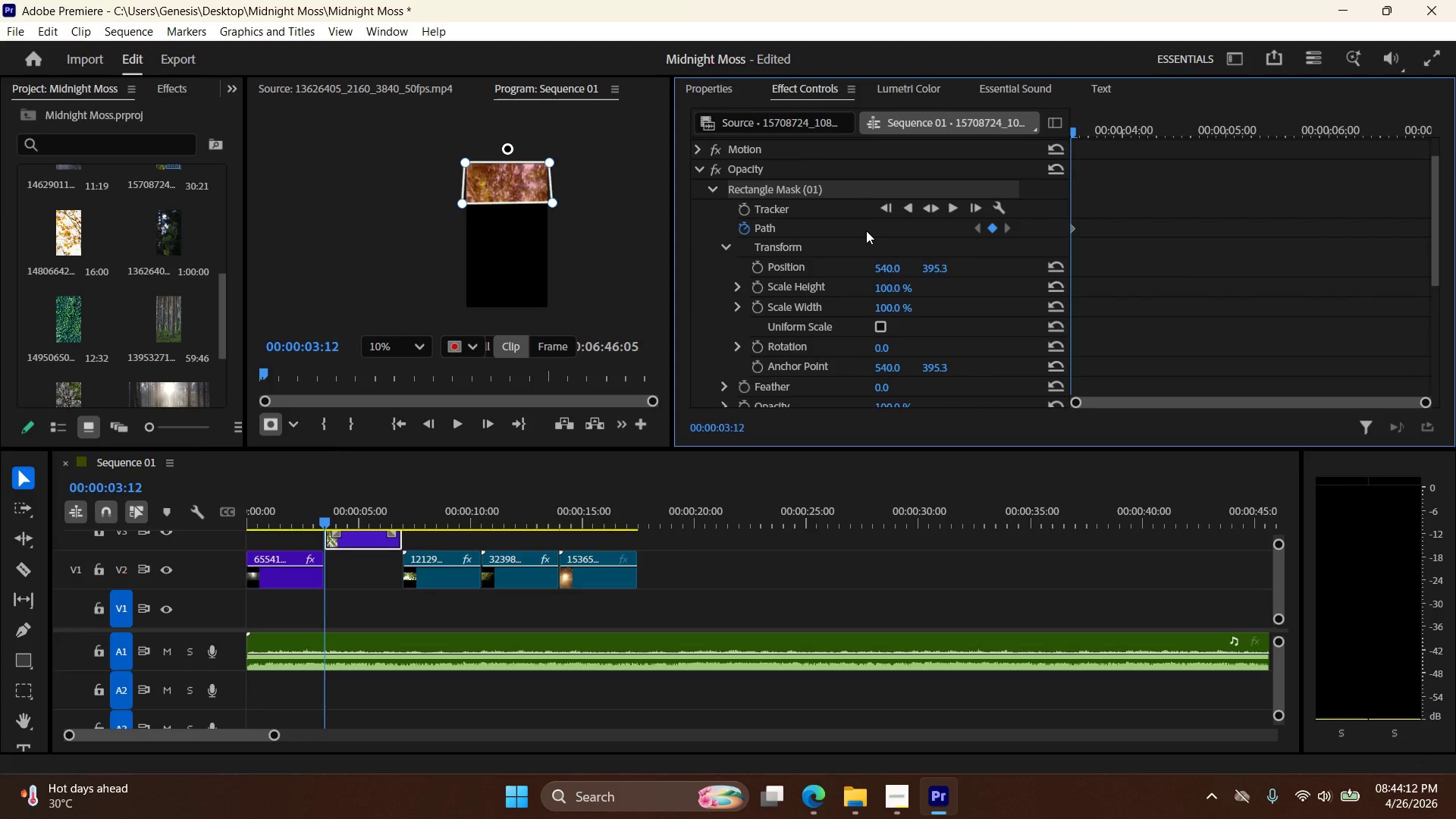 
key(ArrowRight)
 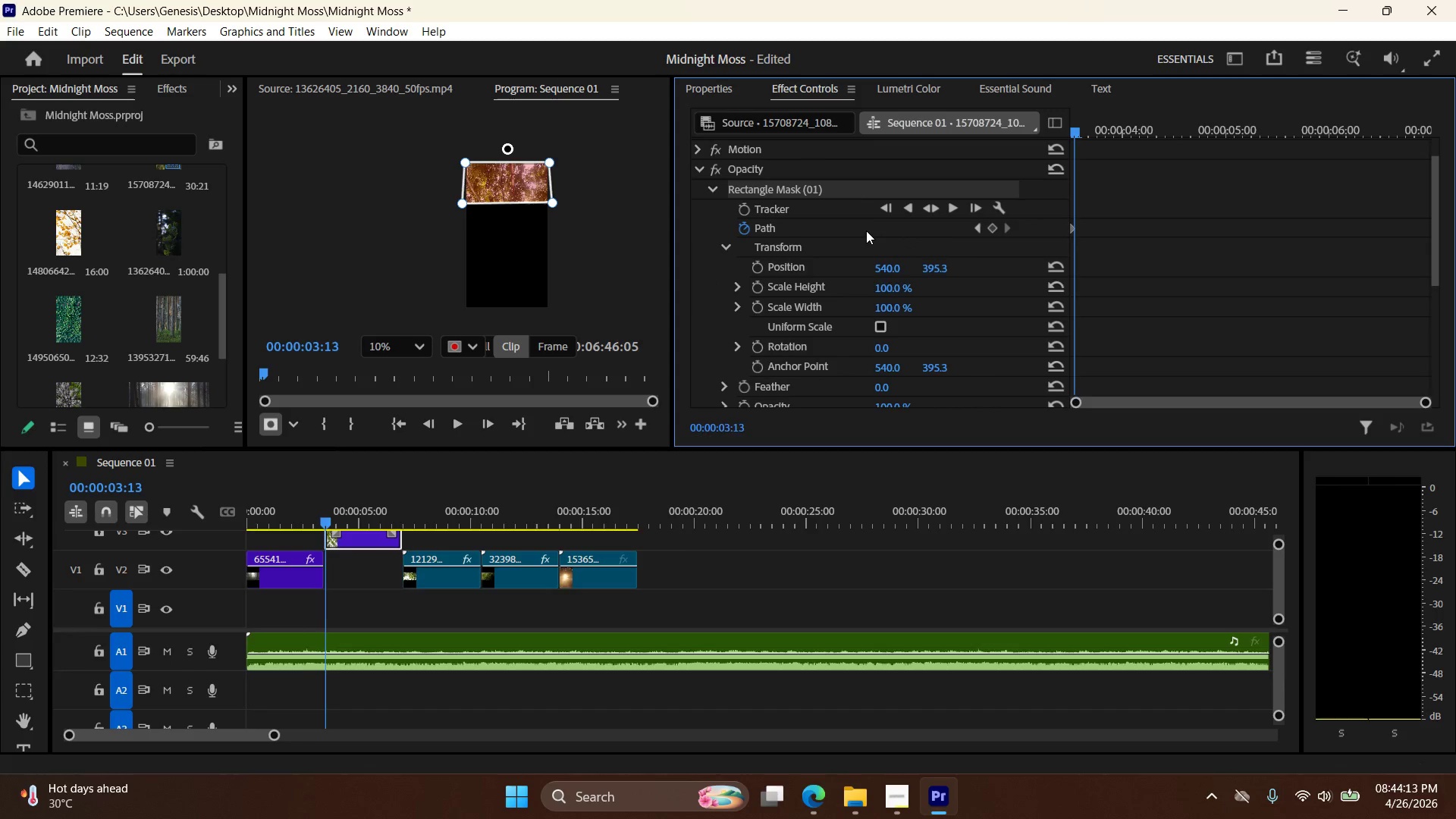 
key(ArrowRight)
 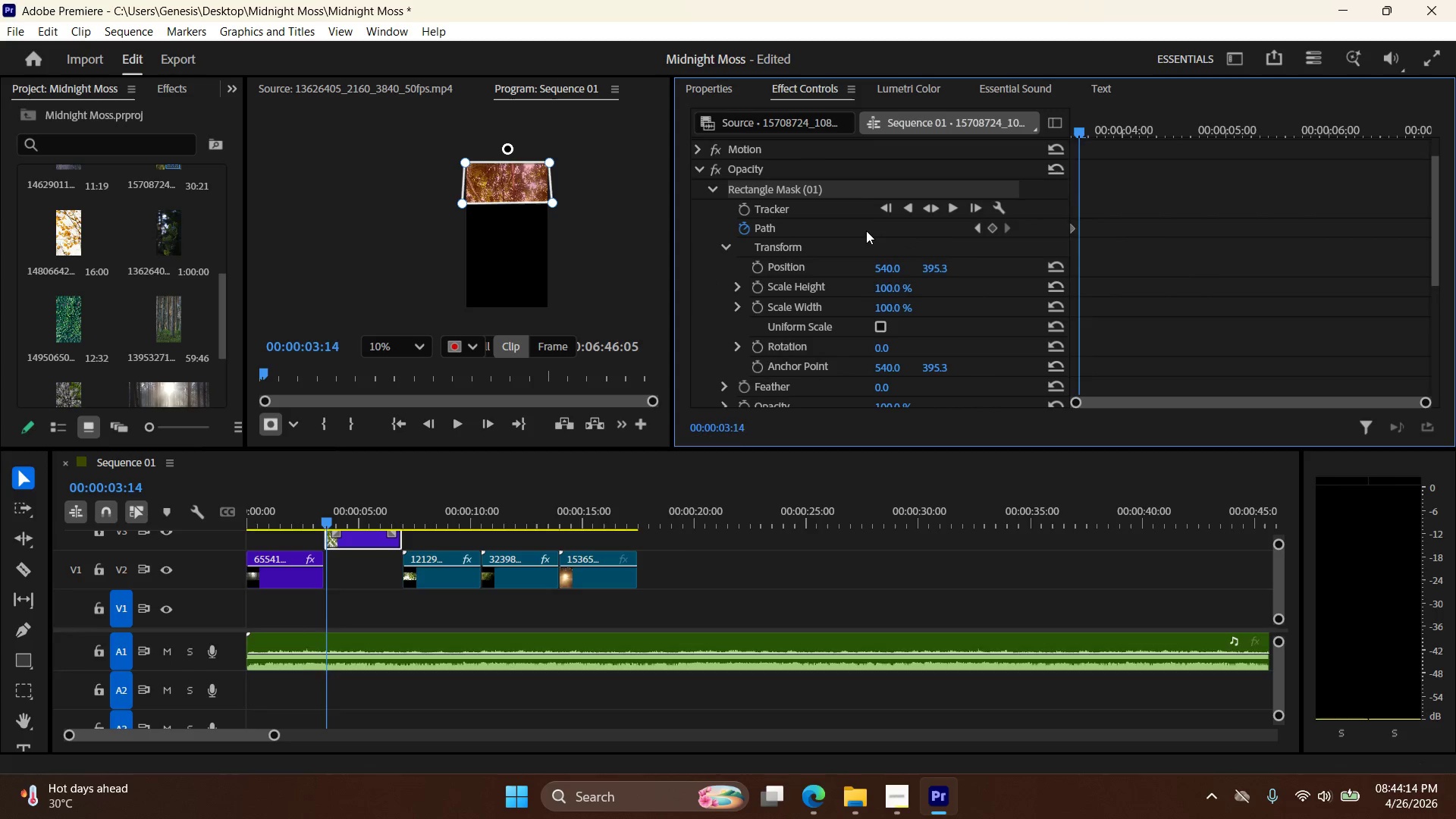 
key(ArrowRight)
 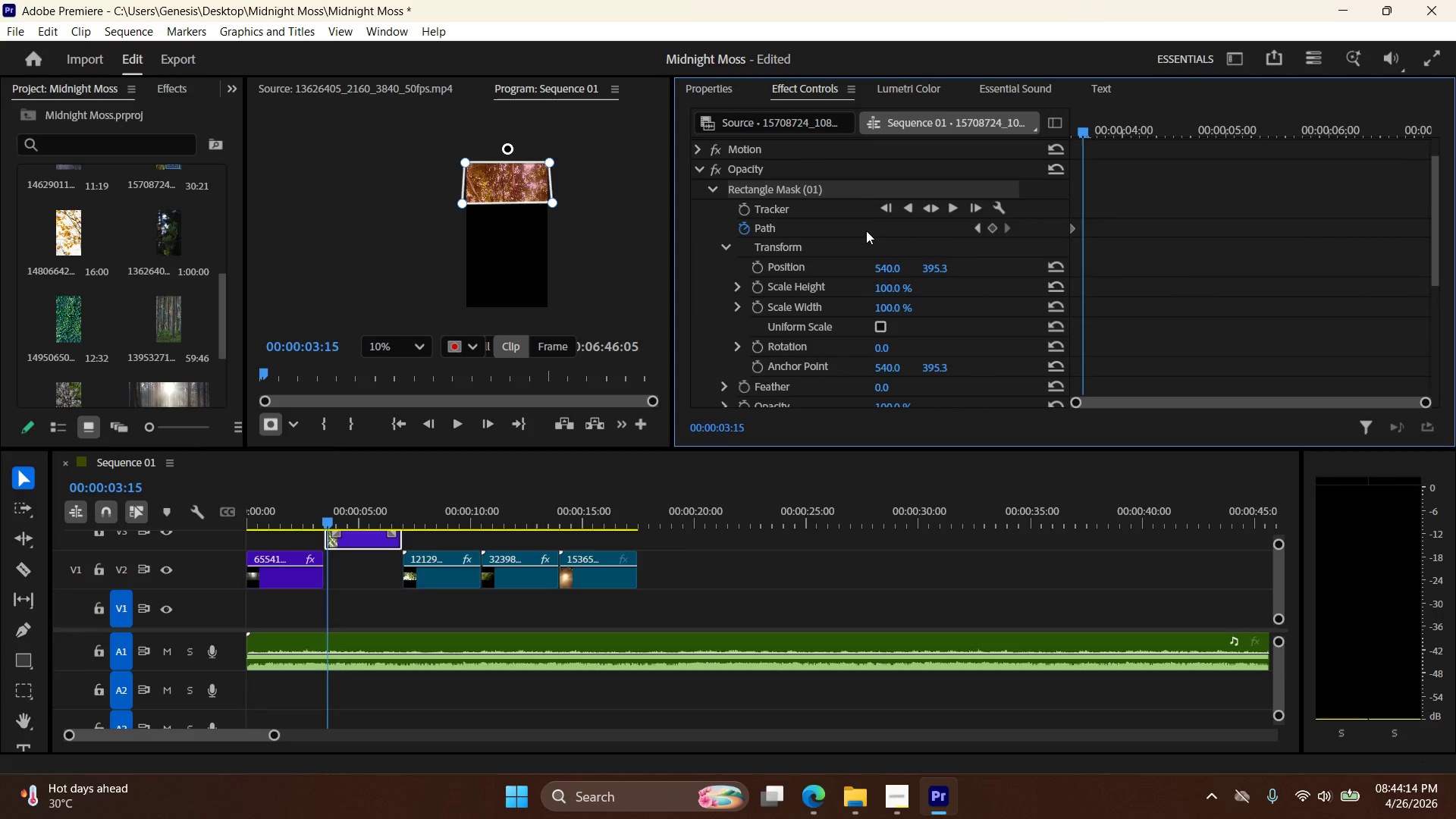 
key(ArrowRight)
 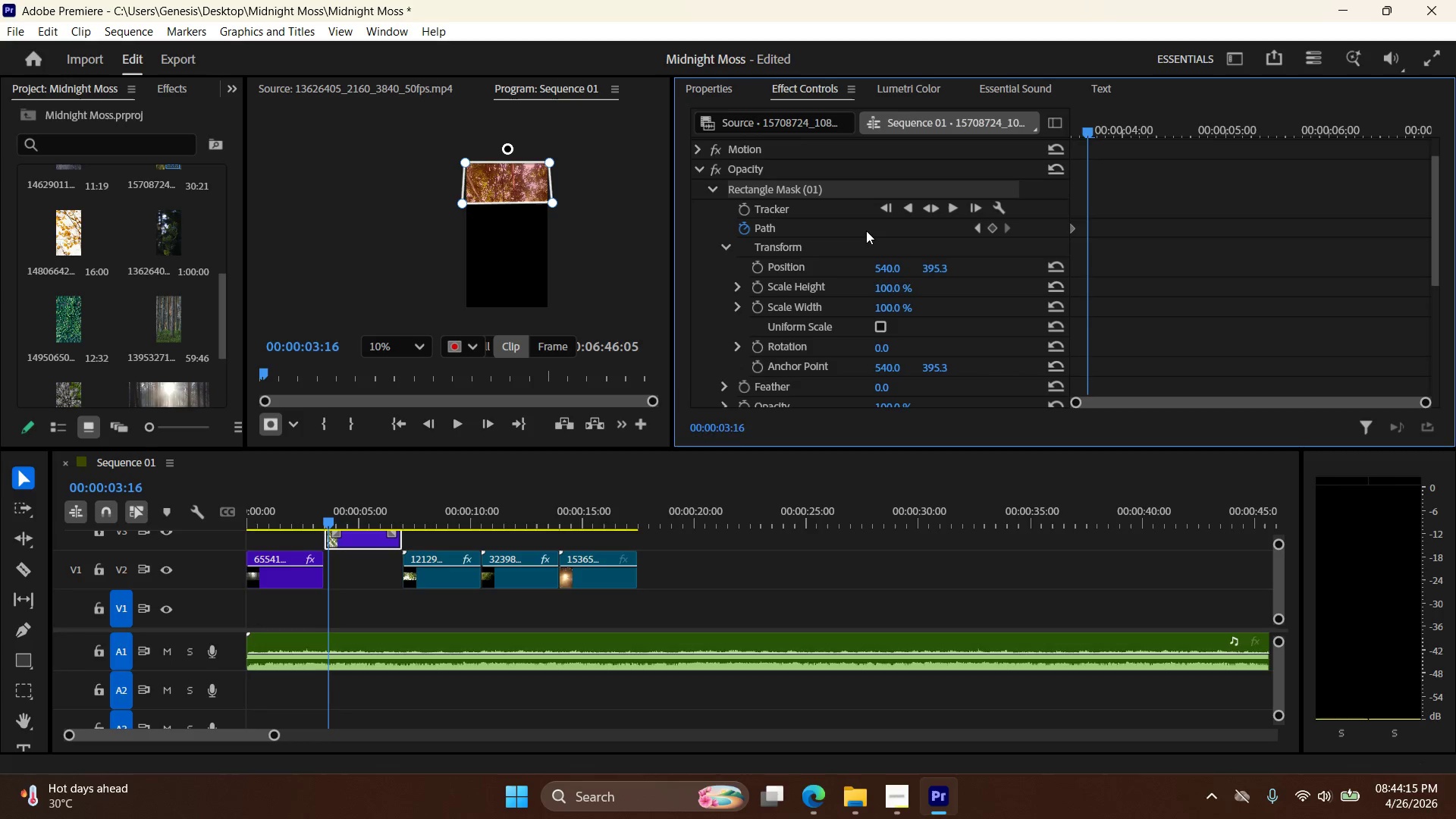 
key(ArrowRight)
 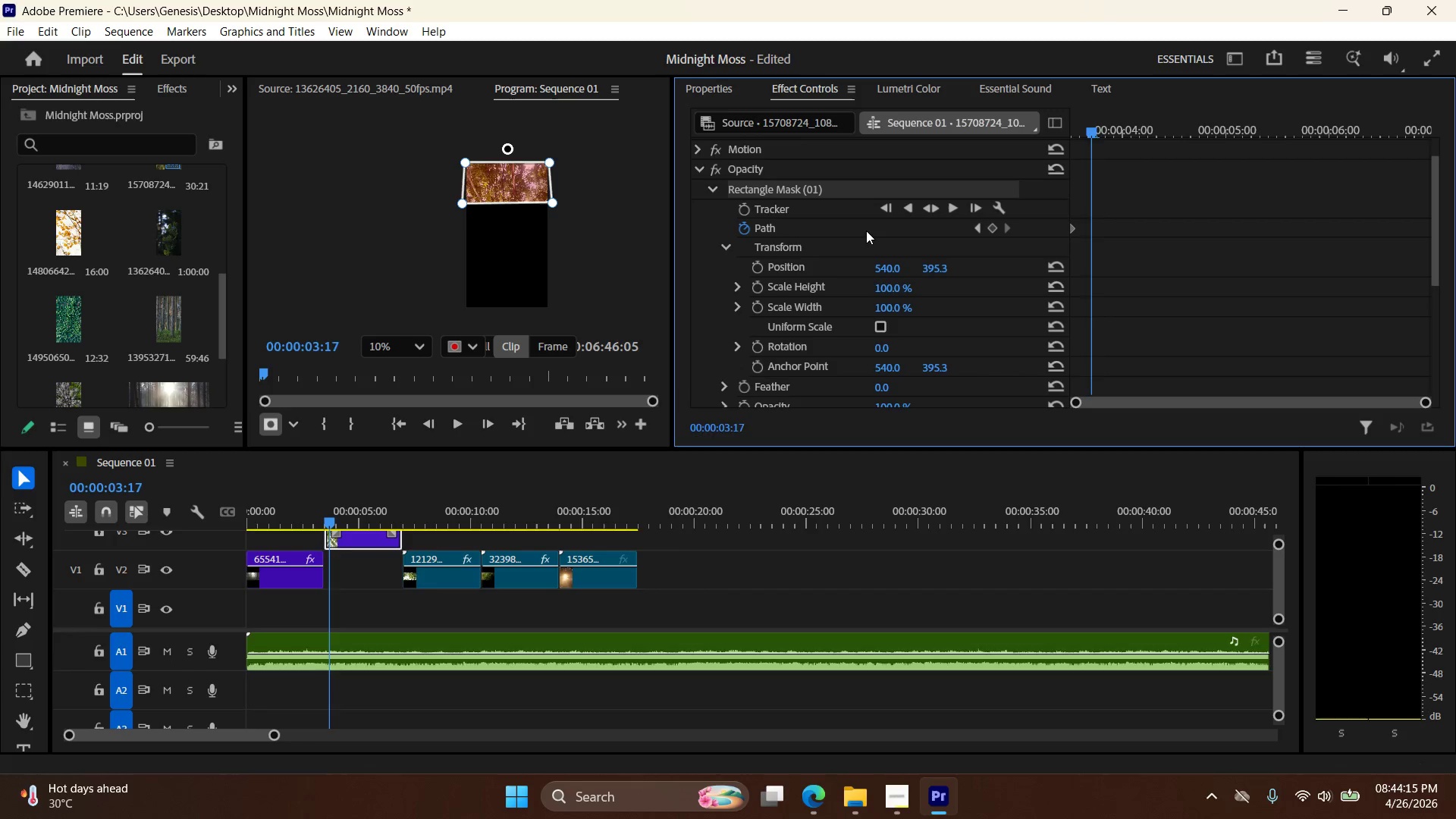 
key(ArrowRight)
 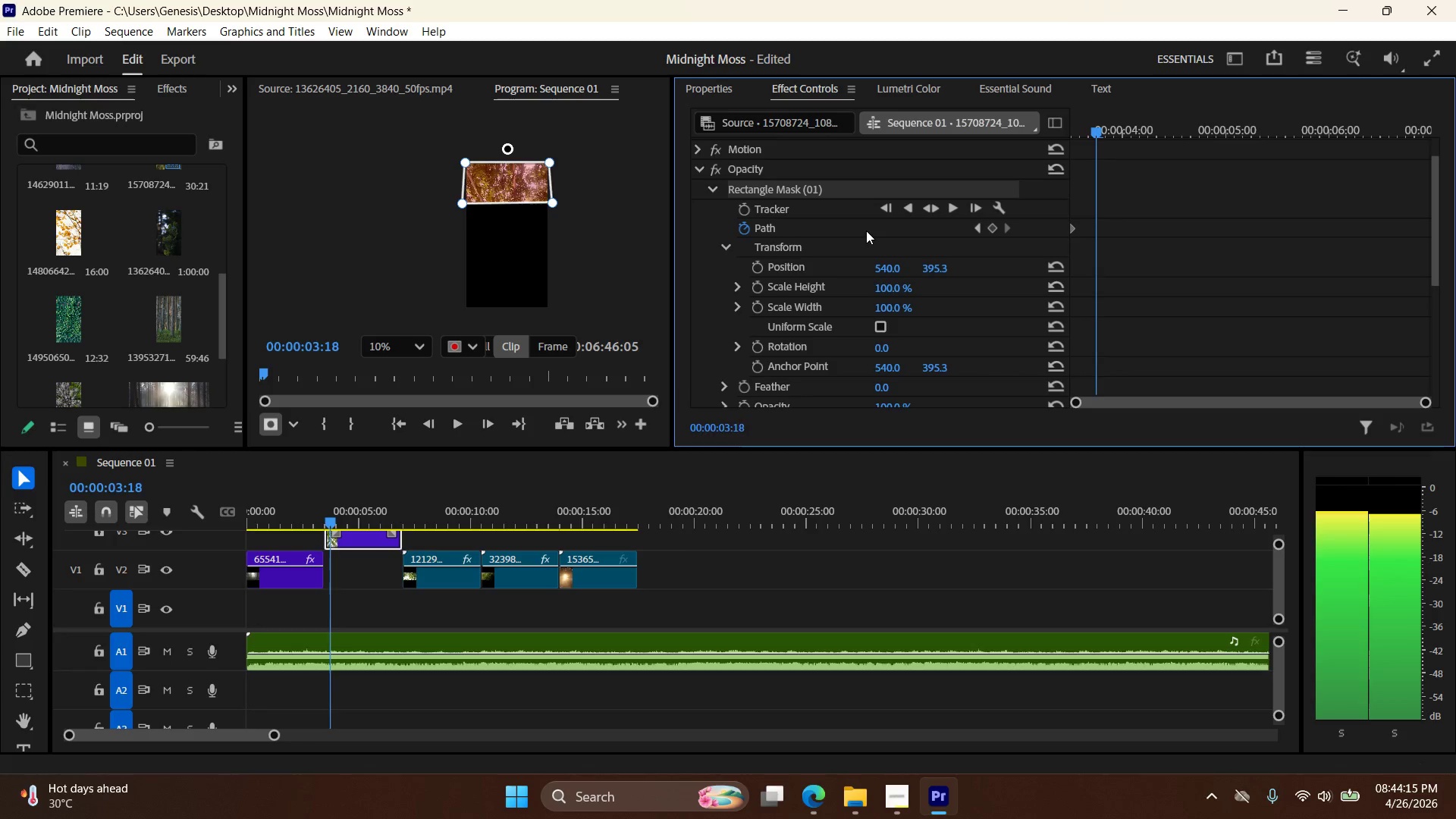 
key(ArrowRight)
 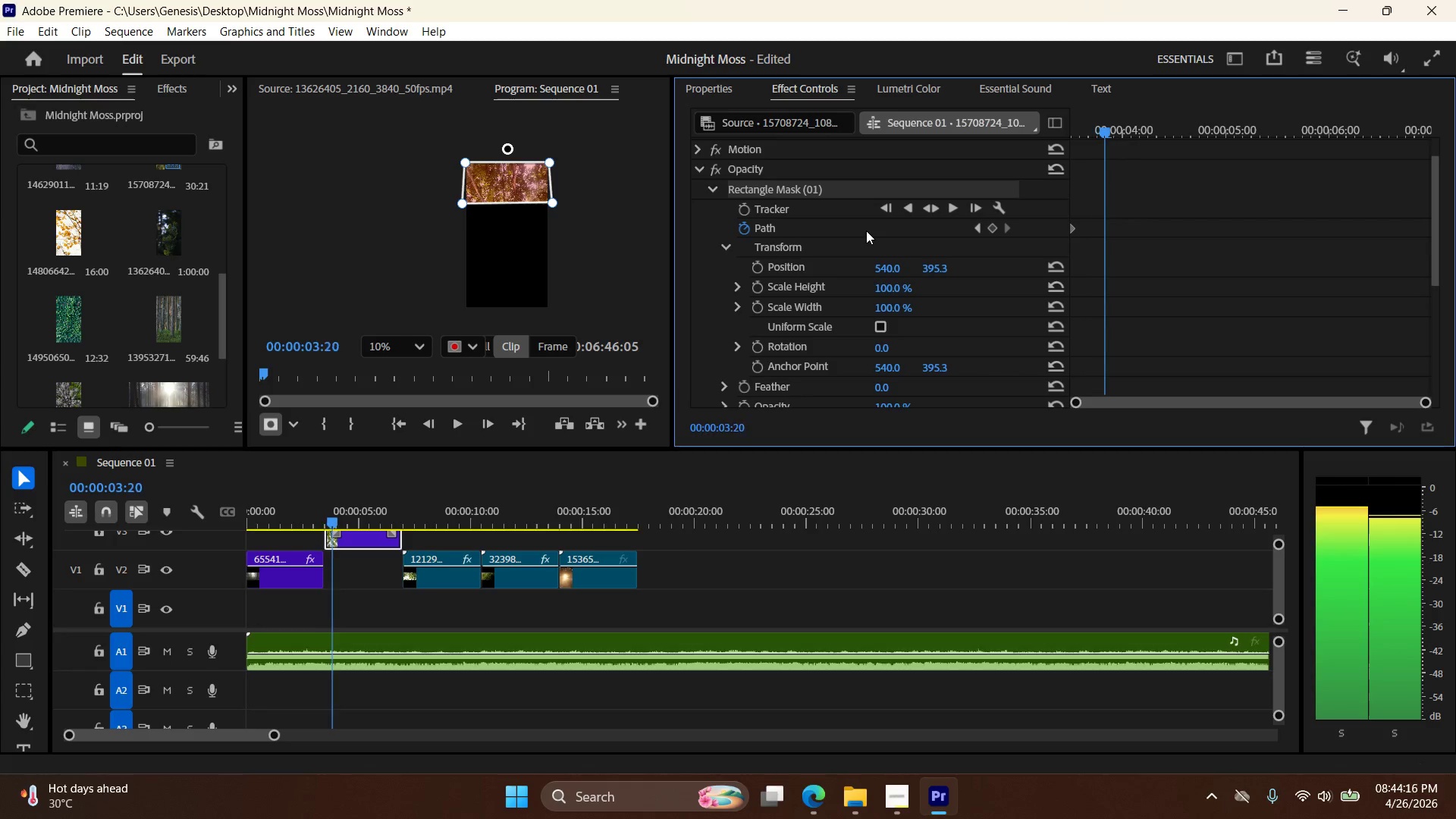 
key(ArrowRight)
 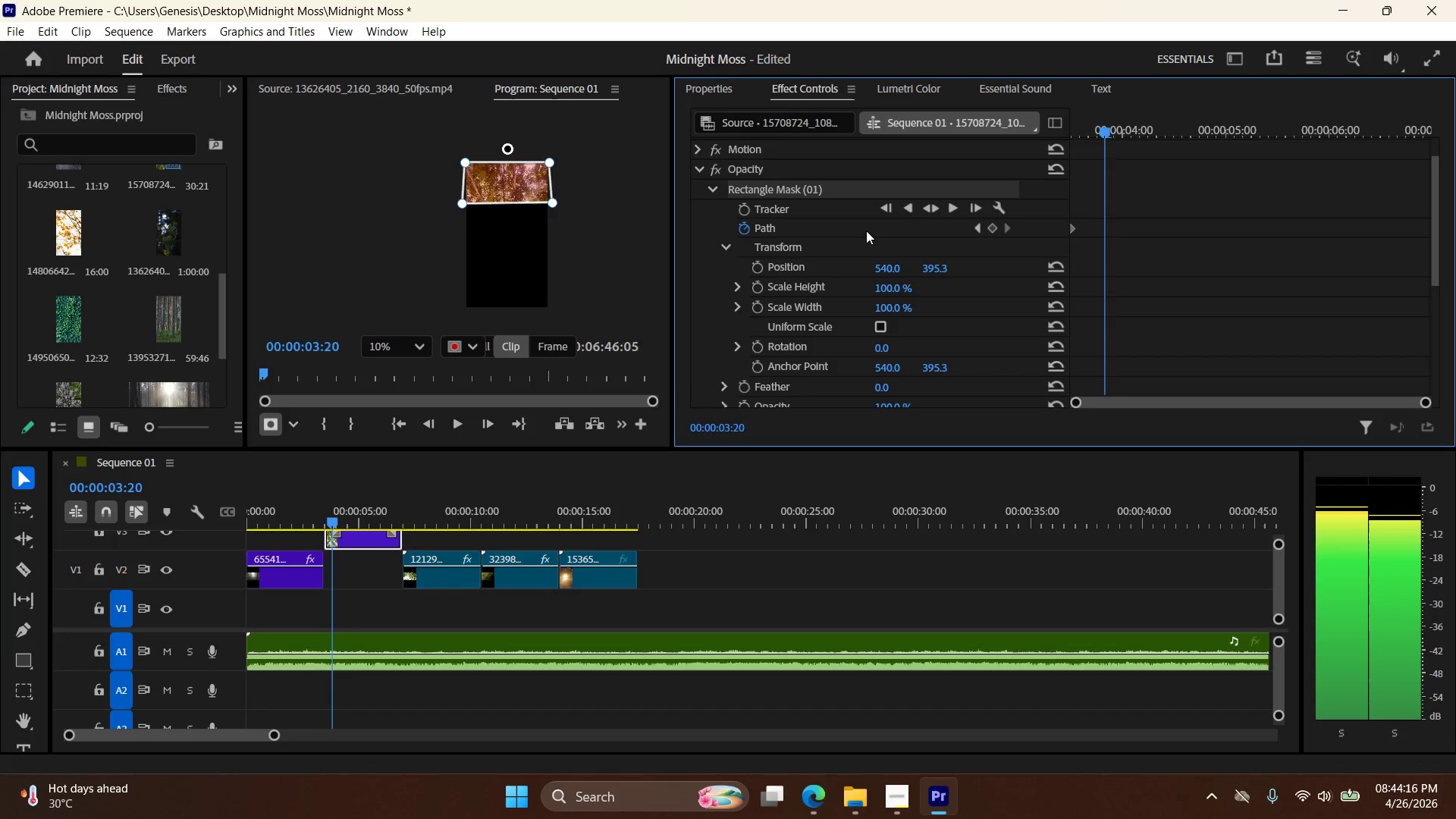 
key(ArrowRight)
 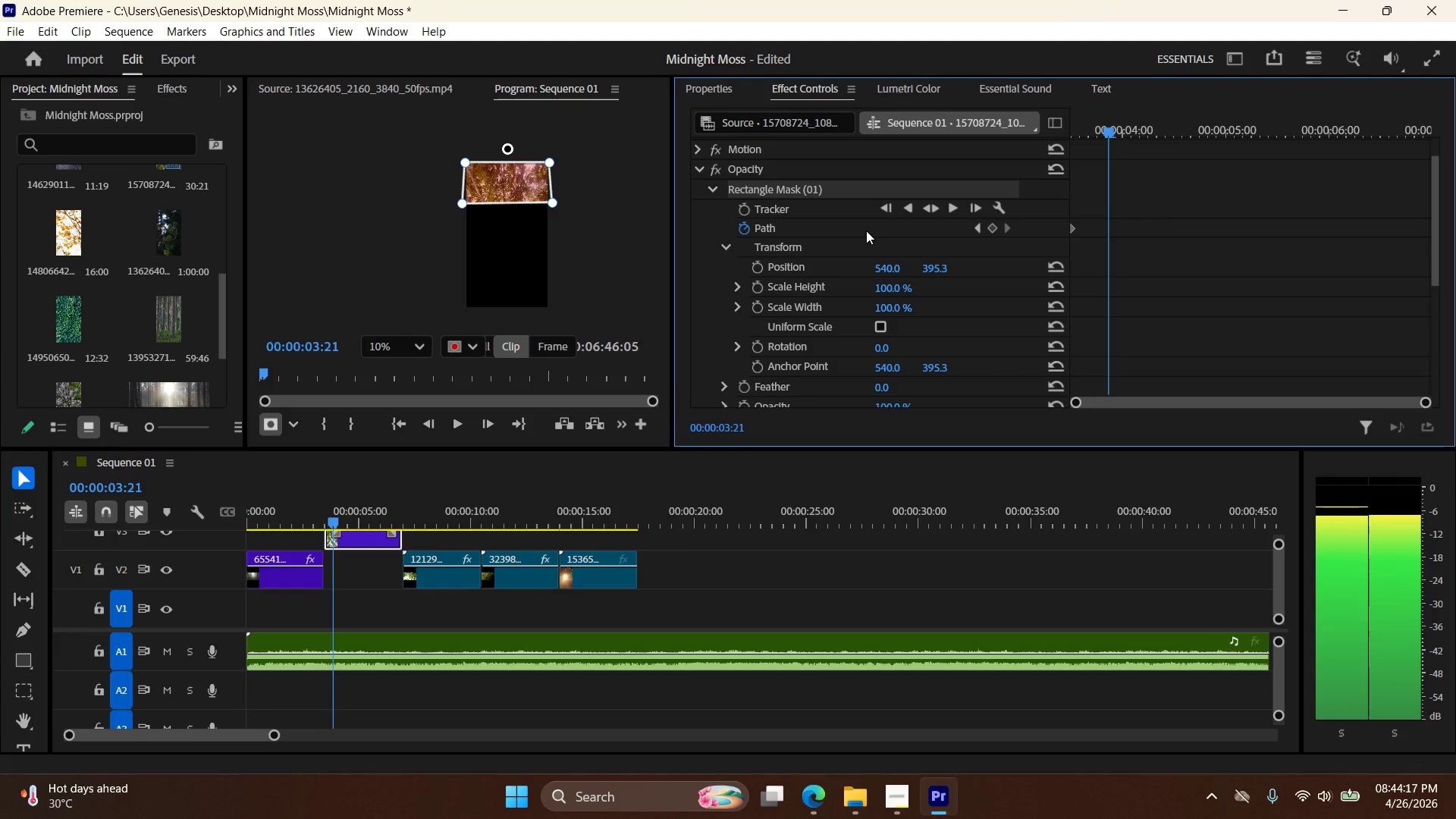 
key(ArrowRight)
 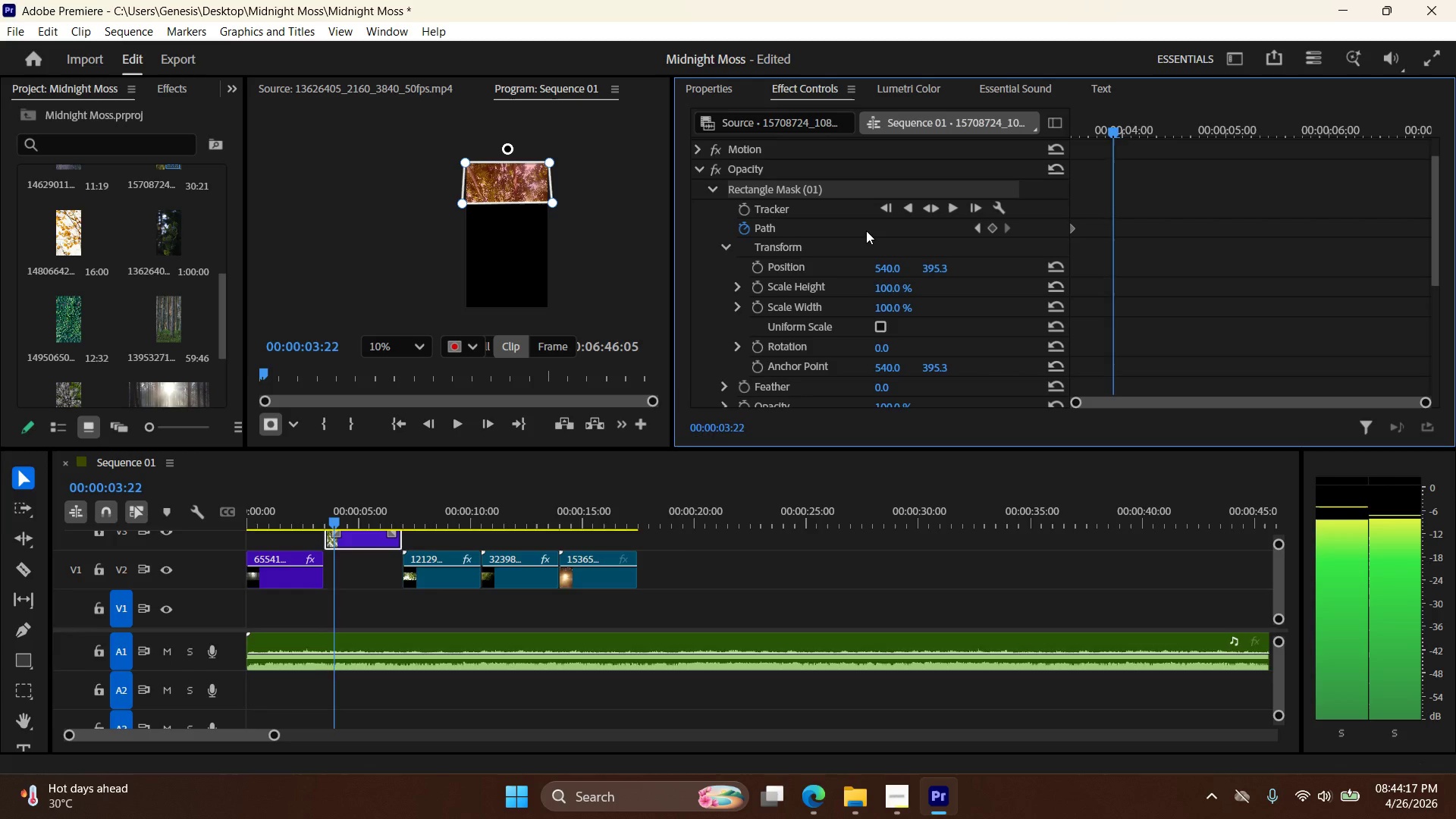 
key(ArrowRight)
 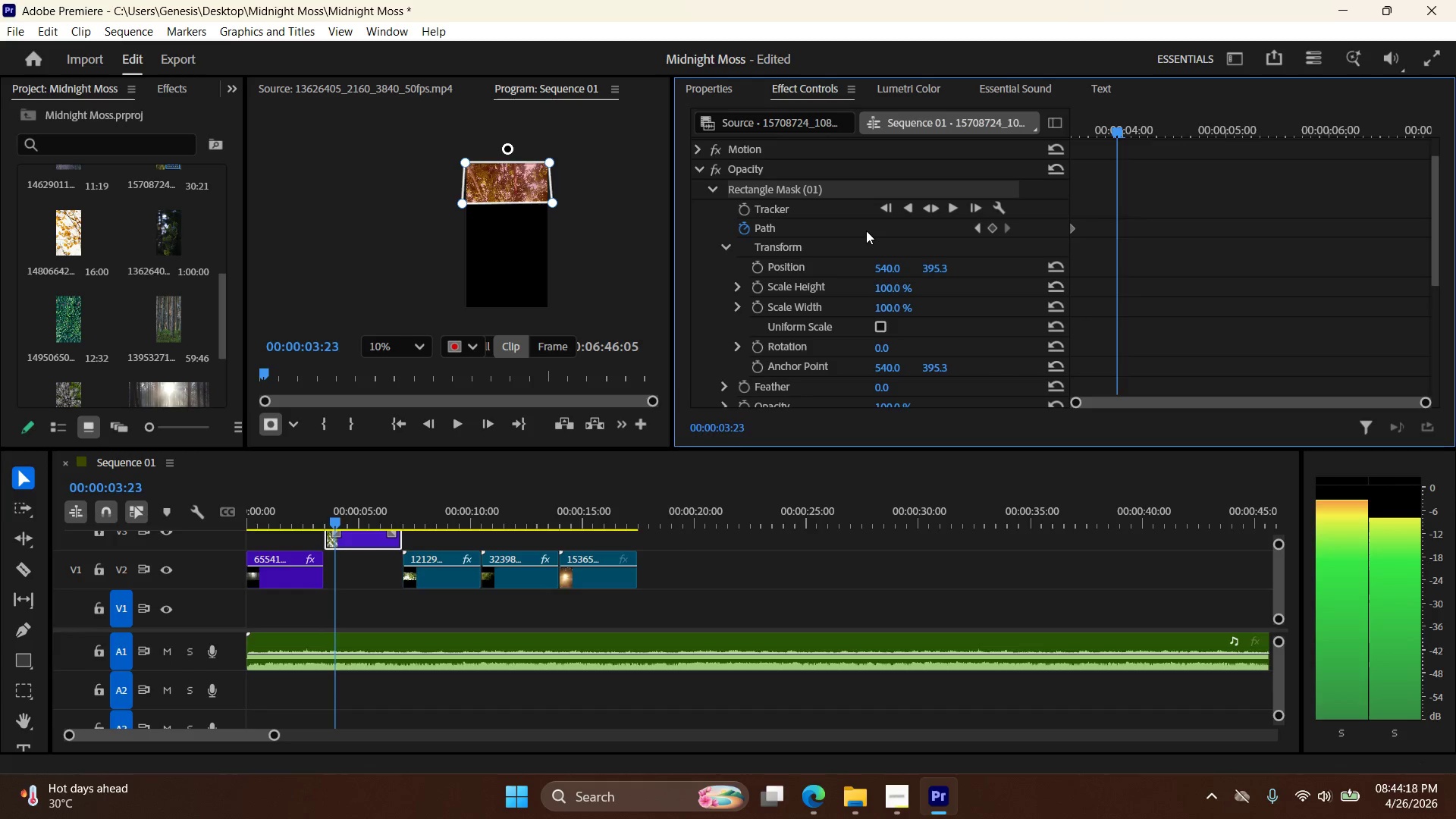 
key(ArrowRight)
 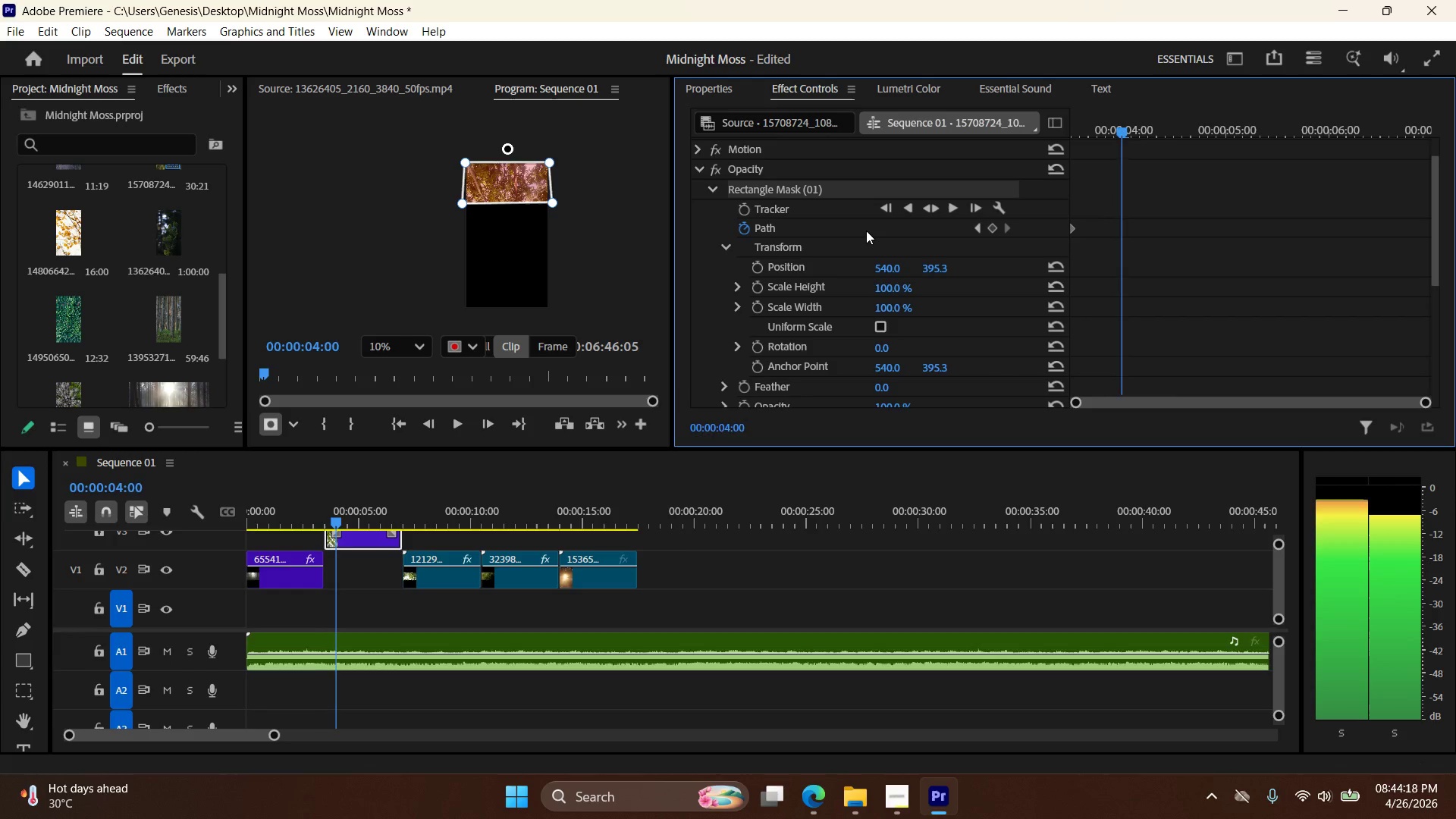 
key(ArrowRight)
 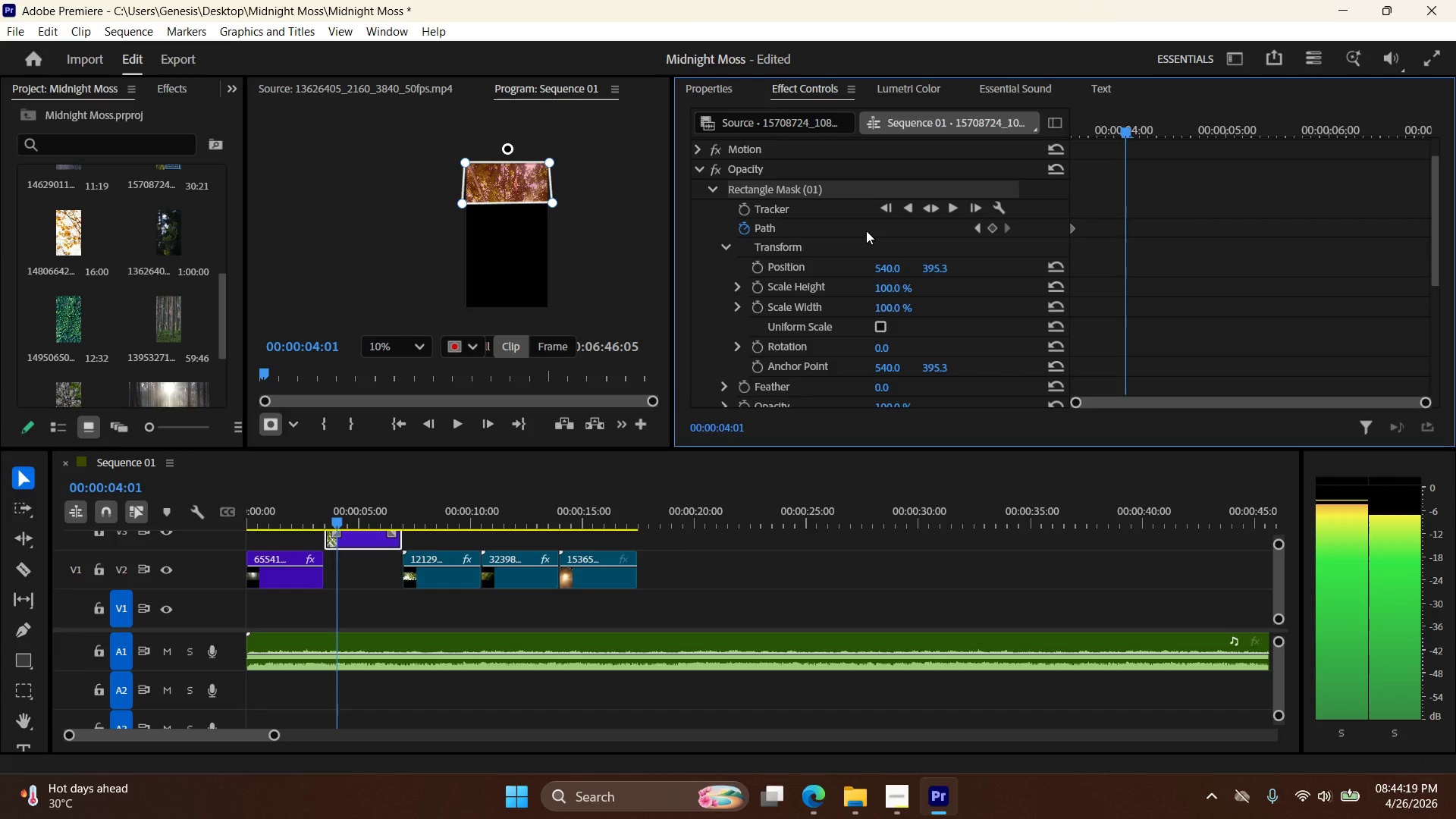 
key(ArrowRight)
 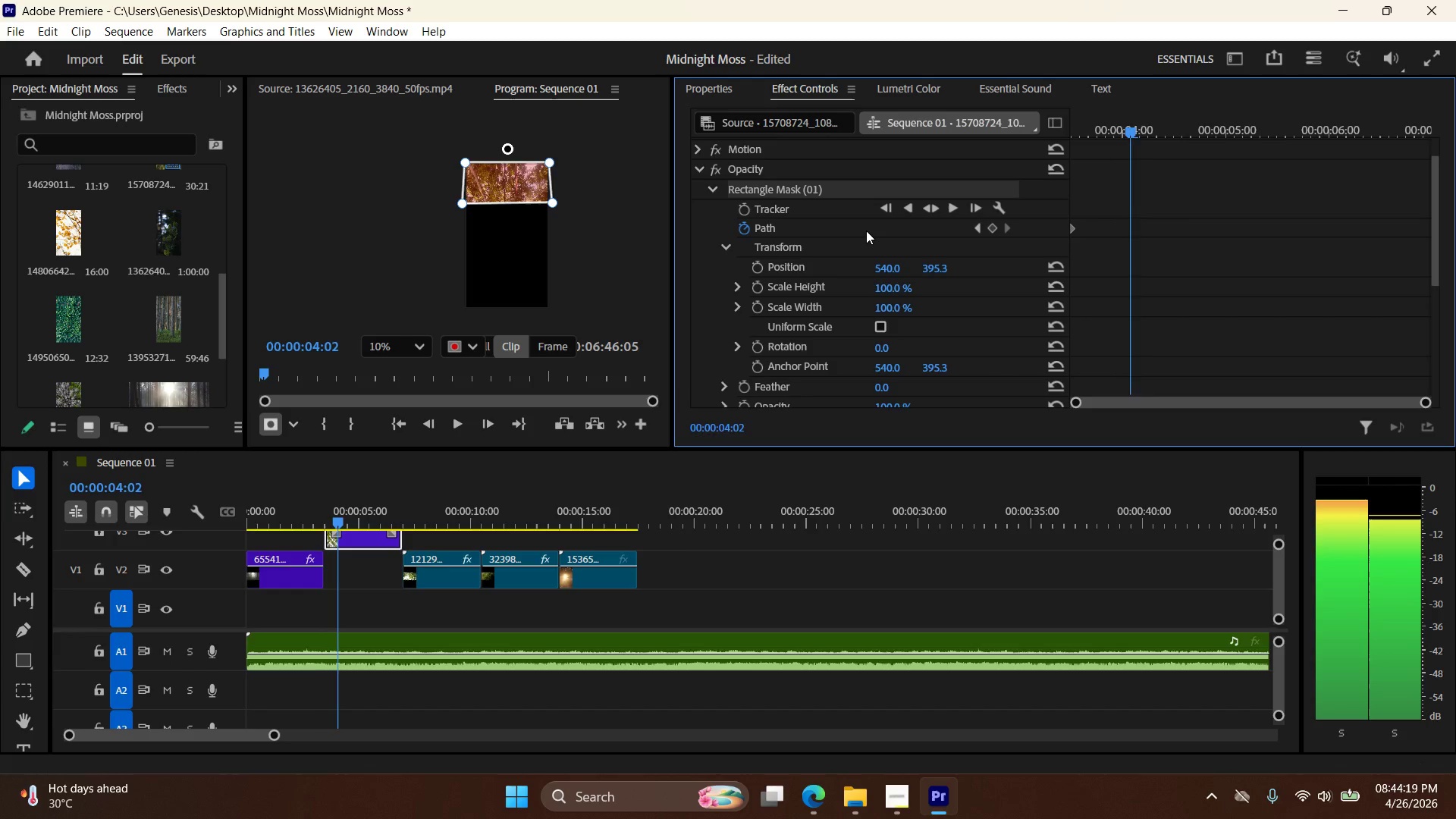 
key(ArrowRight)
 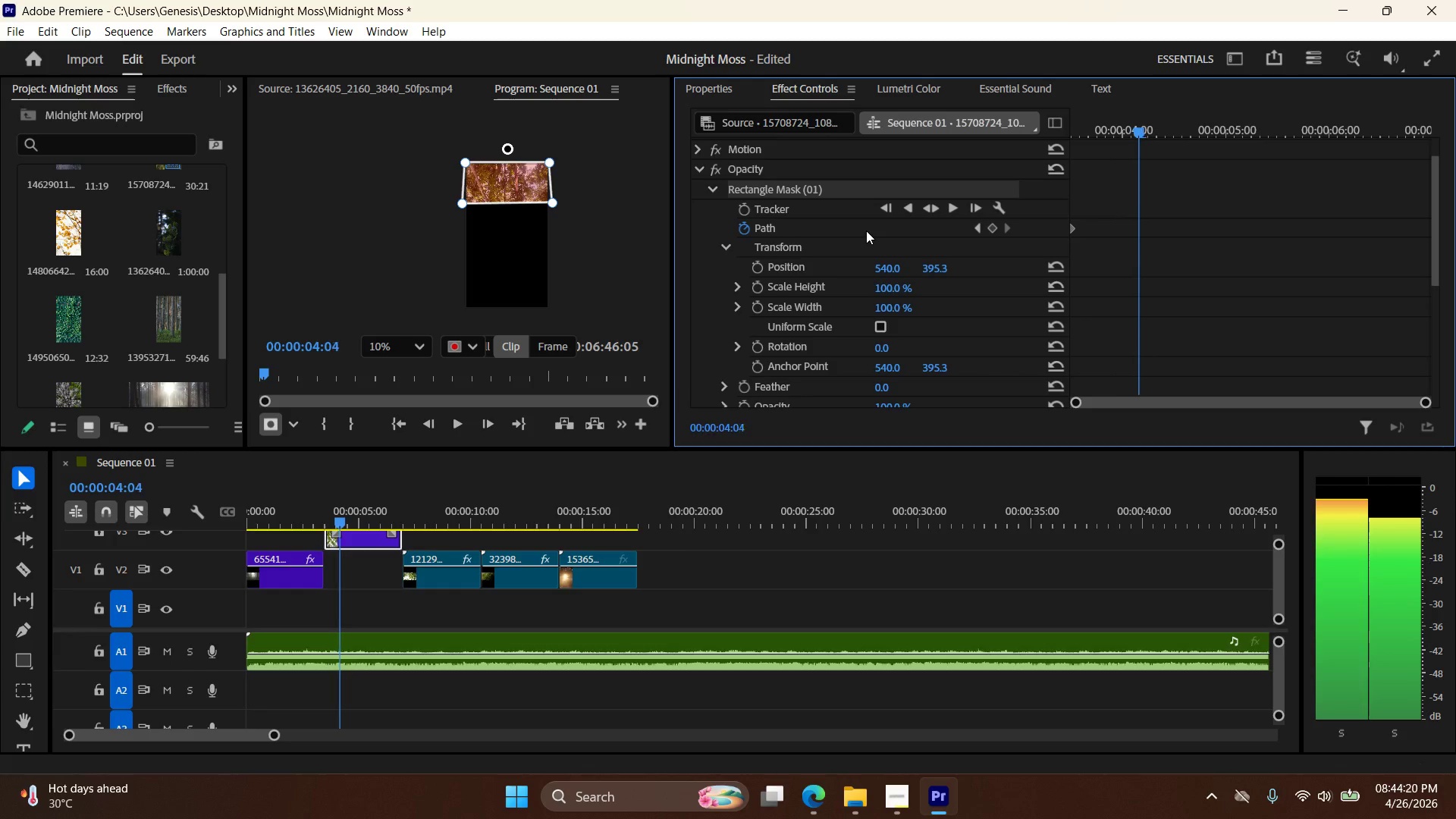 
key(ArrowRight)
 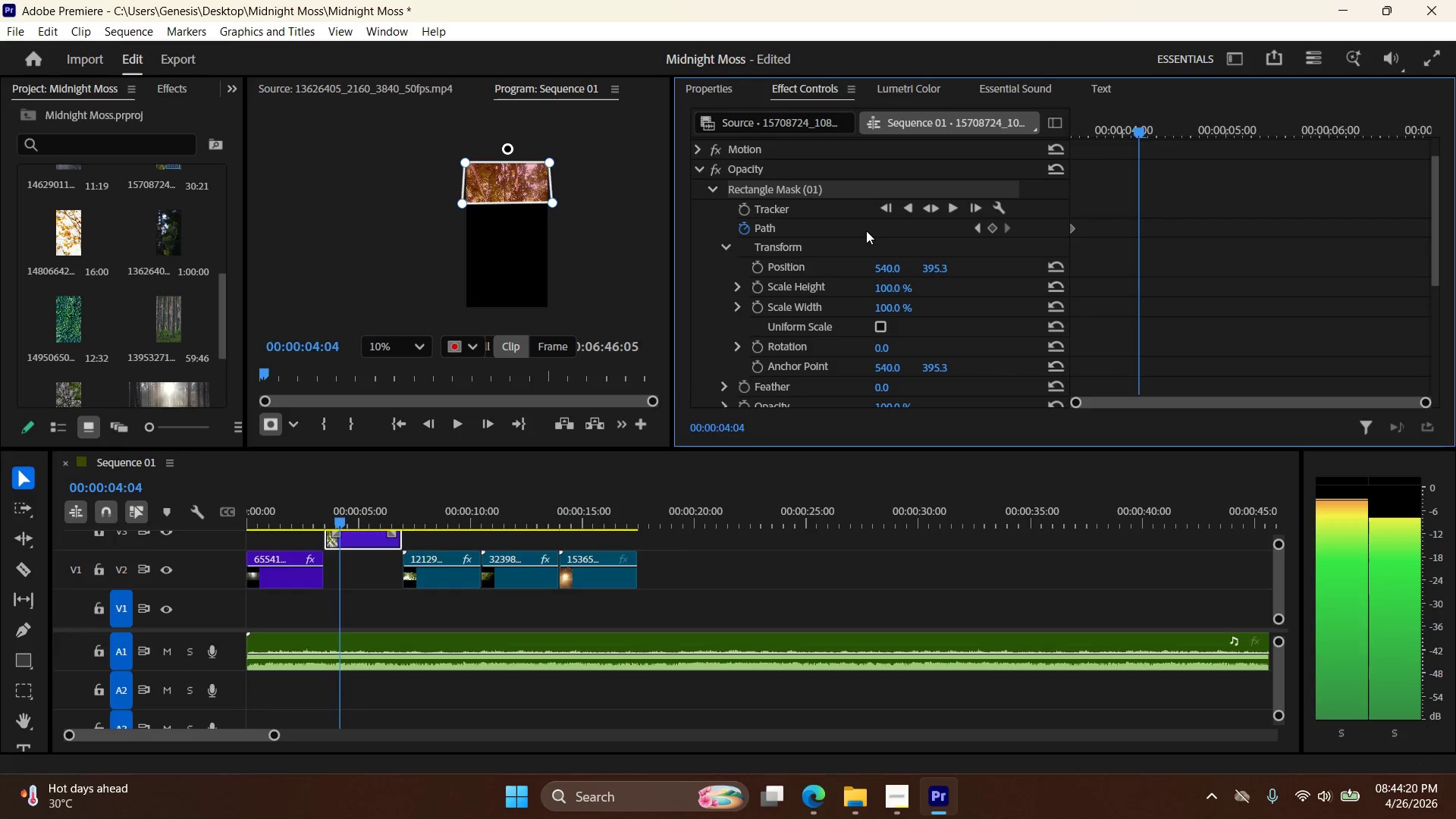 
key(ArrowRight)
 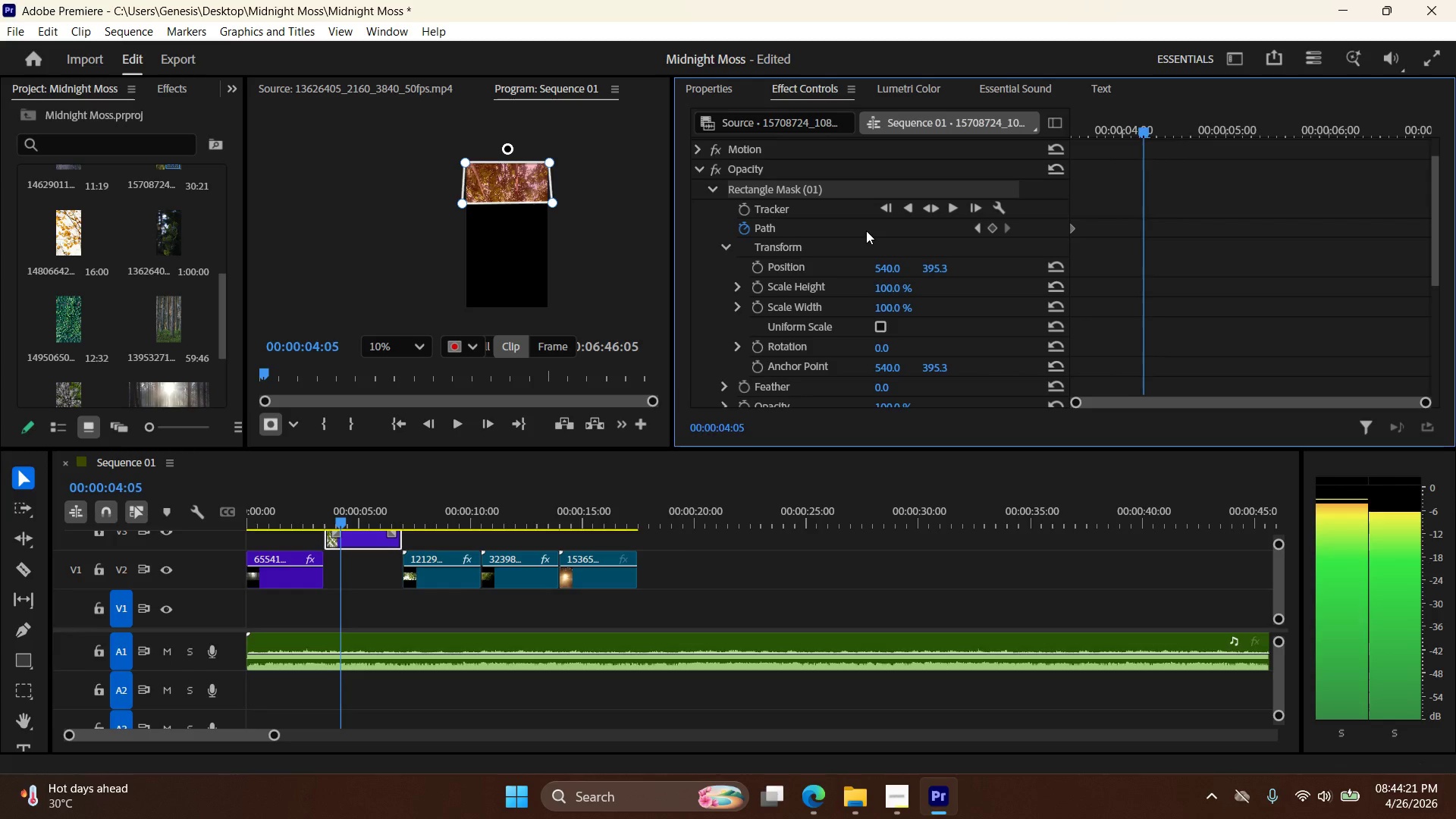 
key(ArrowRight)
 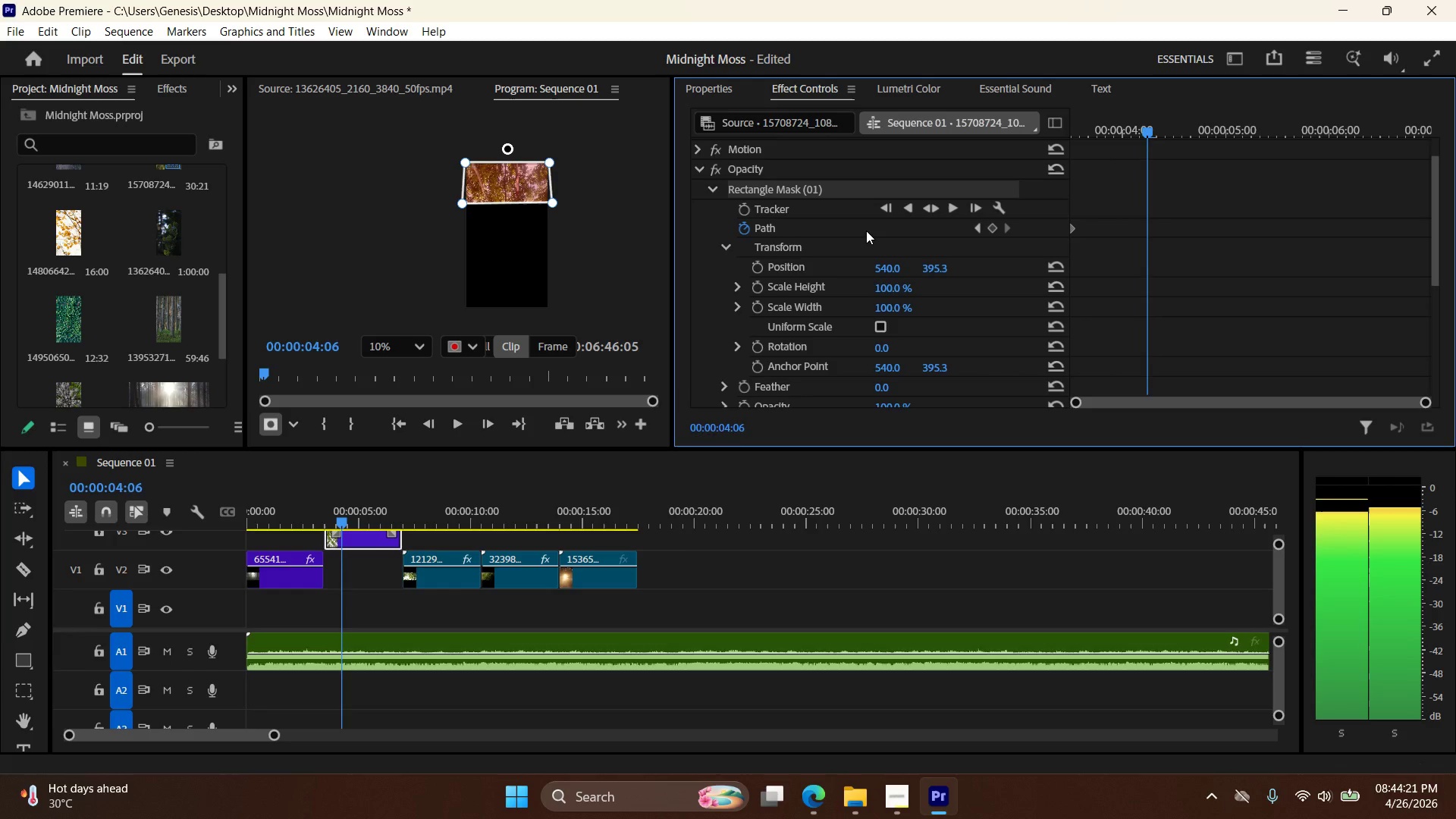 
key(ArrowRight)
 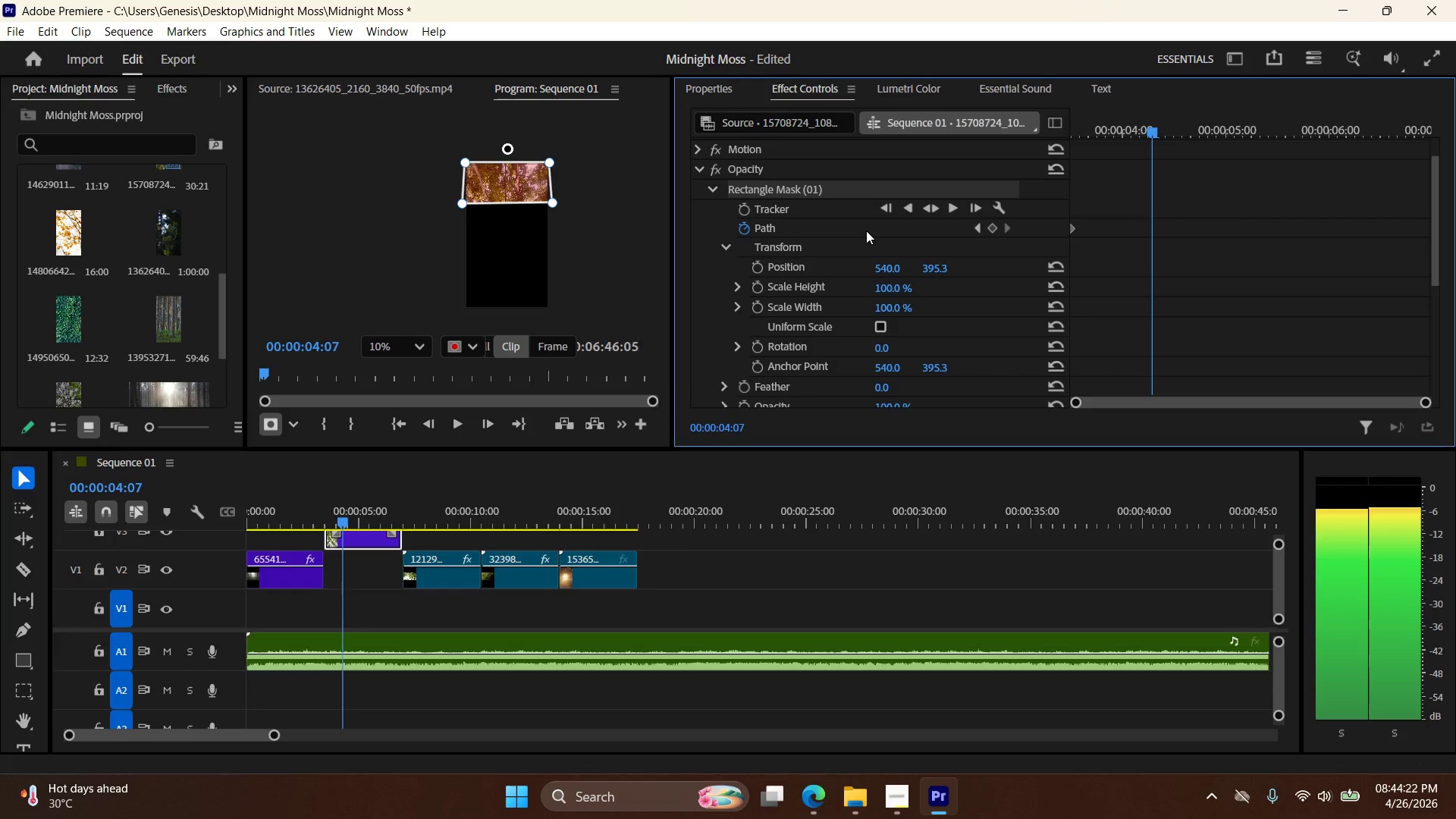 
key(ArrowRight)
 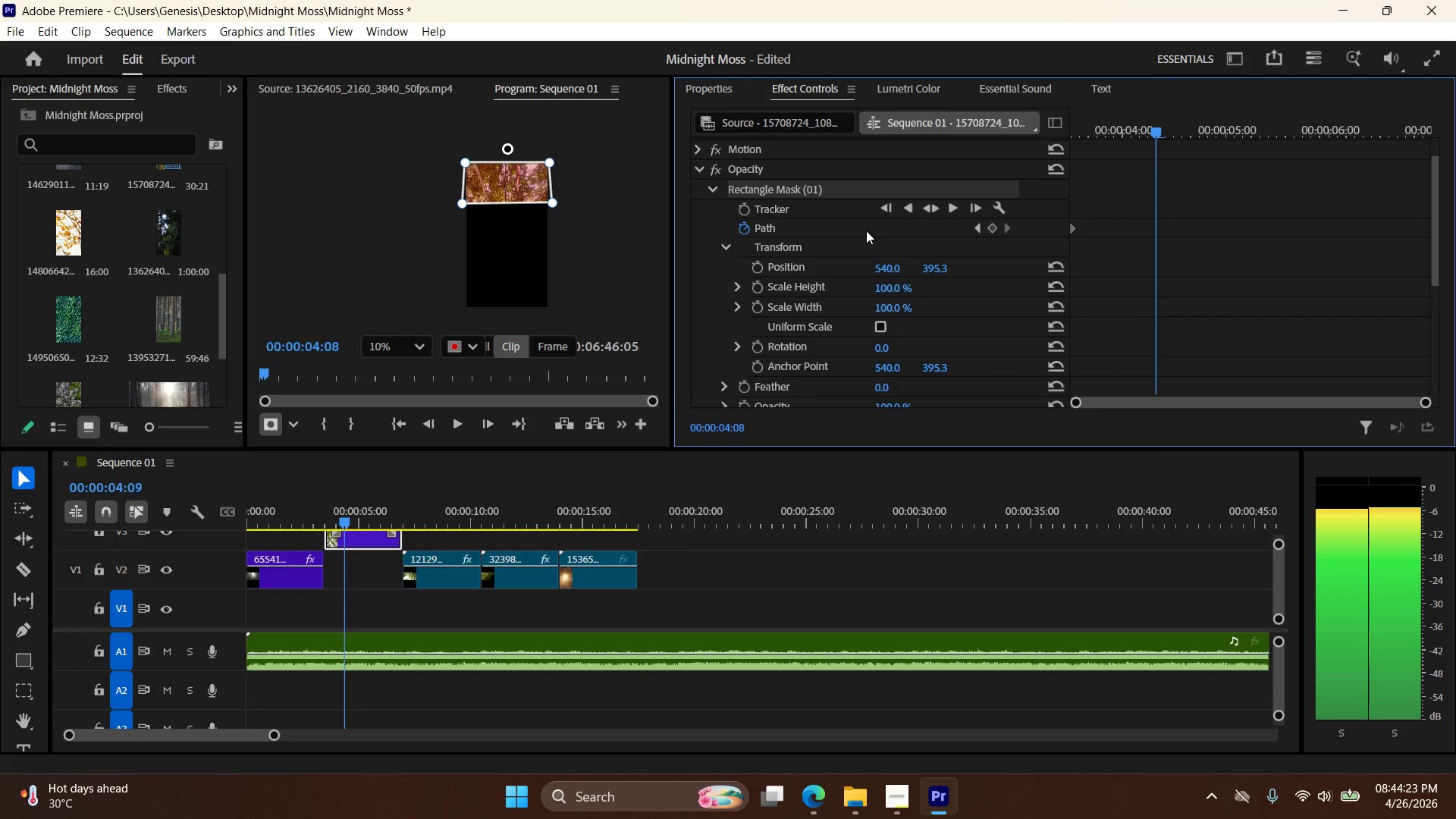 
key(ArrowRight)
 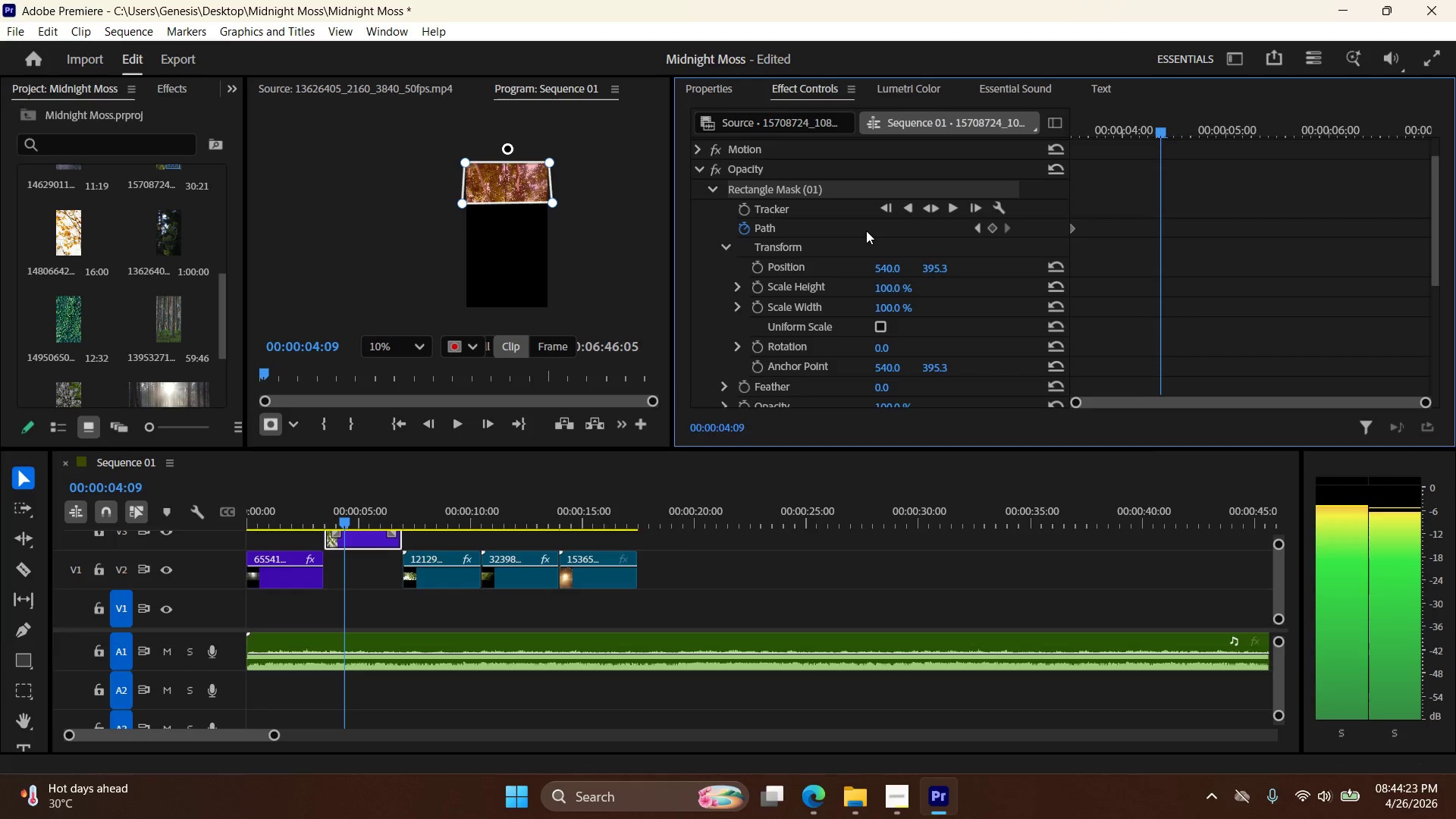 
key(ArrowRight)
 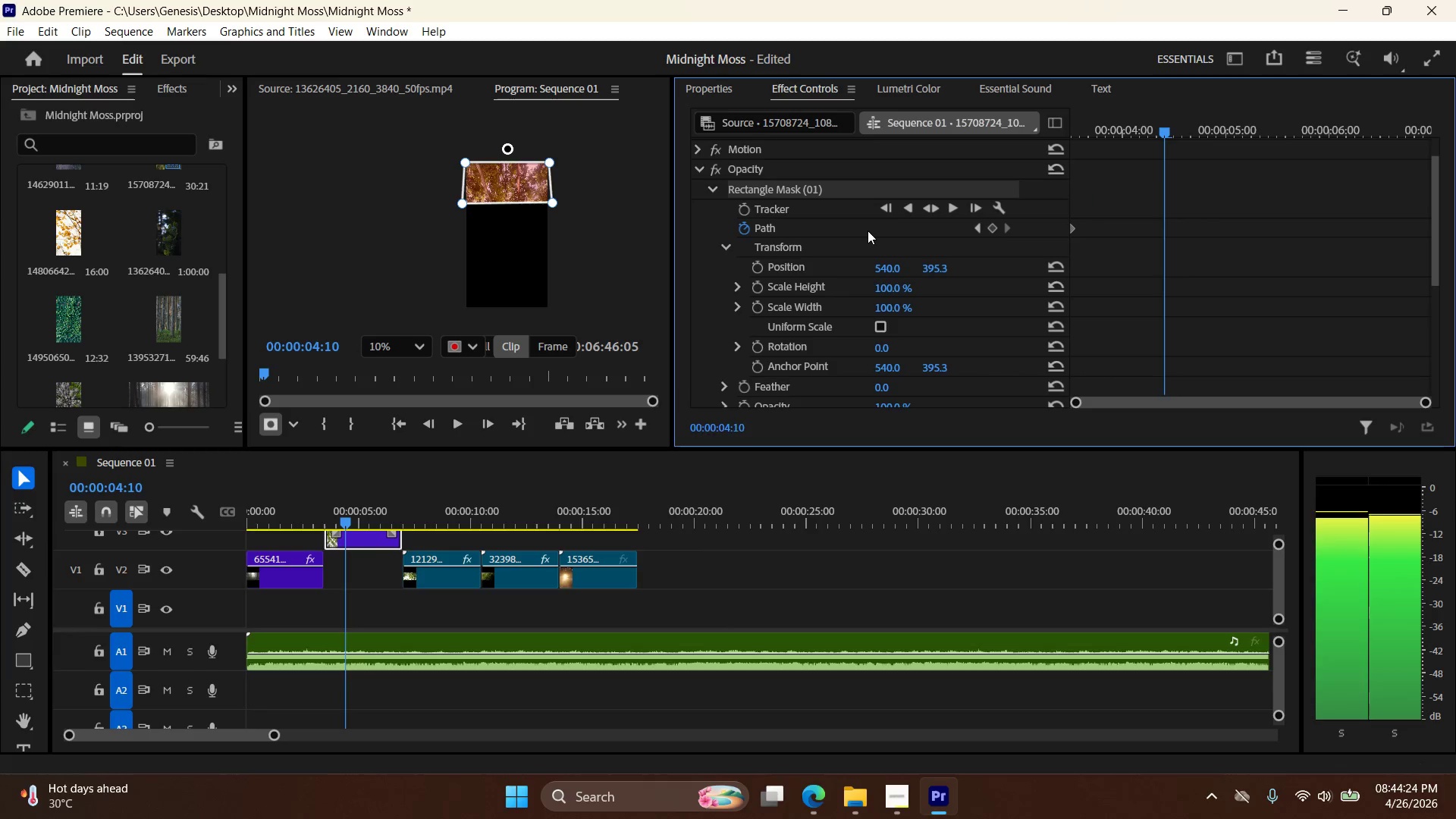 
key(ArrowRight)
 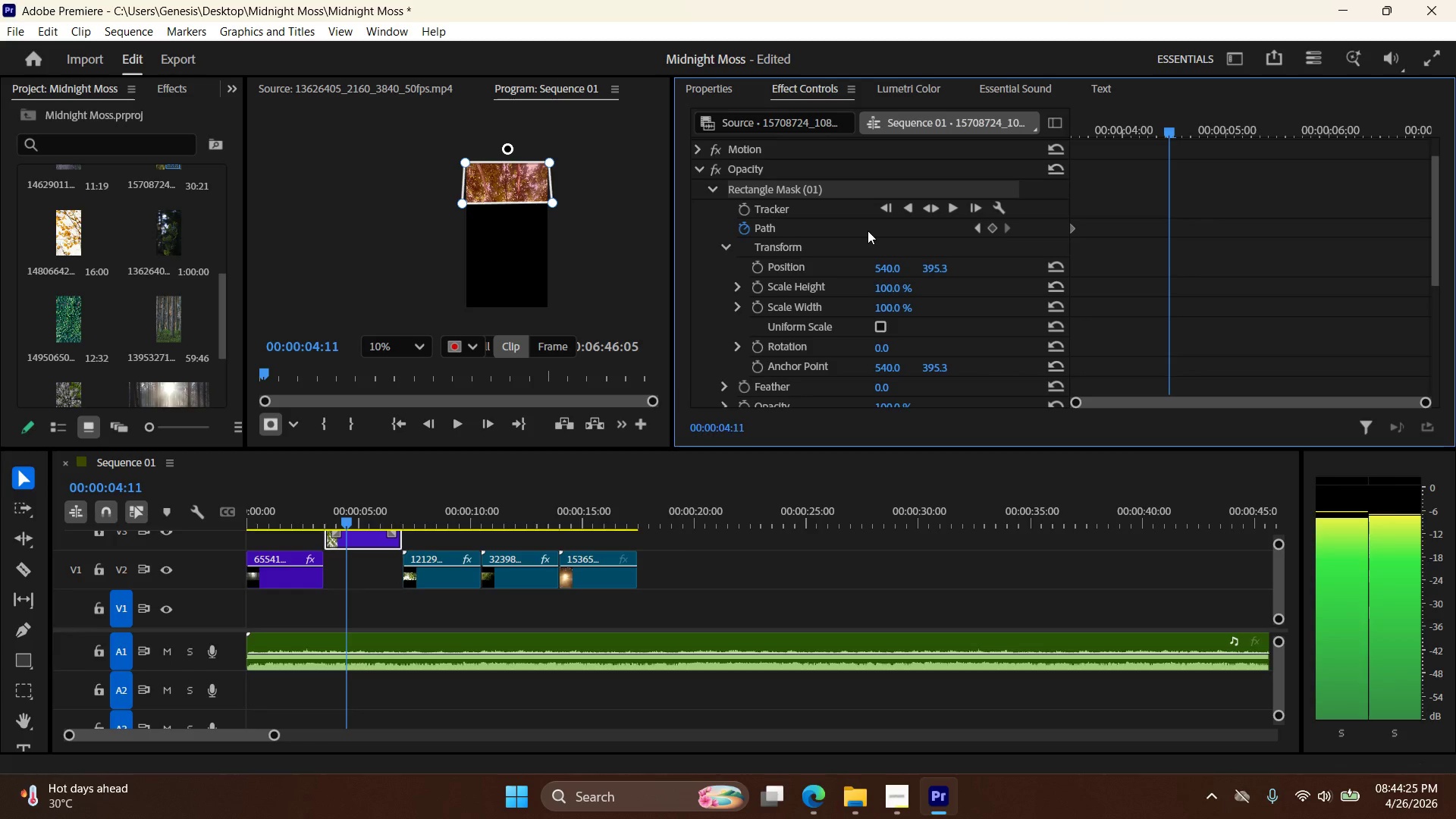 
key(ArrowRight)
 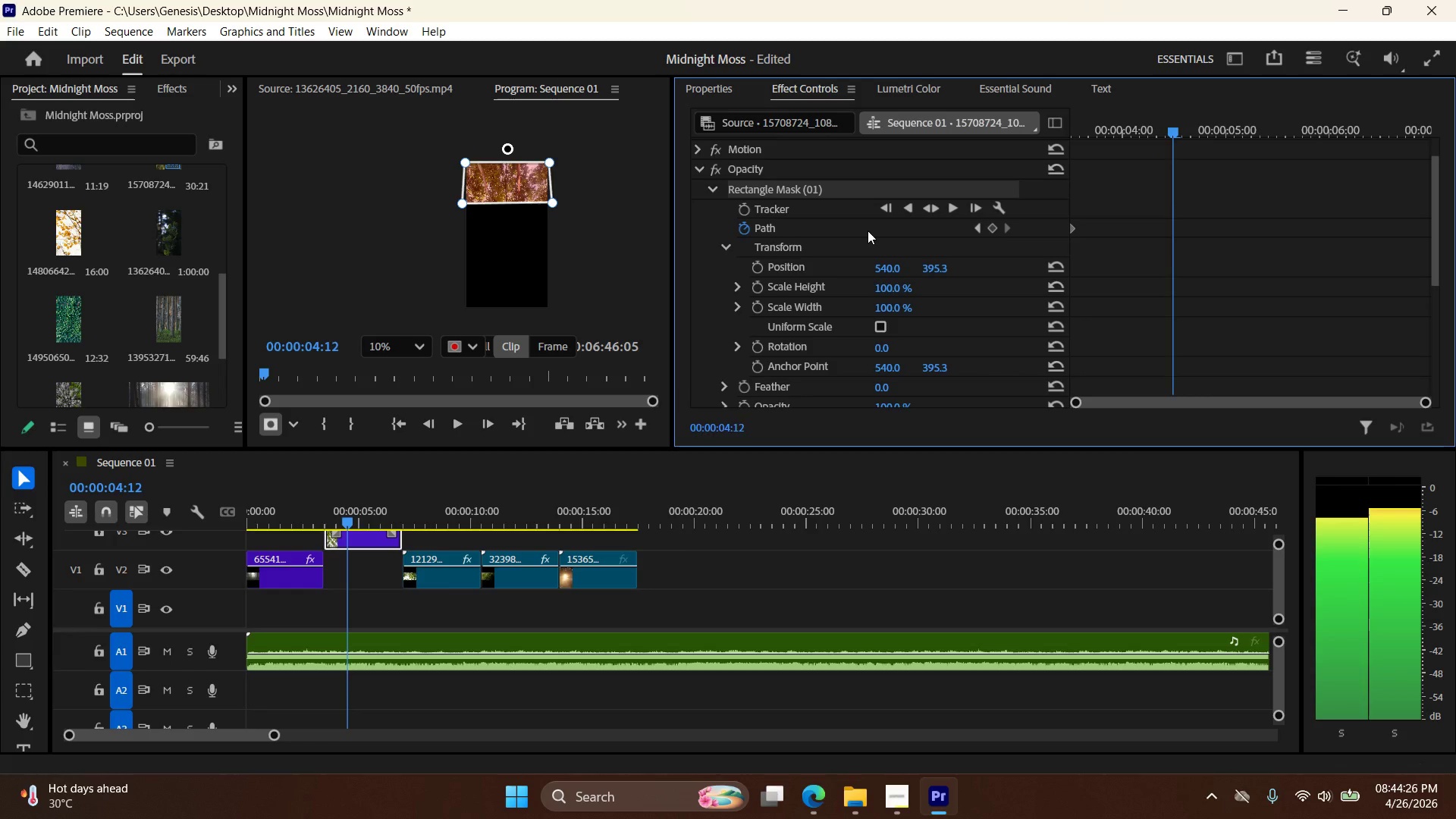 
key(ArrowRight)
 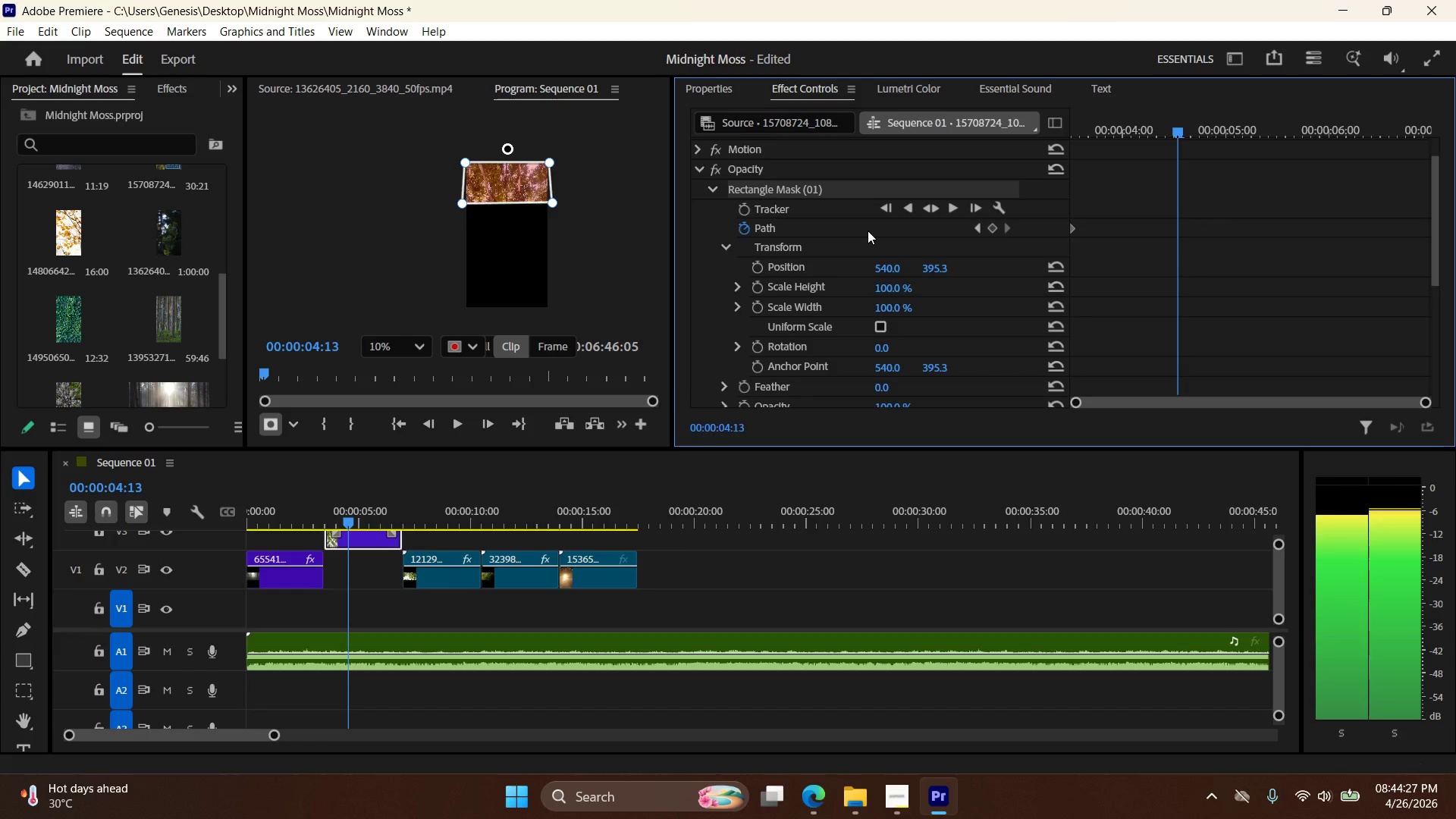 
key(ArrowRight)
 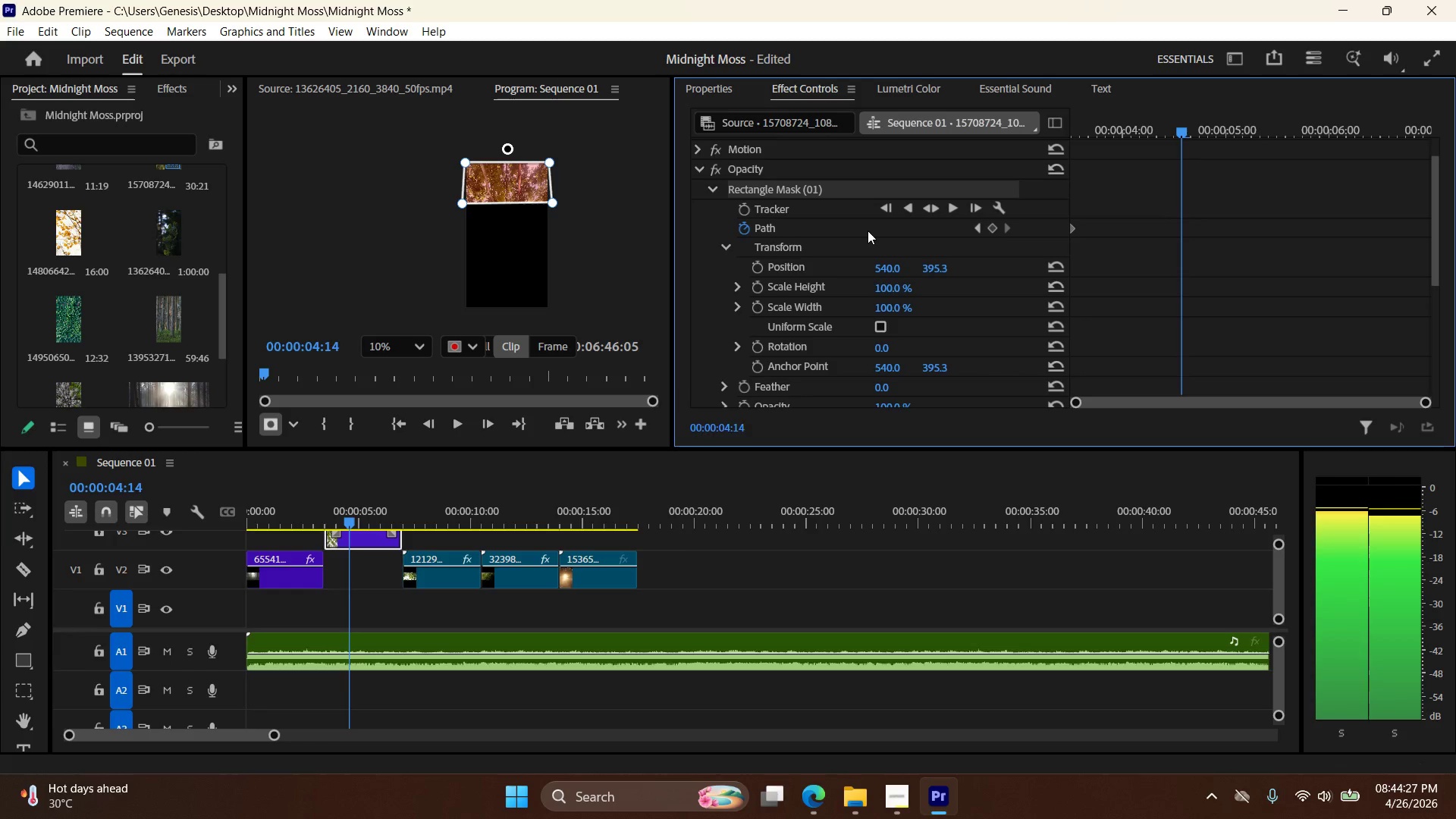 
key(ArrowRight)
 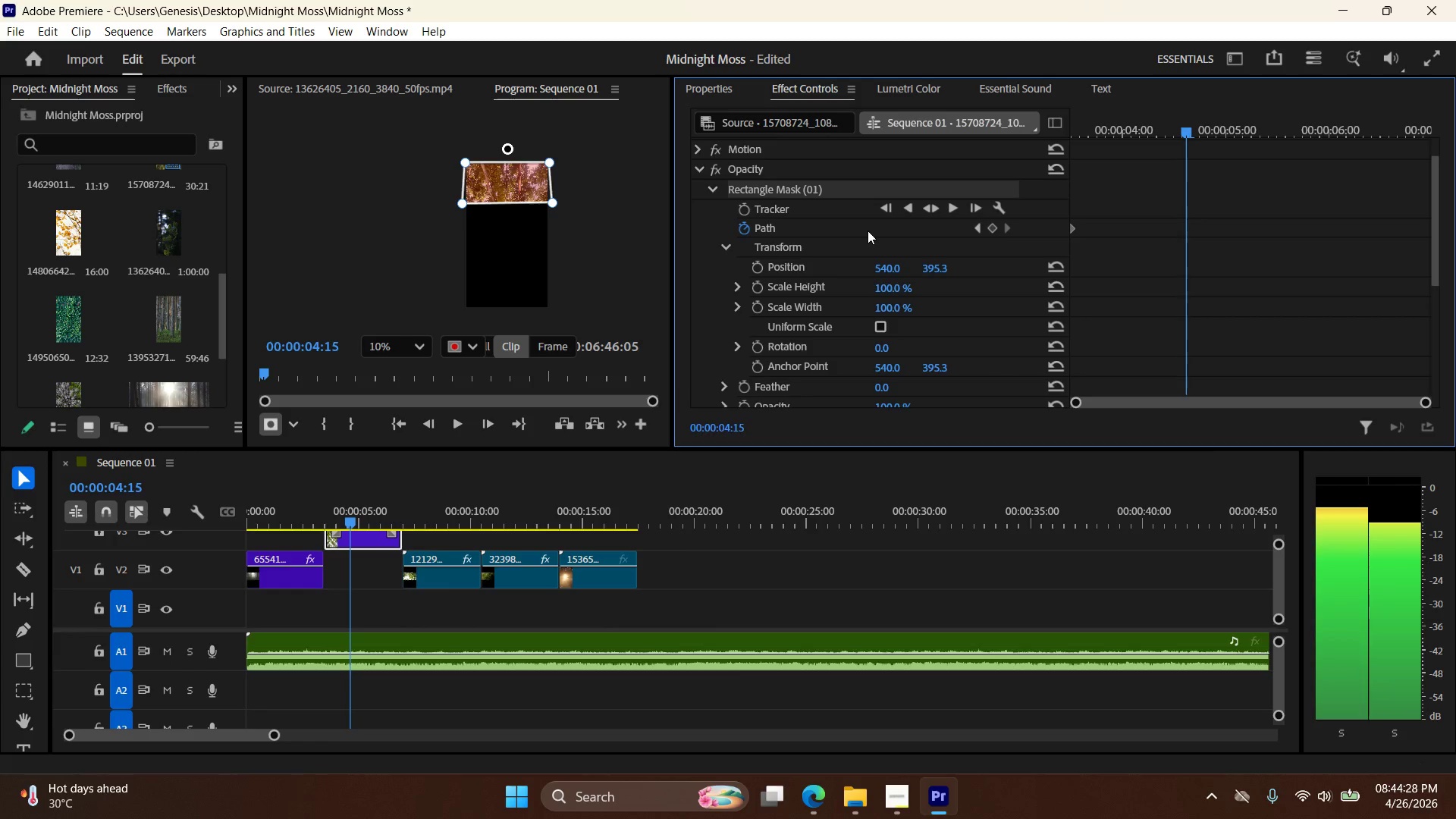 
key(ArrowRight)
 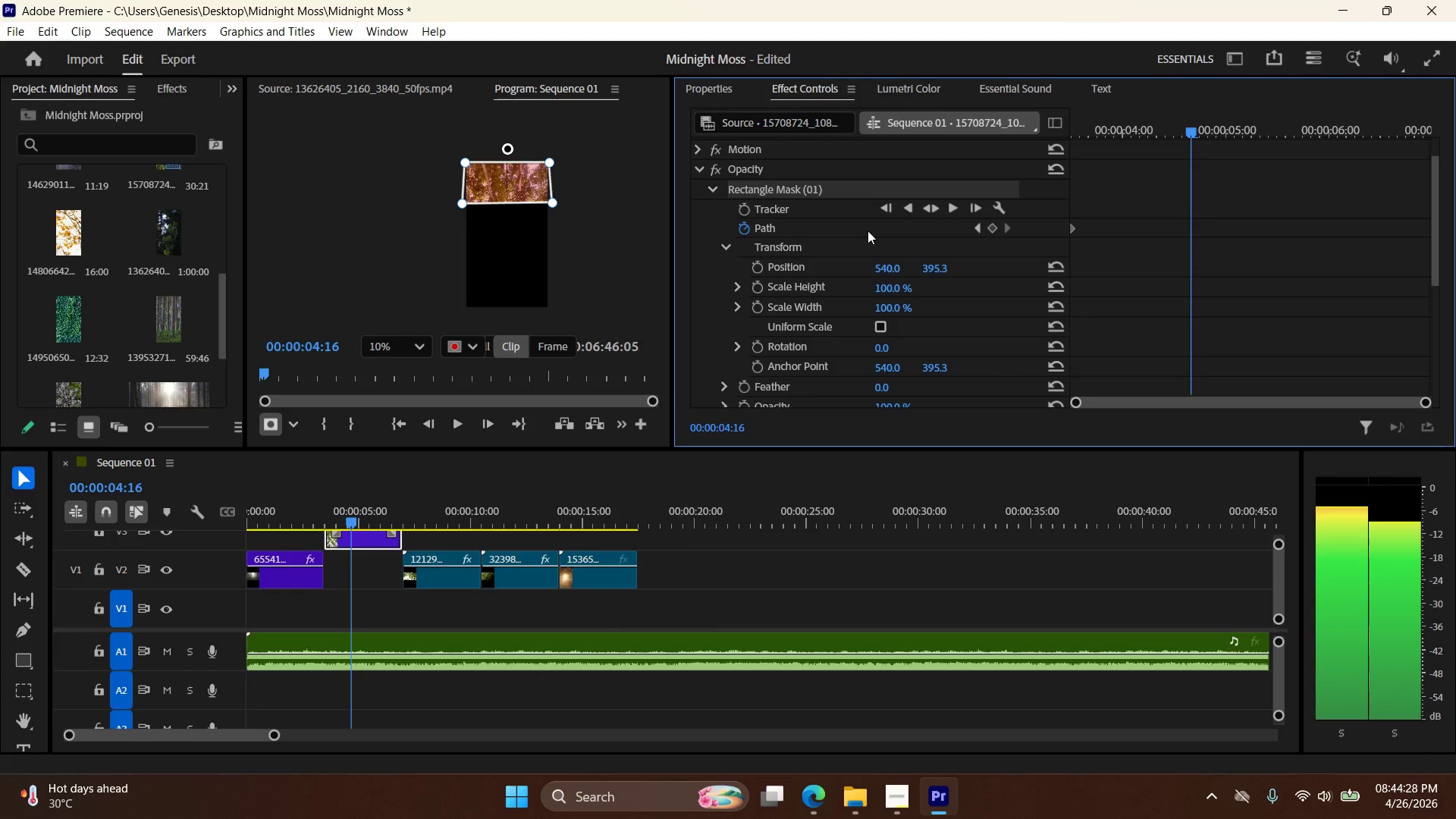 
key(ArrowRight)
 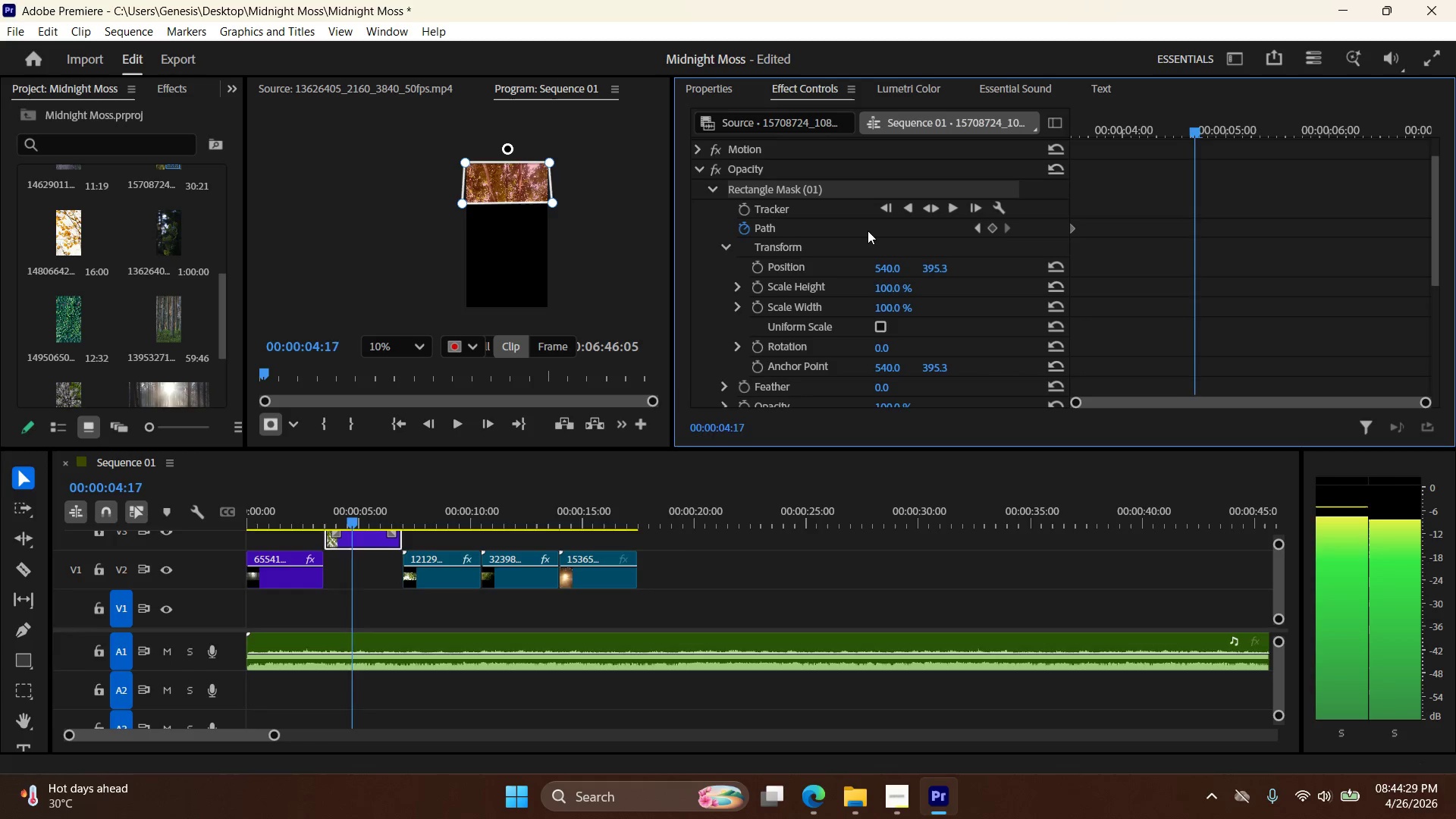 
key(ArrowRight)
 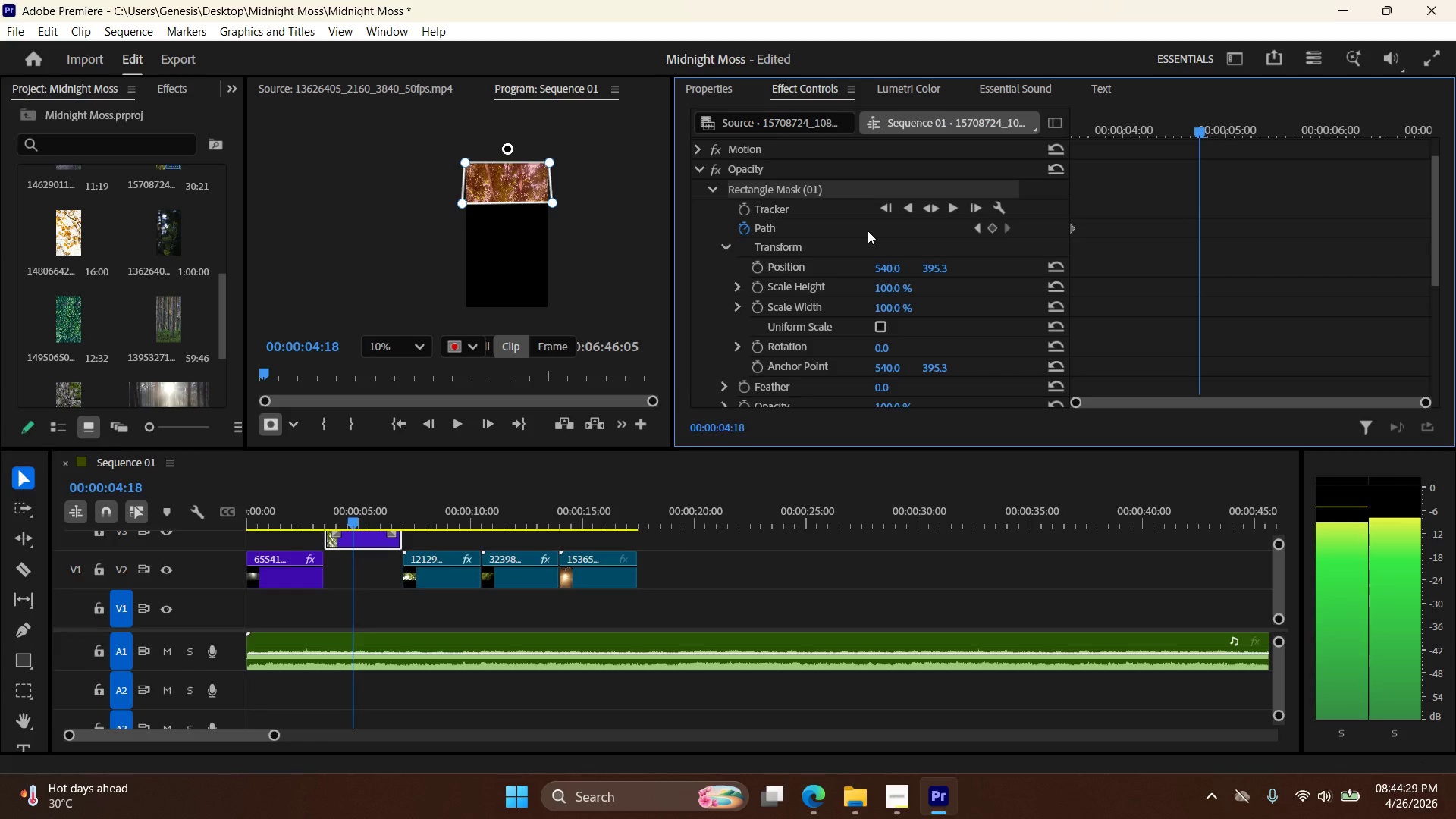 
key(ArrowRight)
 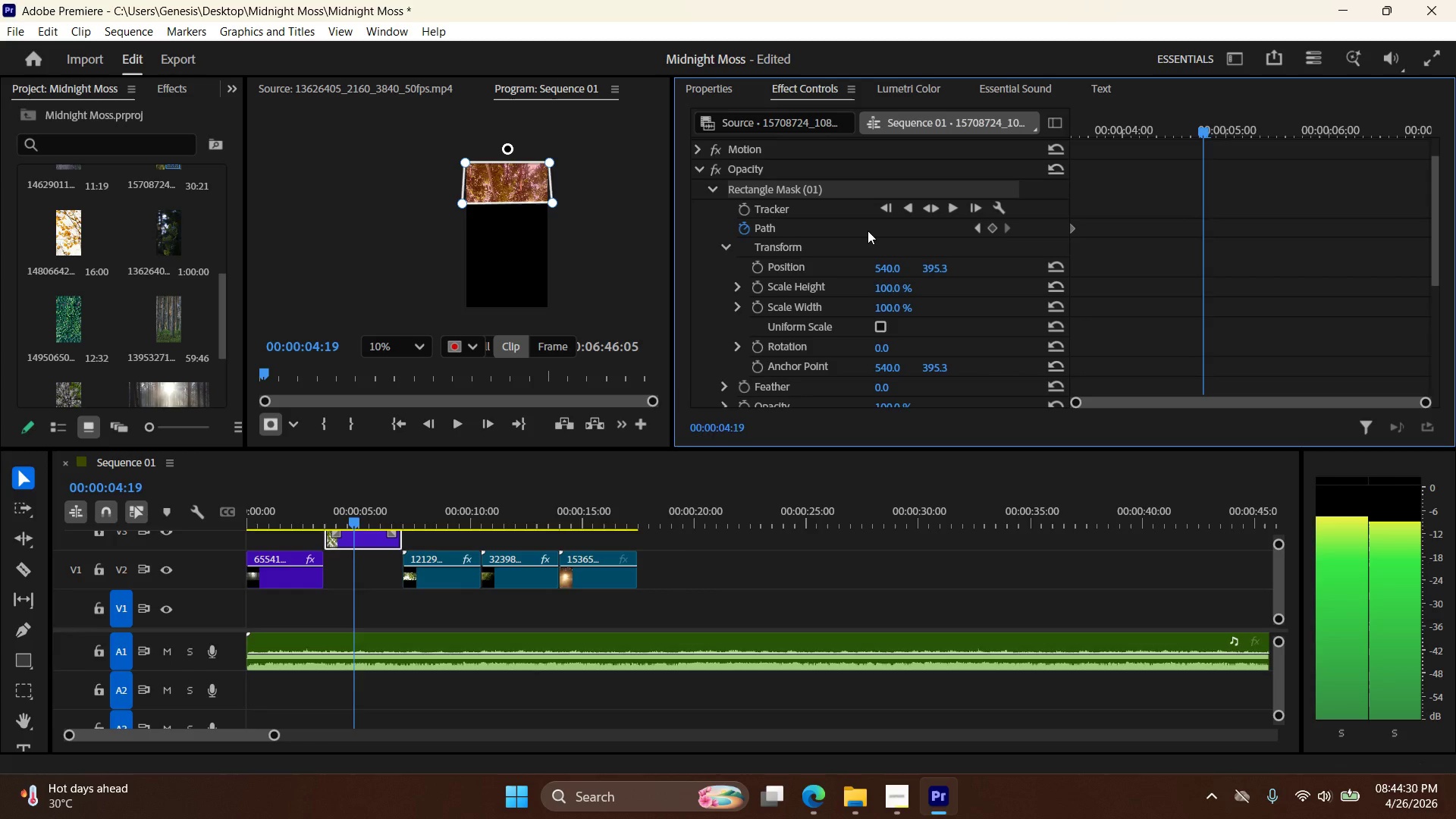 
key(ArrowRight)
 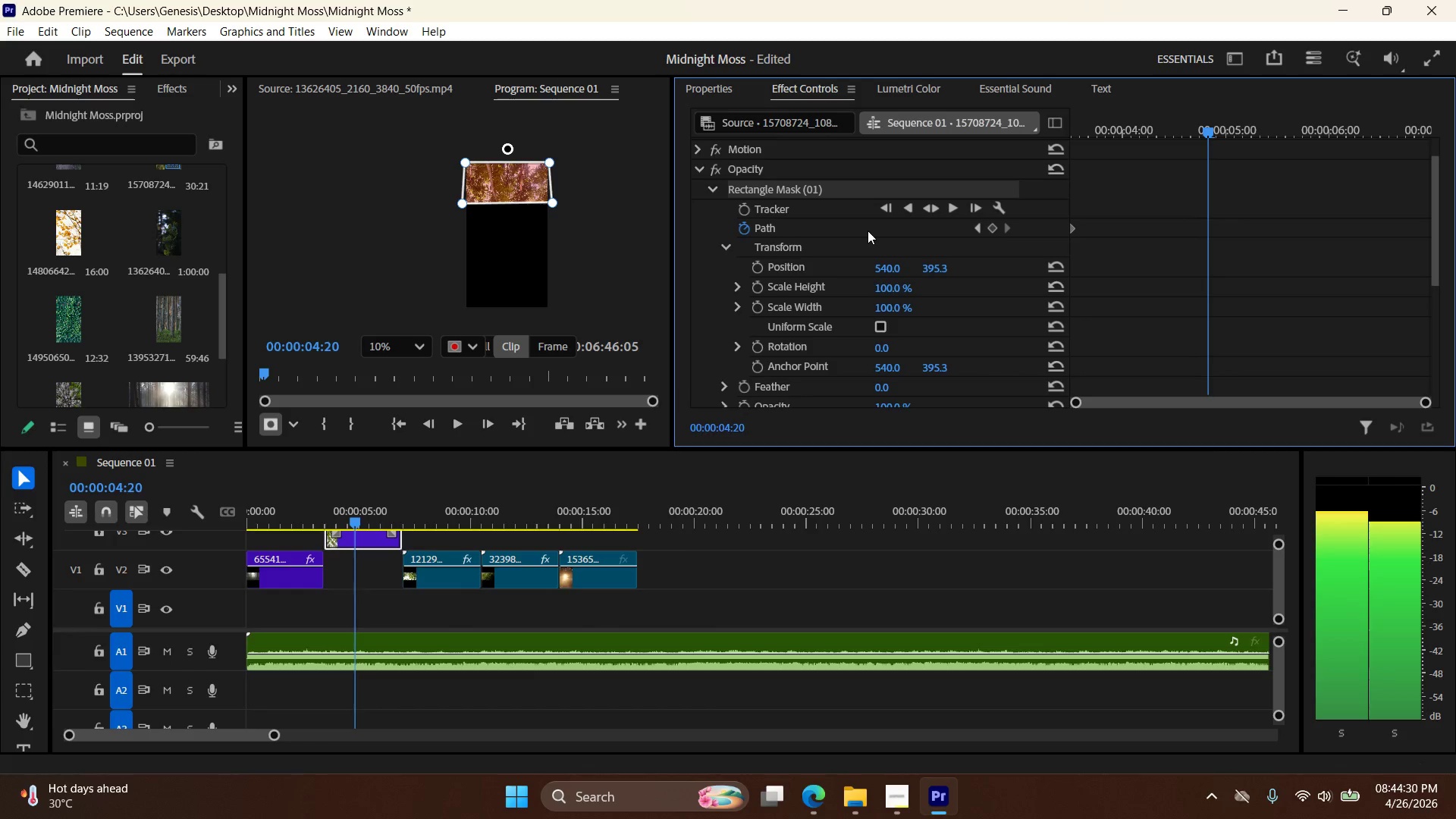 
key(ArrowRight)
 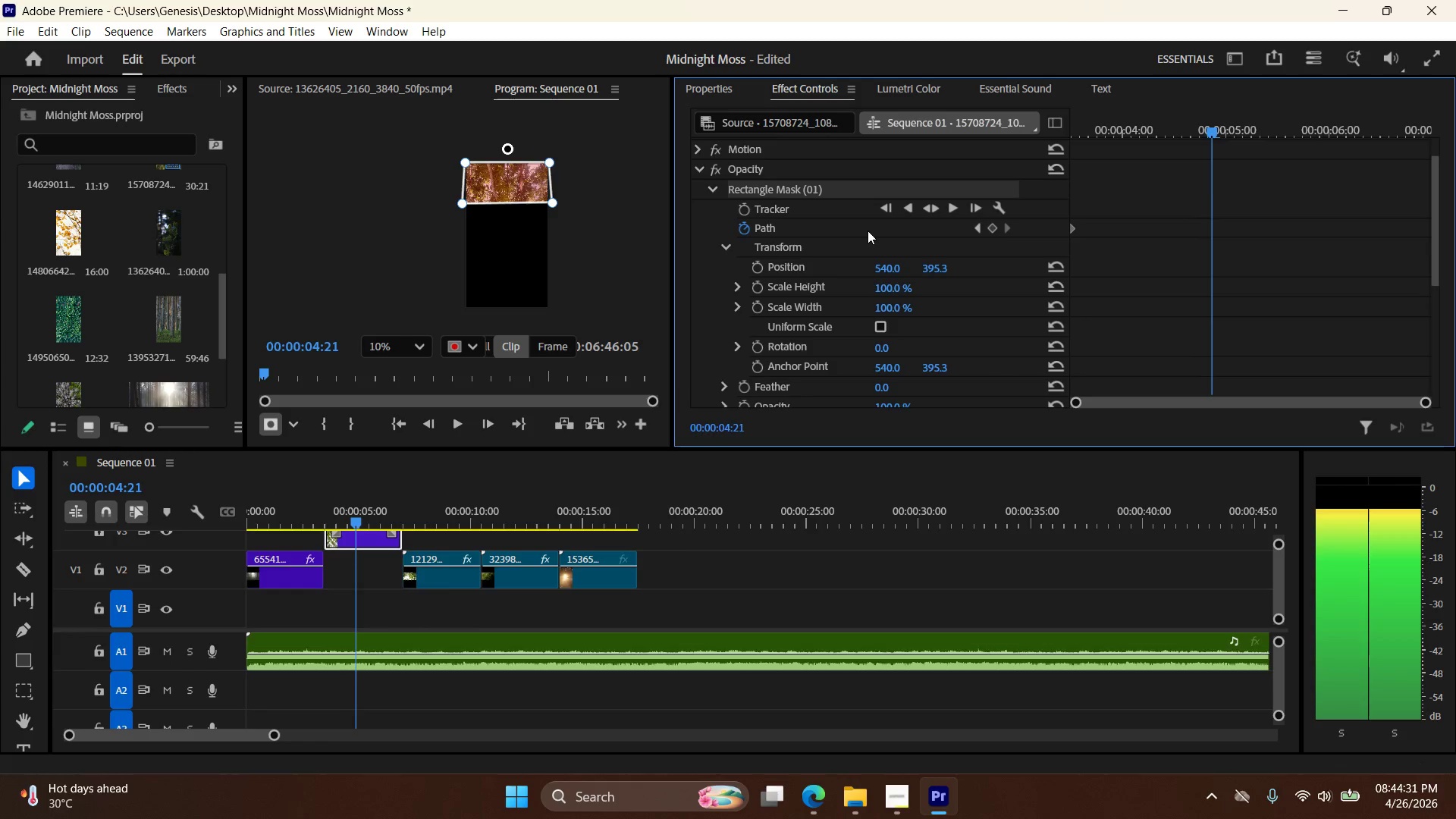 
key(ArrowRight)
 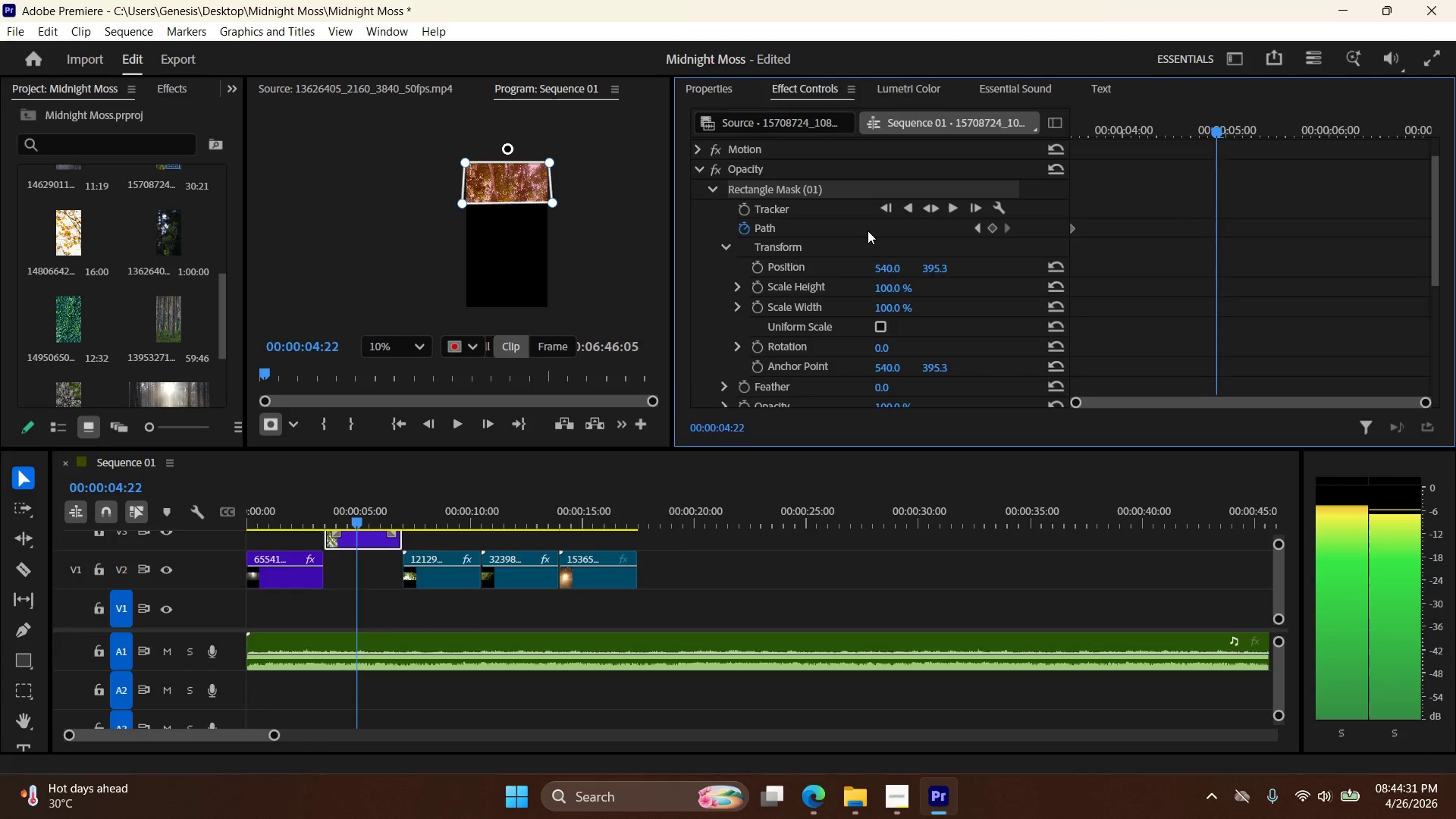 
key(ArrowRight)
 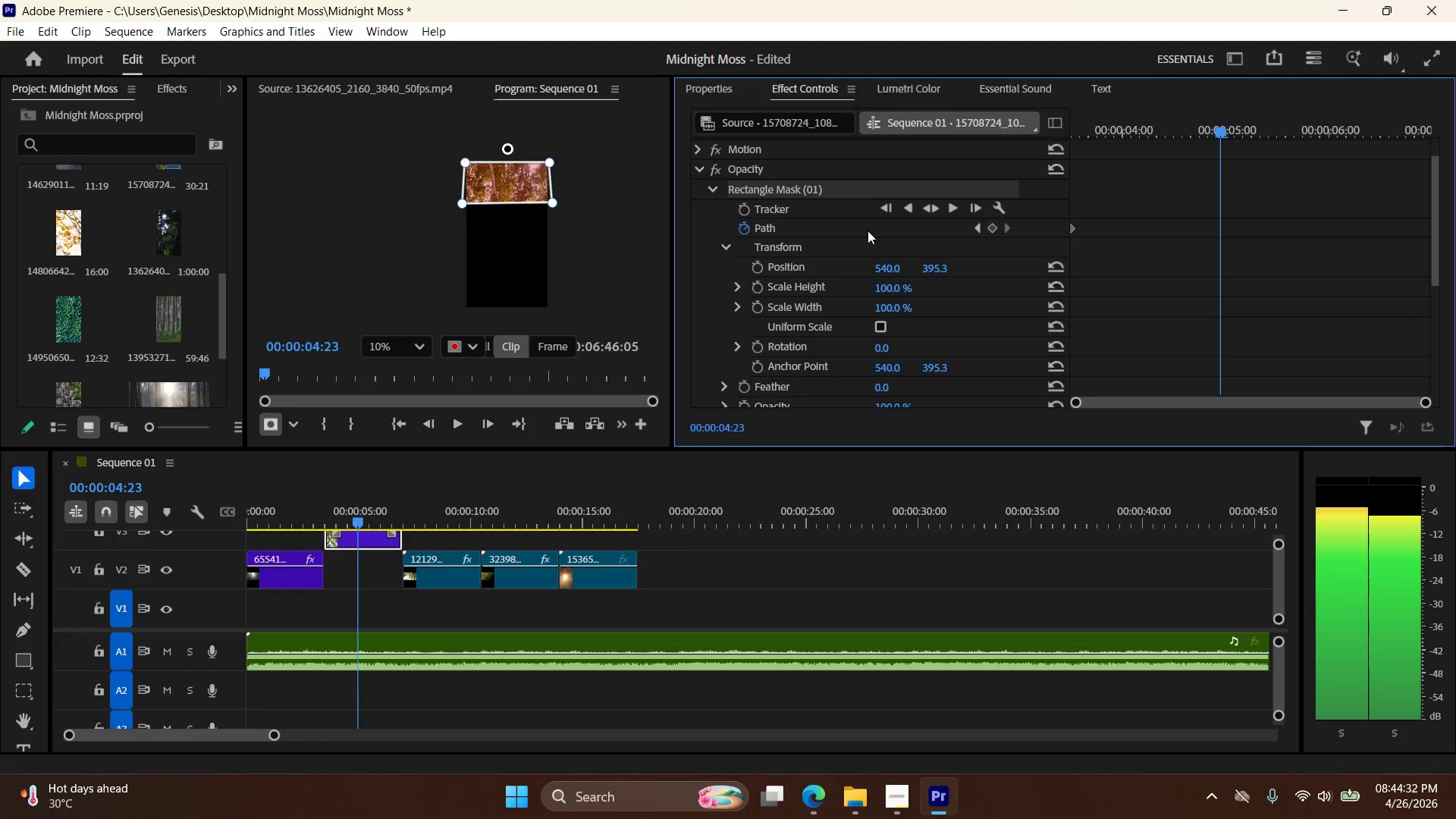 
key(ArrowRight)
 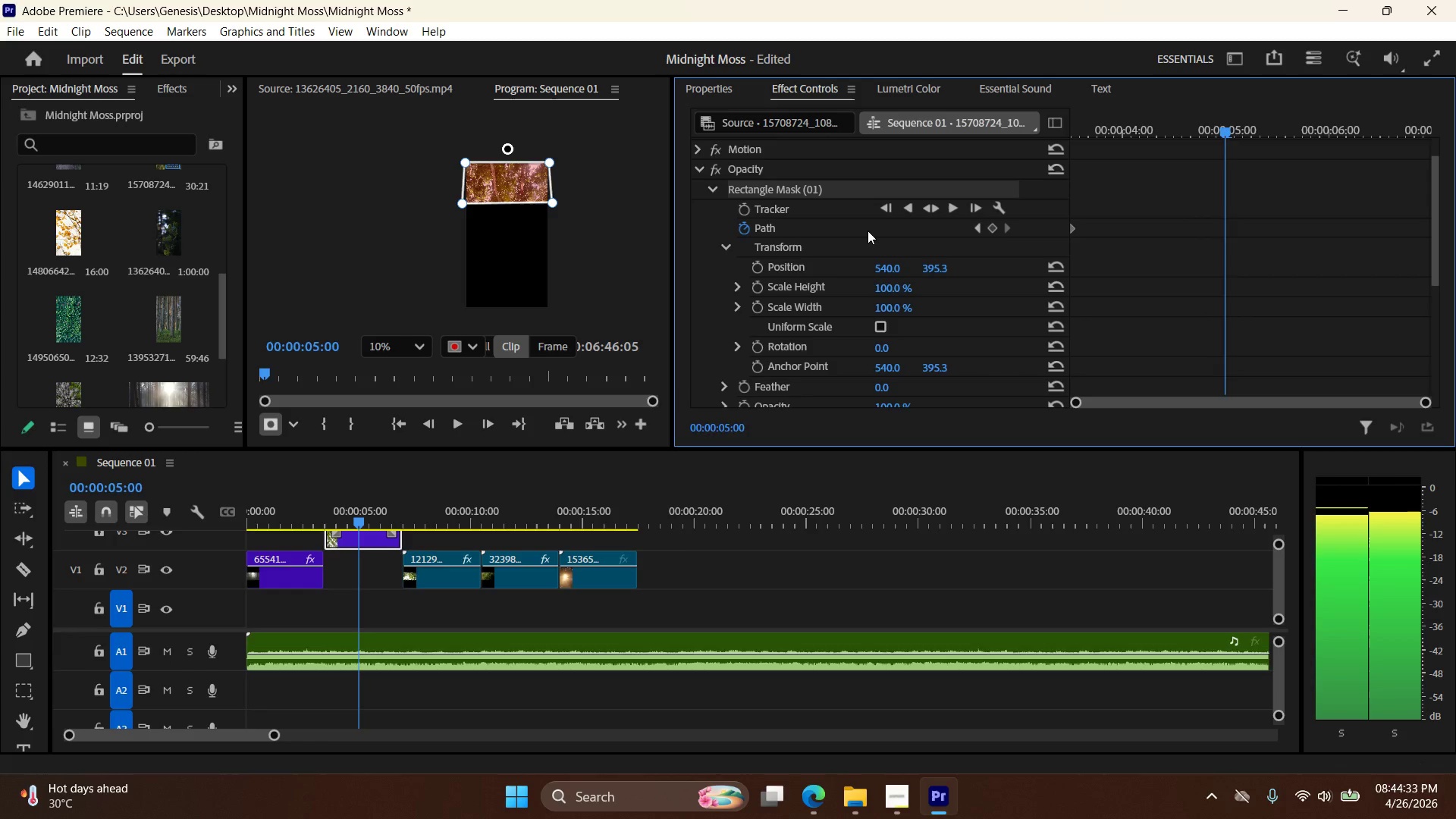 
key(ArrowLeft)
 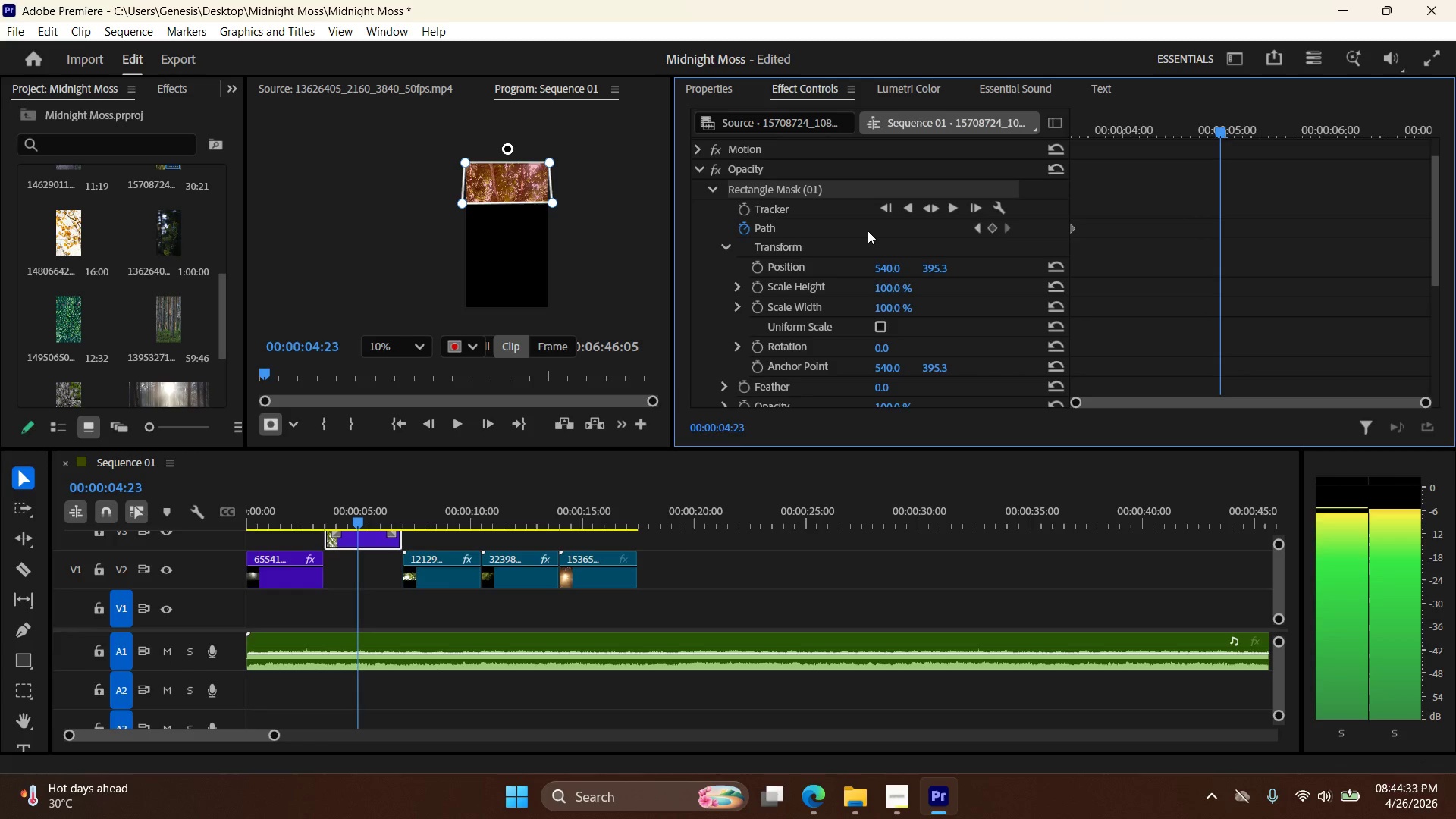 
key(ArrowLeft)
 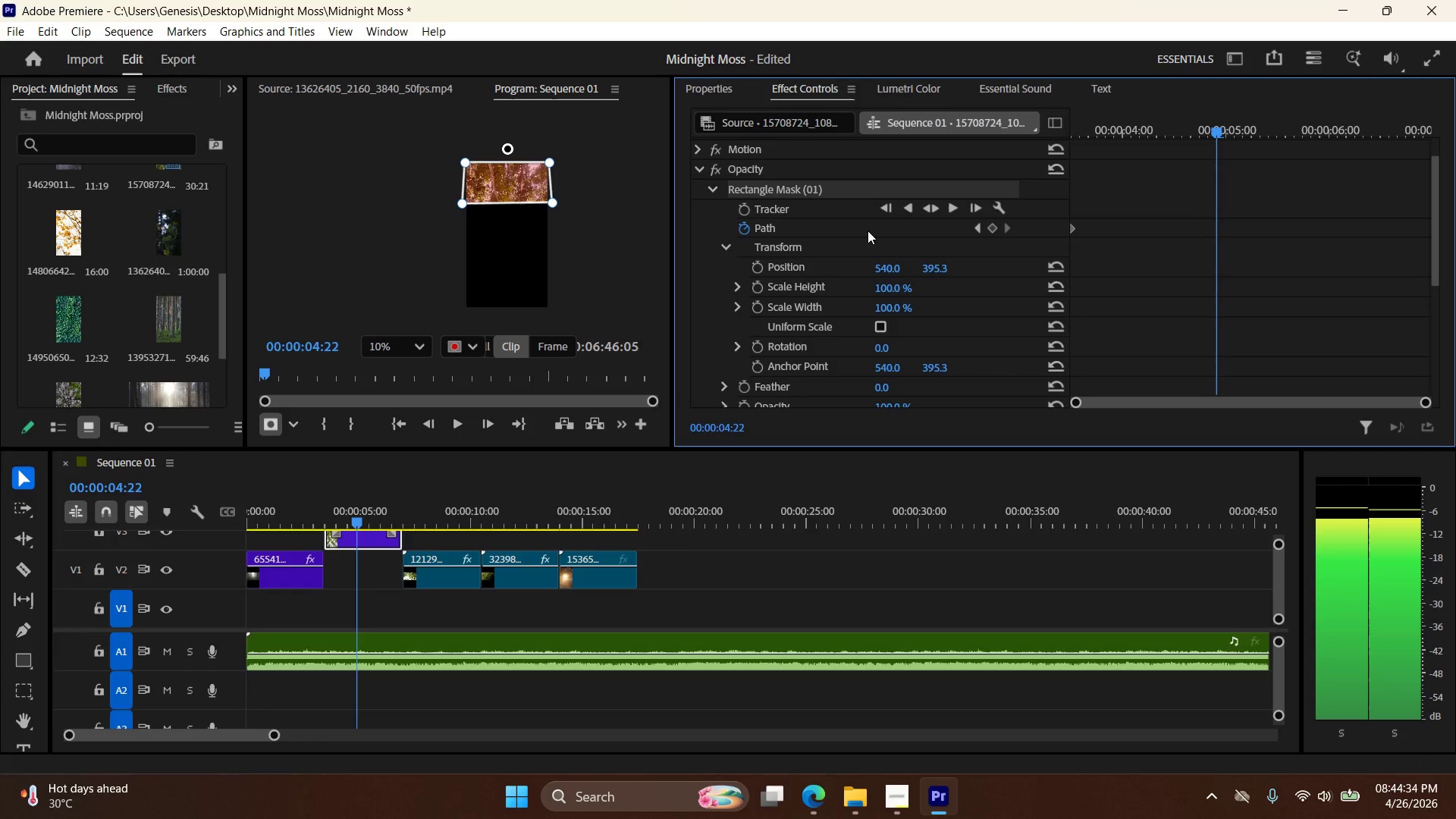 
key(ArrowLeft)
 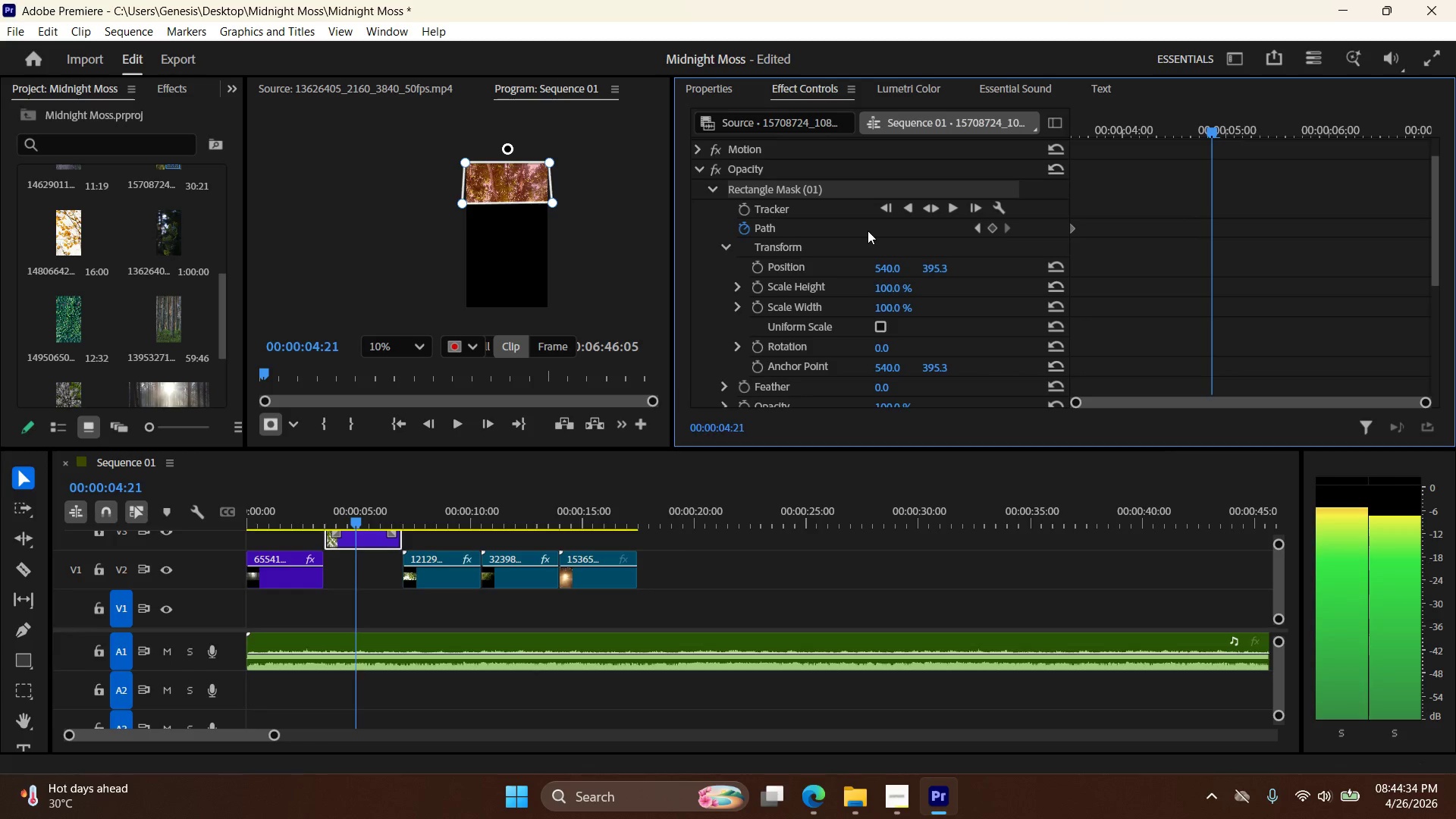 
key(ArrowLeft)
 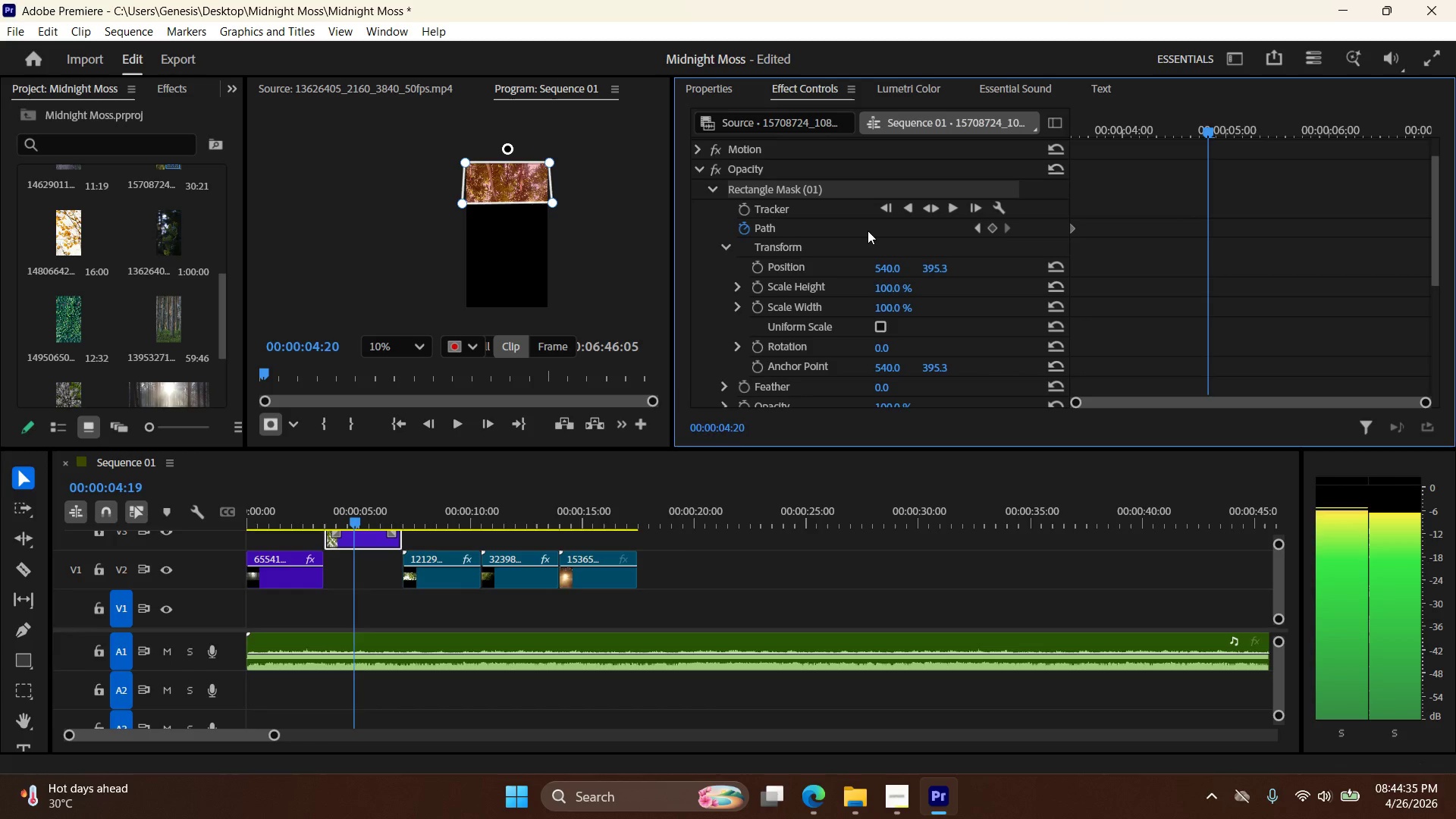 
key(ArrowLeft)
 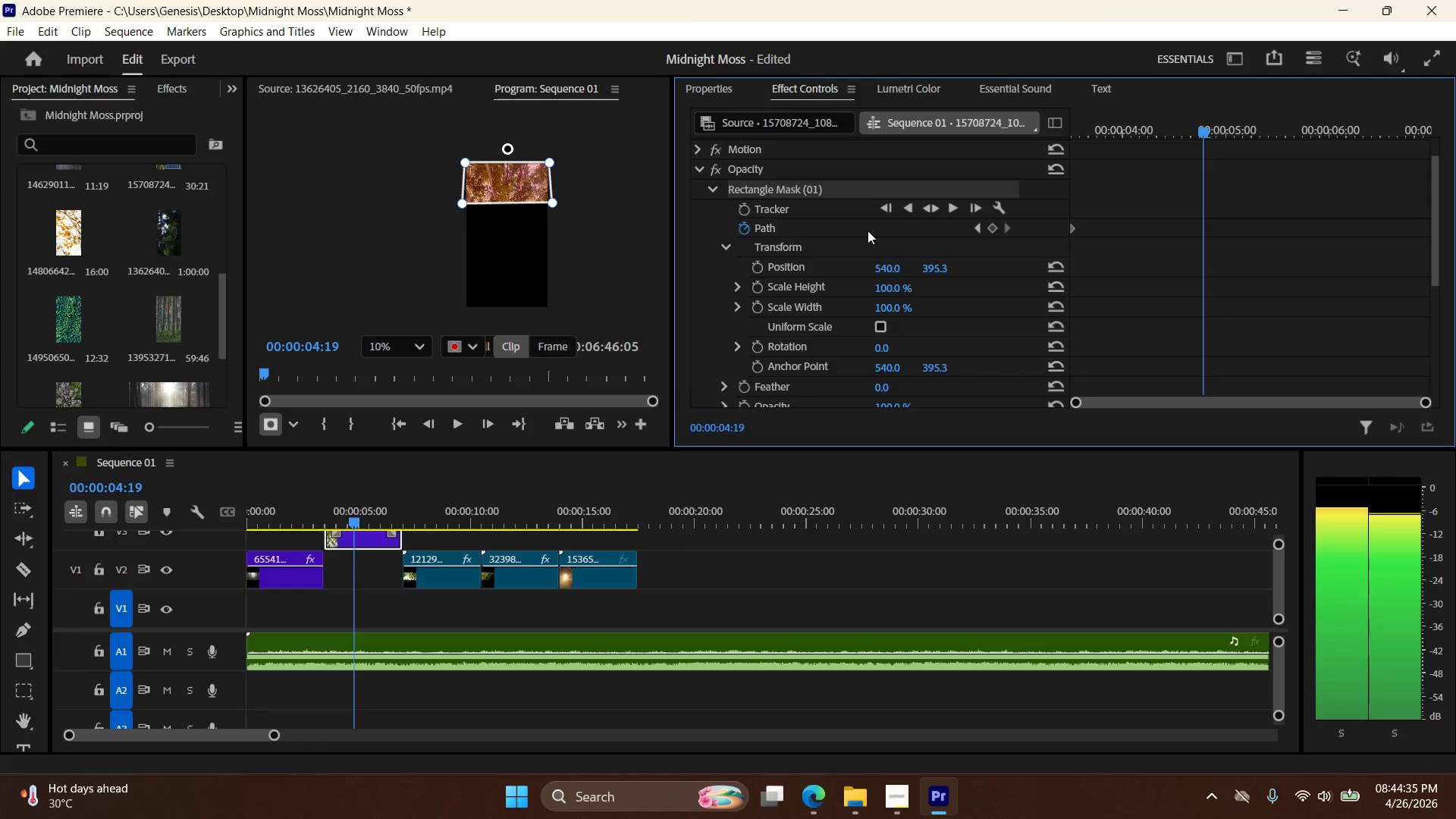 
key(ArrowLeft)
 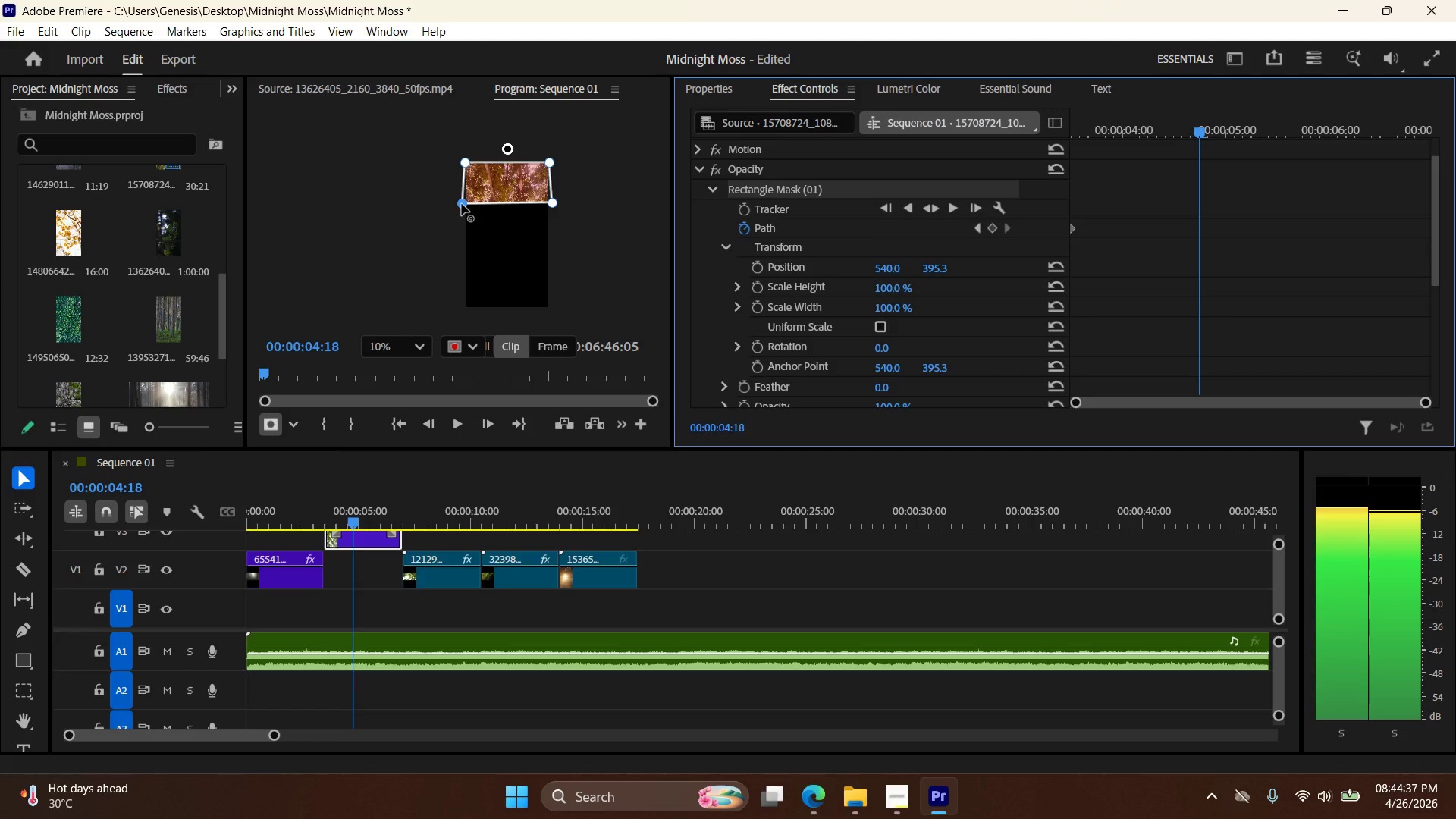 
left_click_drag(start_coordinate=[459, 202], to_coordinate=[458, 314])
 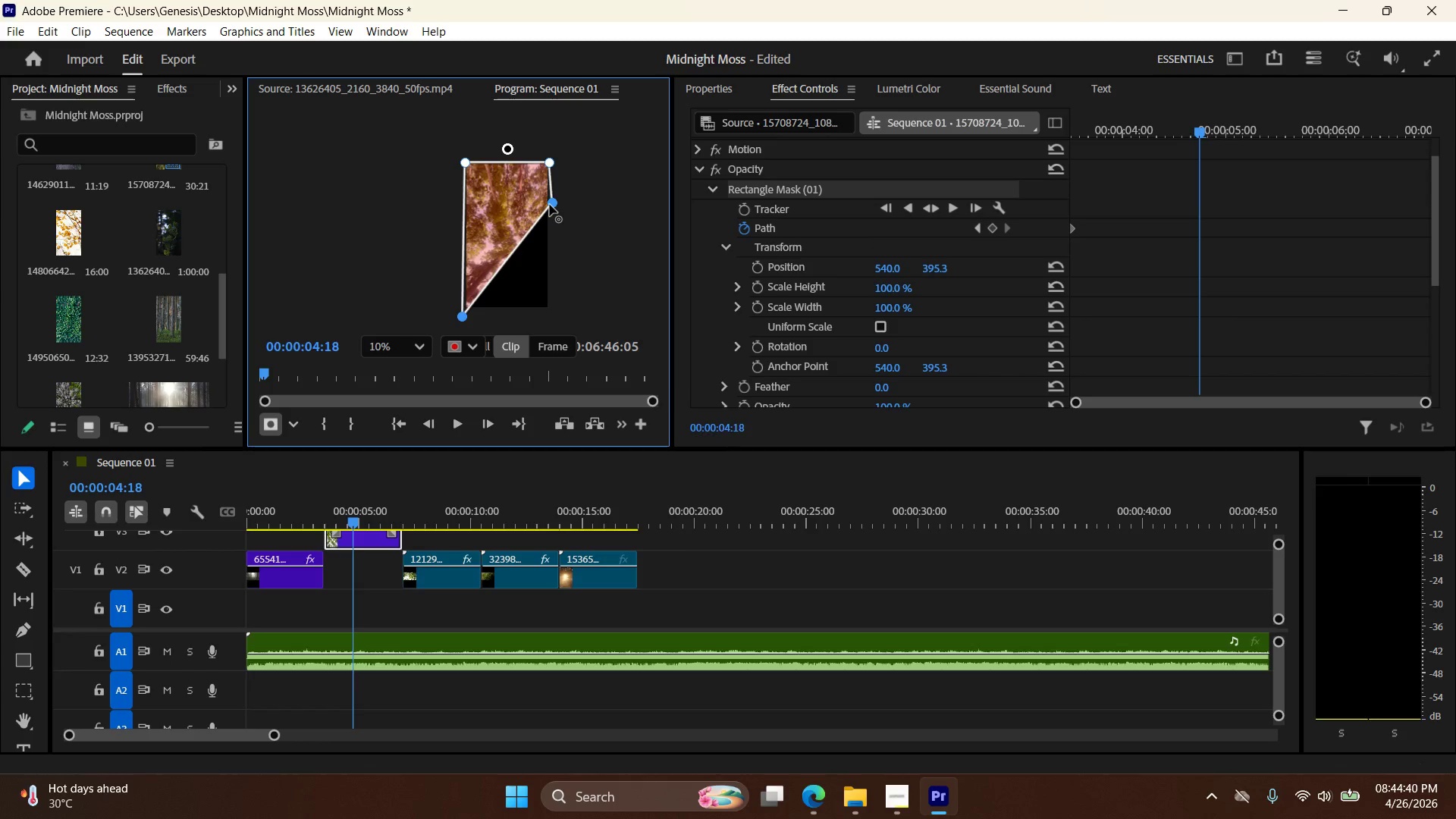 
left_click_drag(start_coordinate=[550, 205], to_coordinate=[549, 313])
 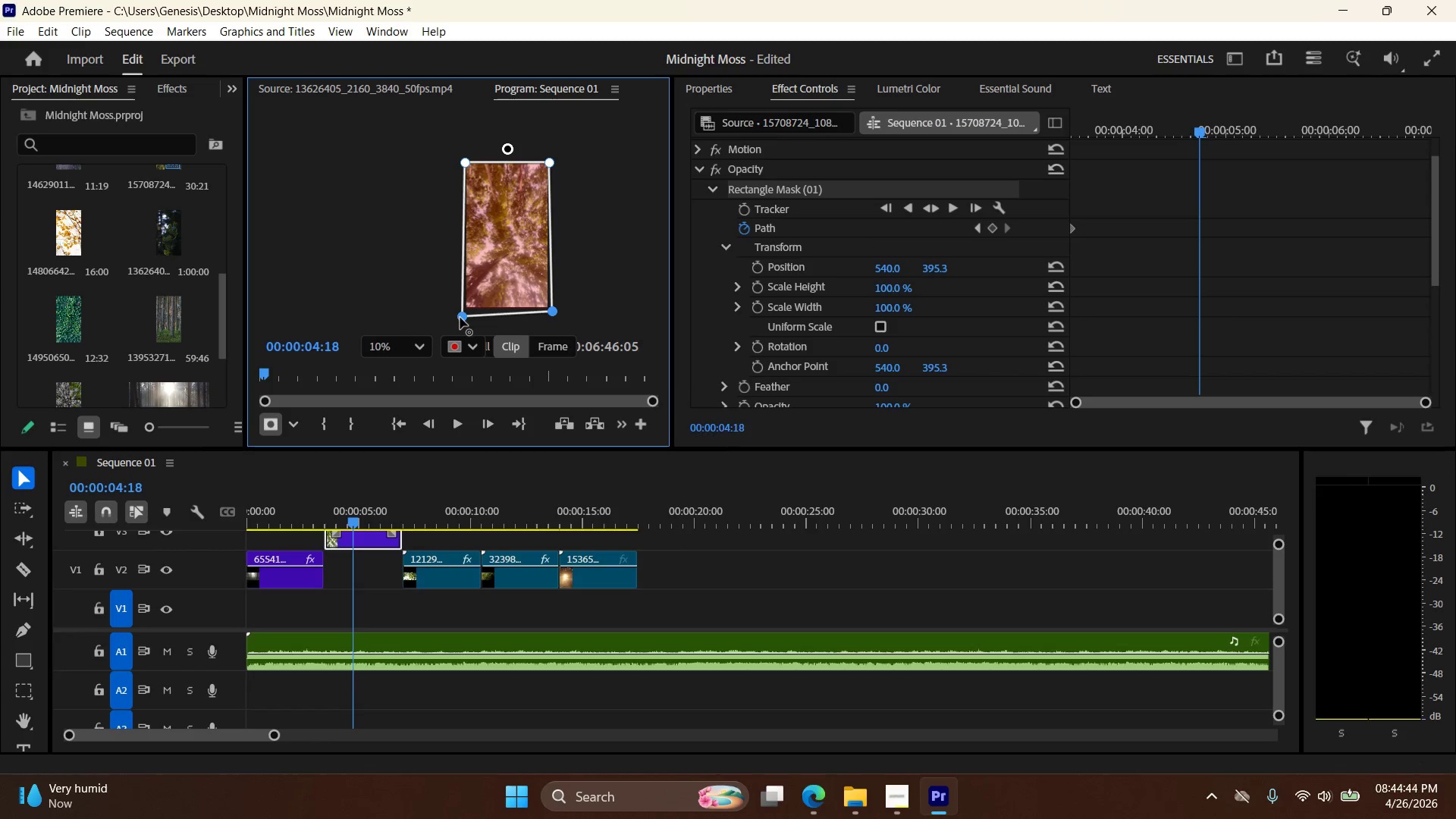 
left_click_drag(start_coordinate=[460, 318], to_coordinate=[460, 313])
 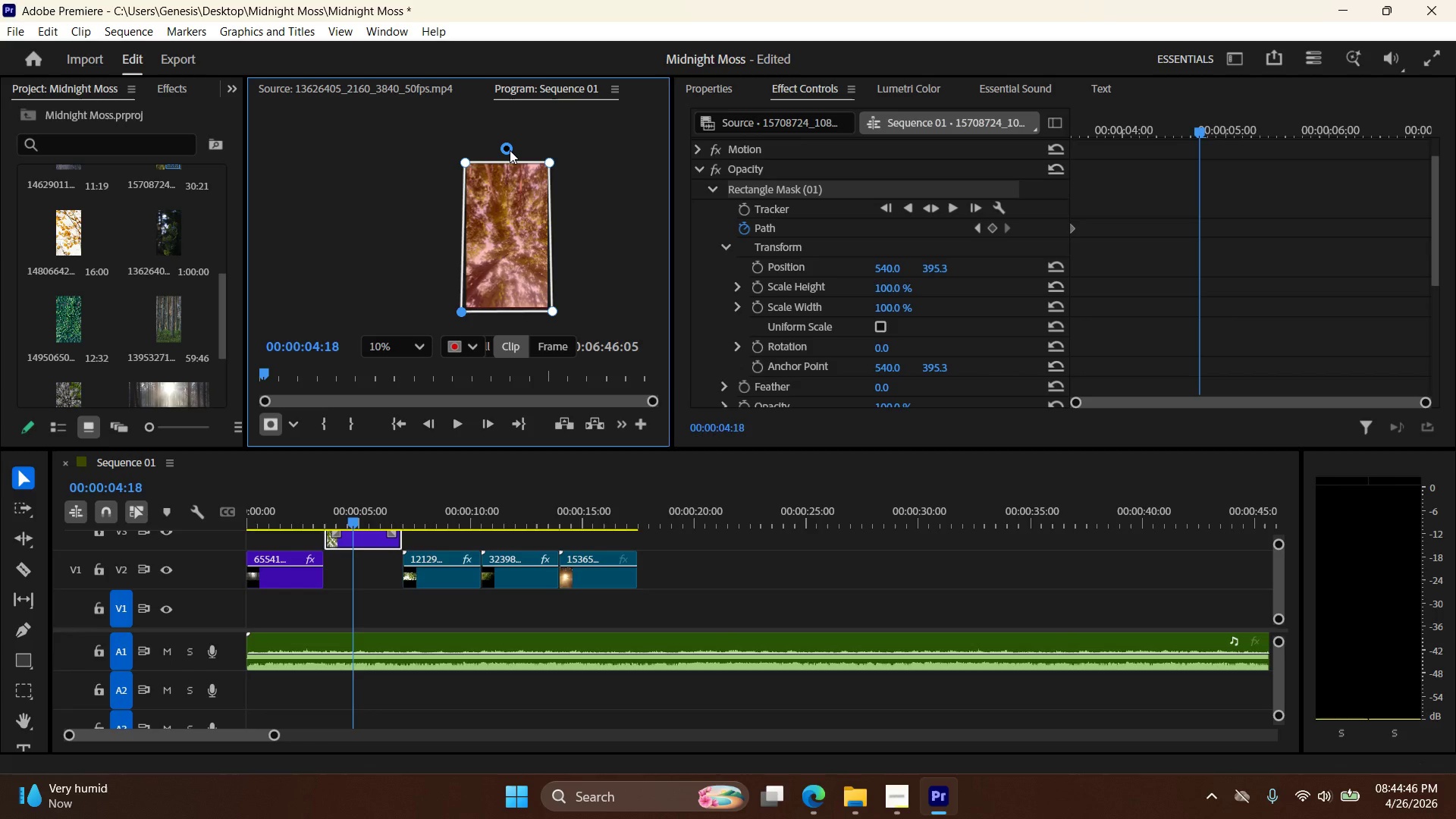 
left_click([509, 149])
 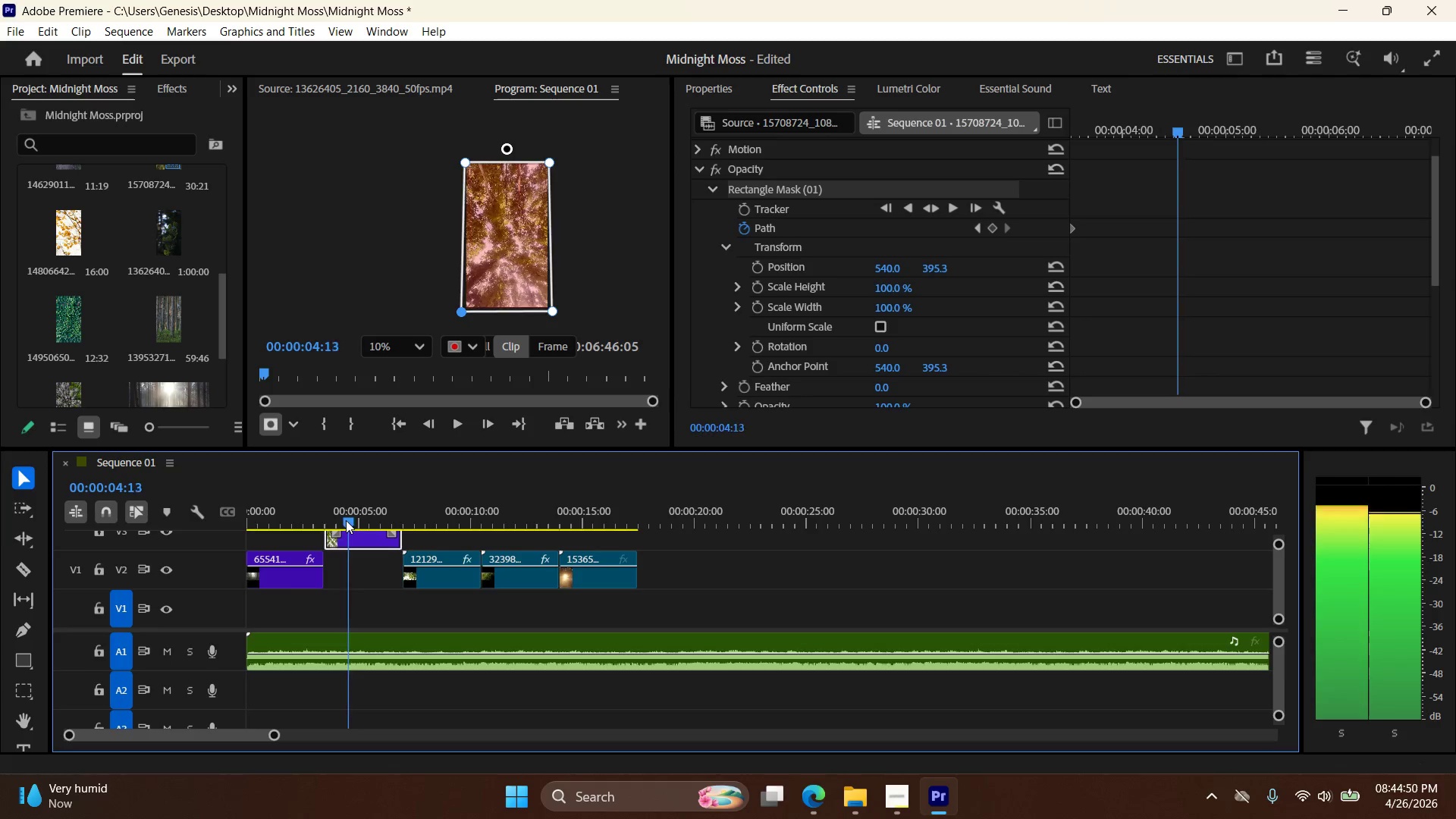 
wait(6.33)
 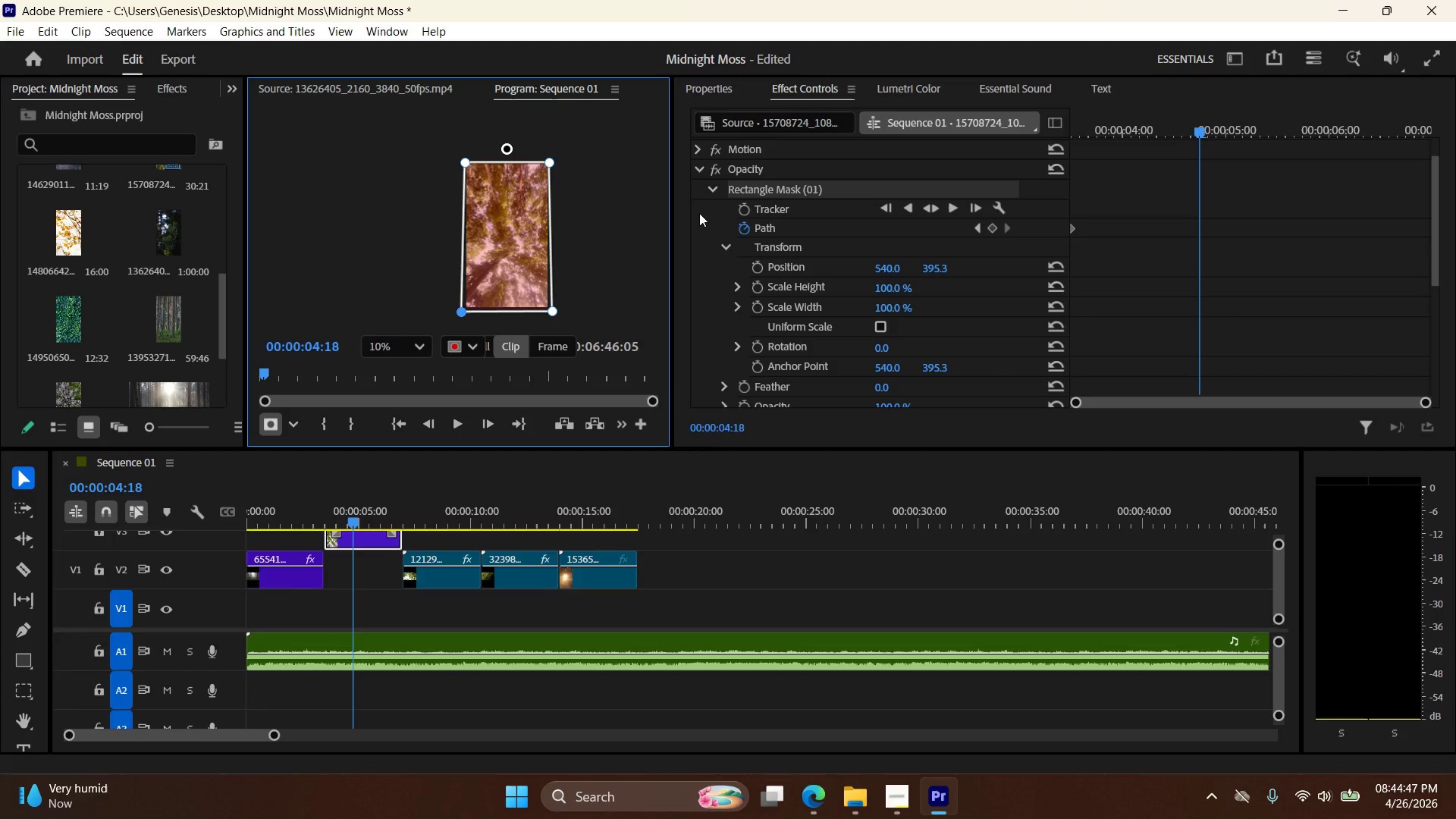 
key(Control+Z)
 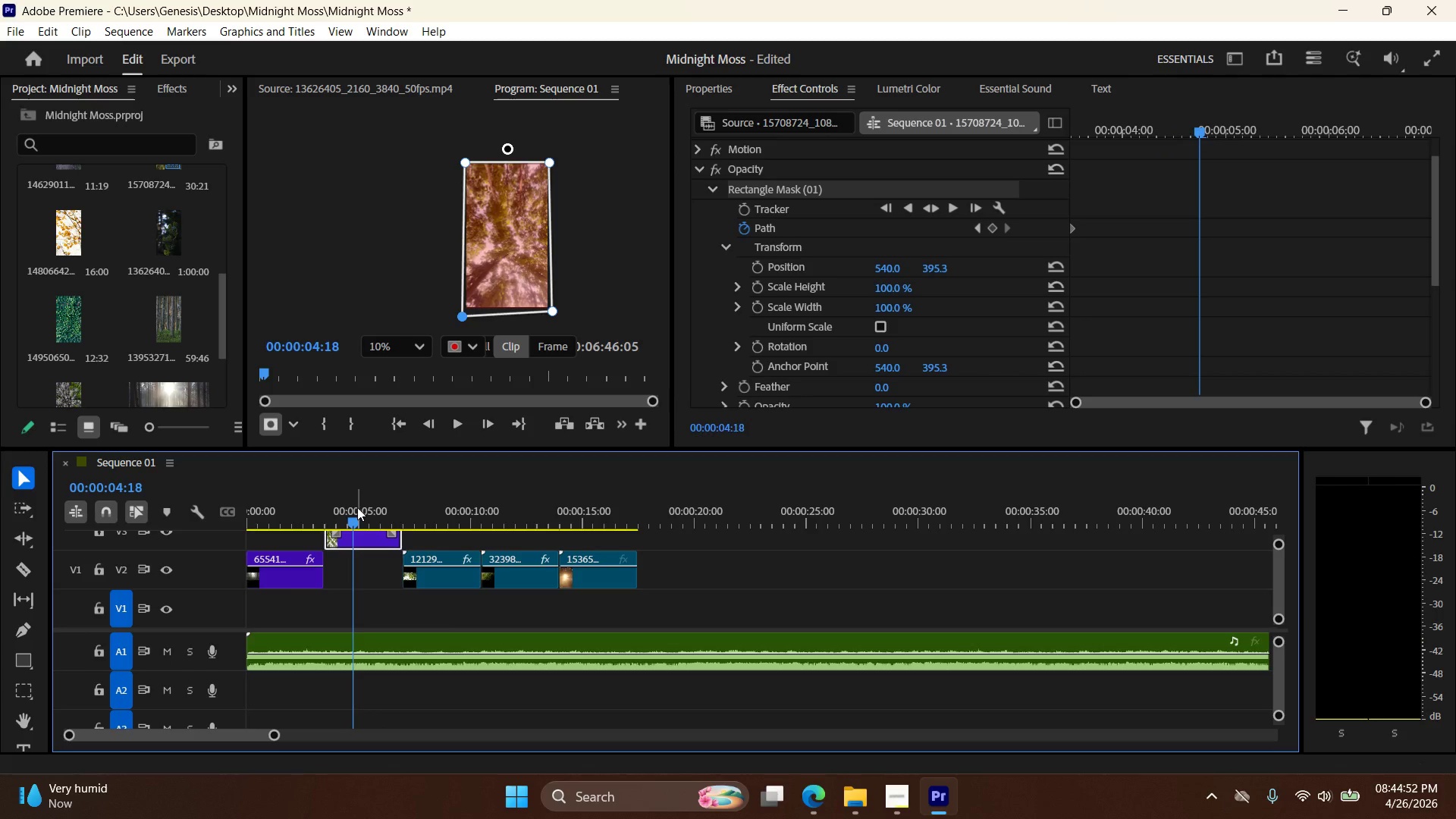 
key(Control+Shift+Z)
 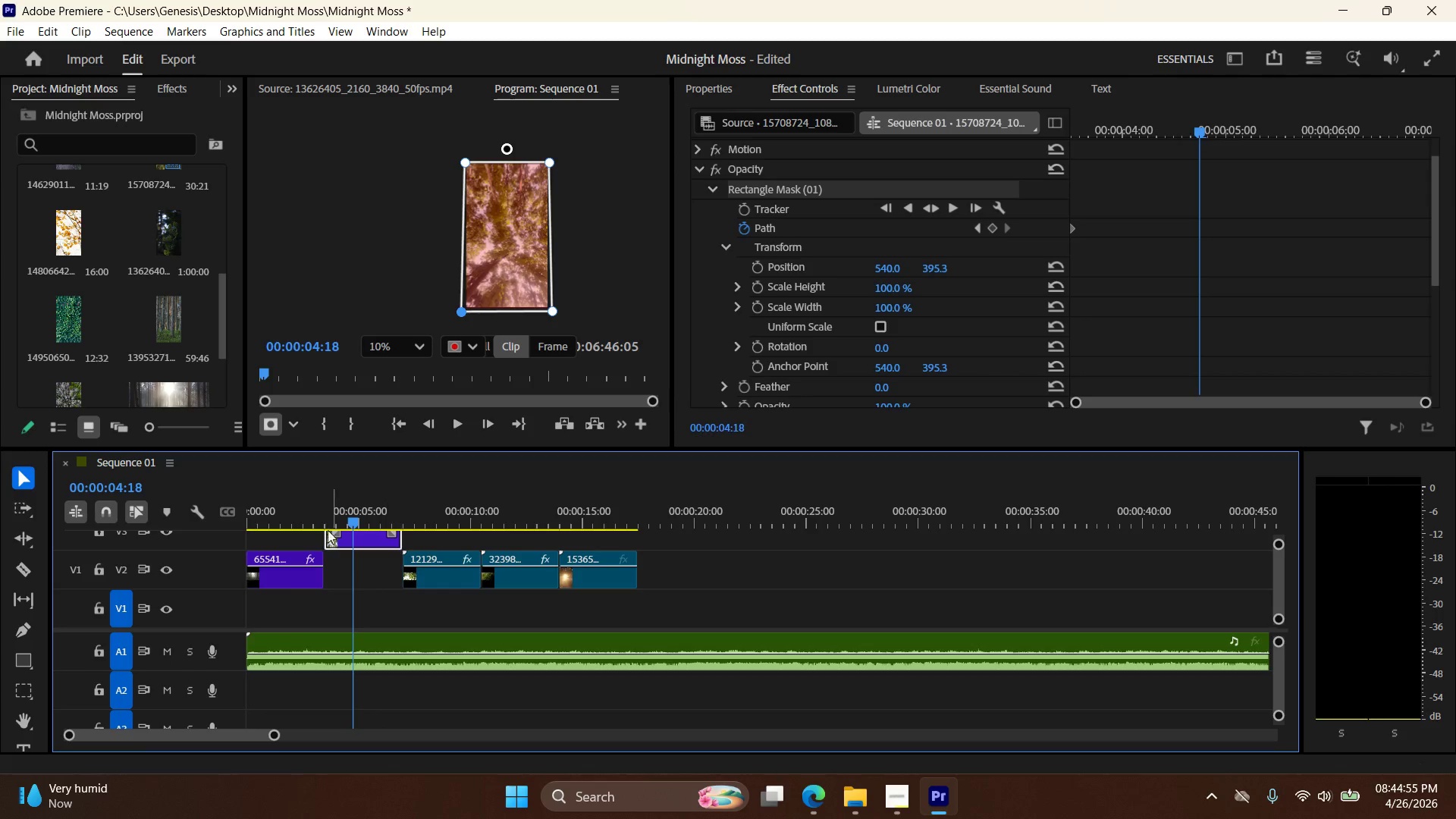 
left_click_drag(start_coordinate=[351, 522], to_coordinate=[324, 525])
 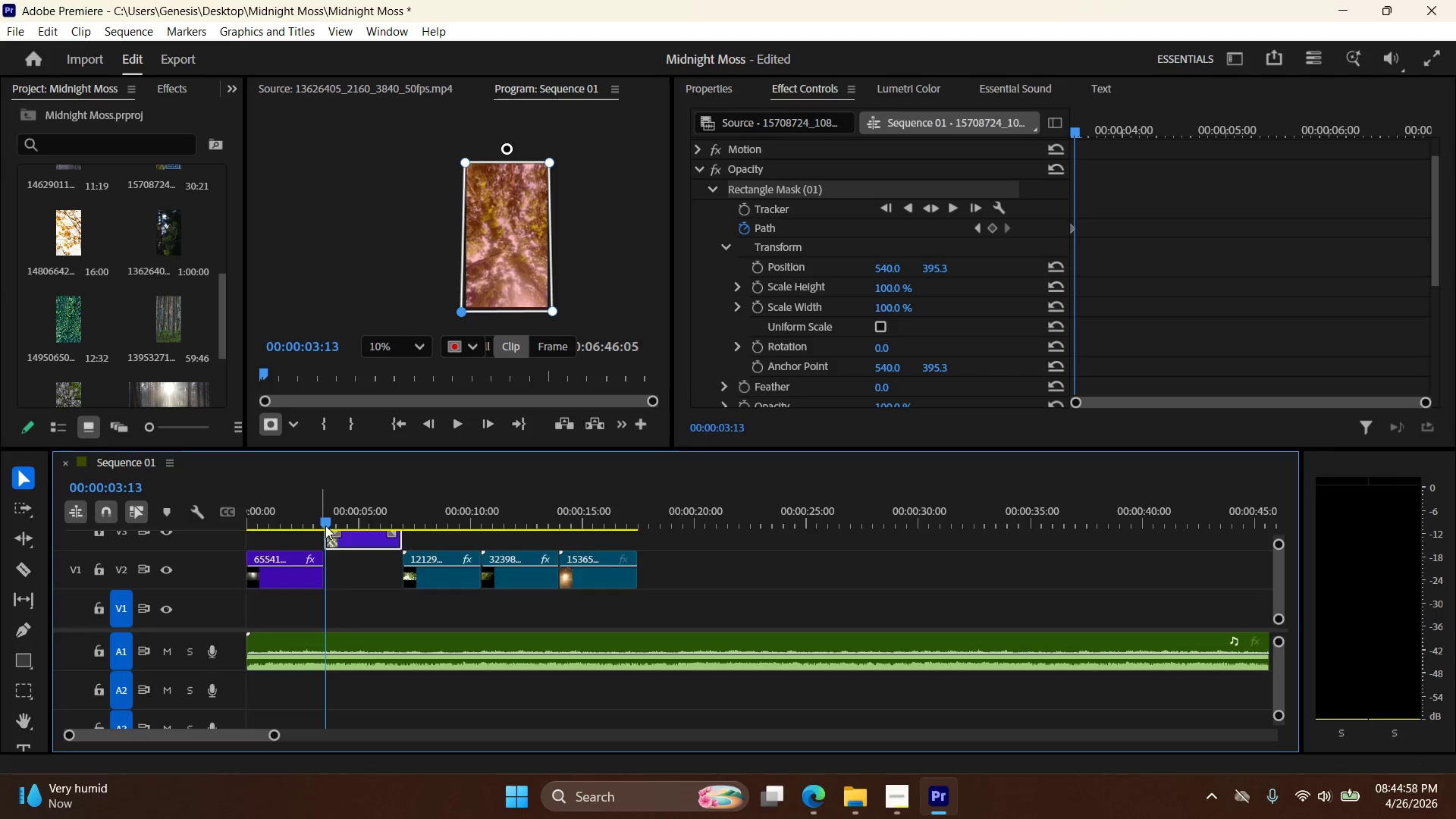 
key(Control+Z)
 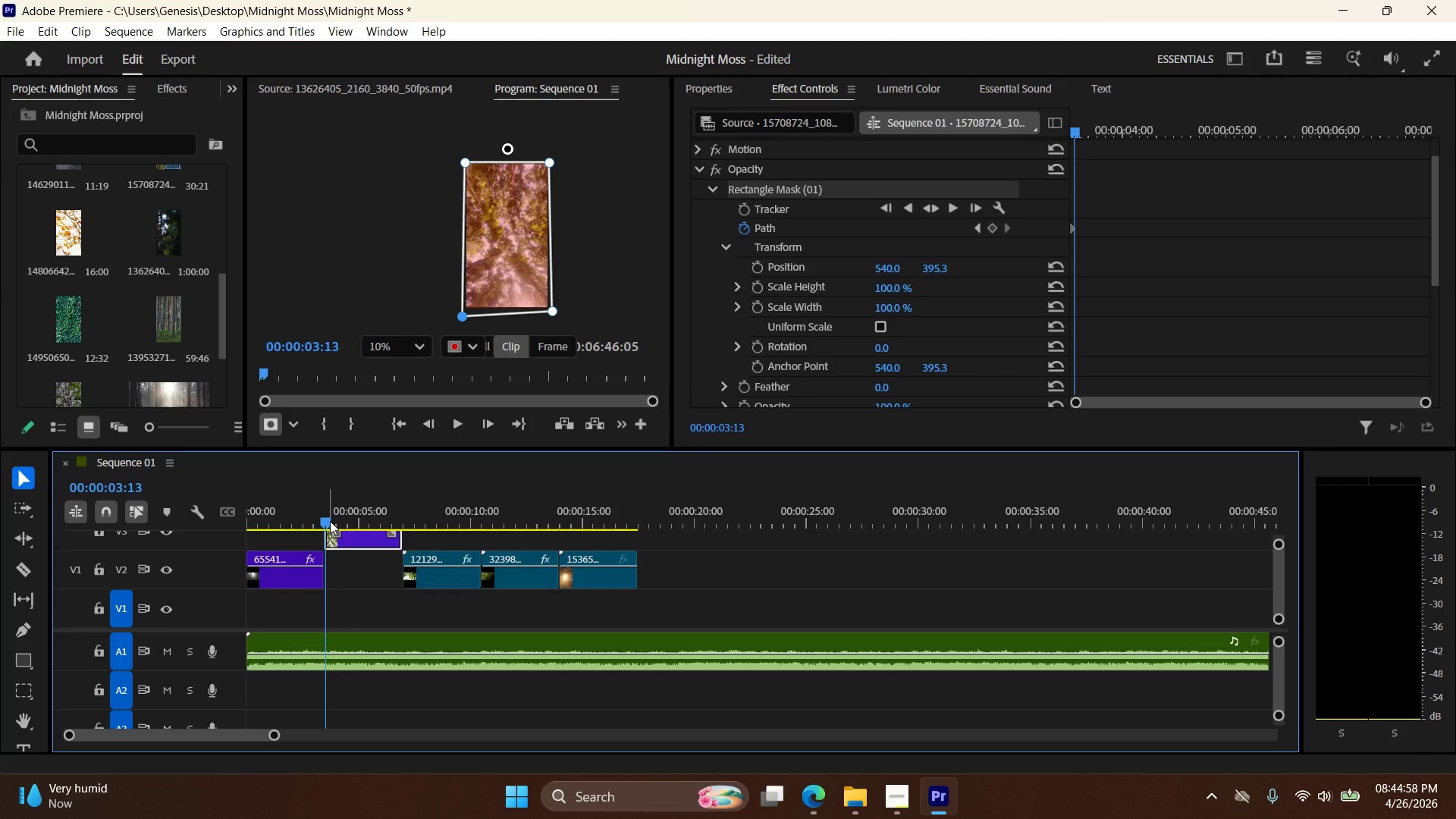 
key(Control+Shift+Z)
 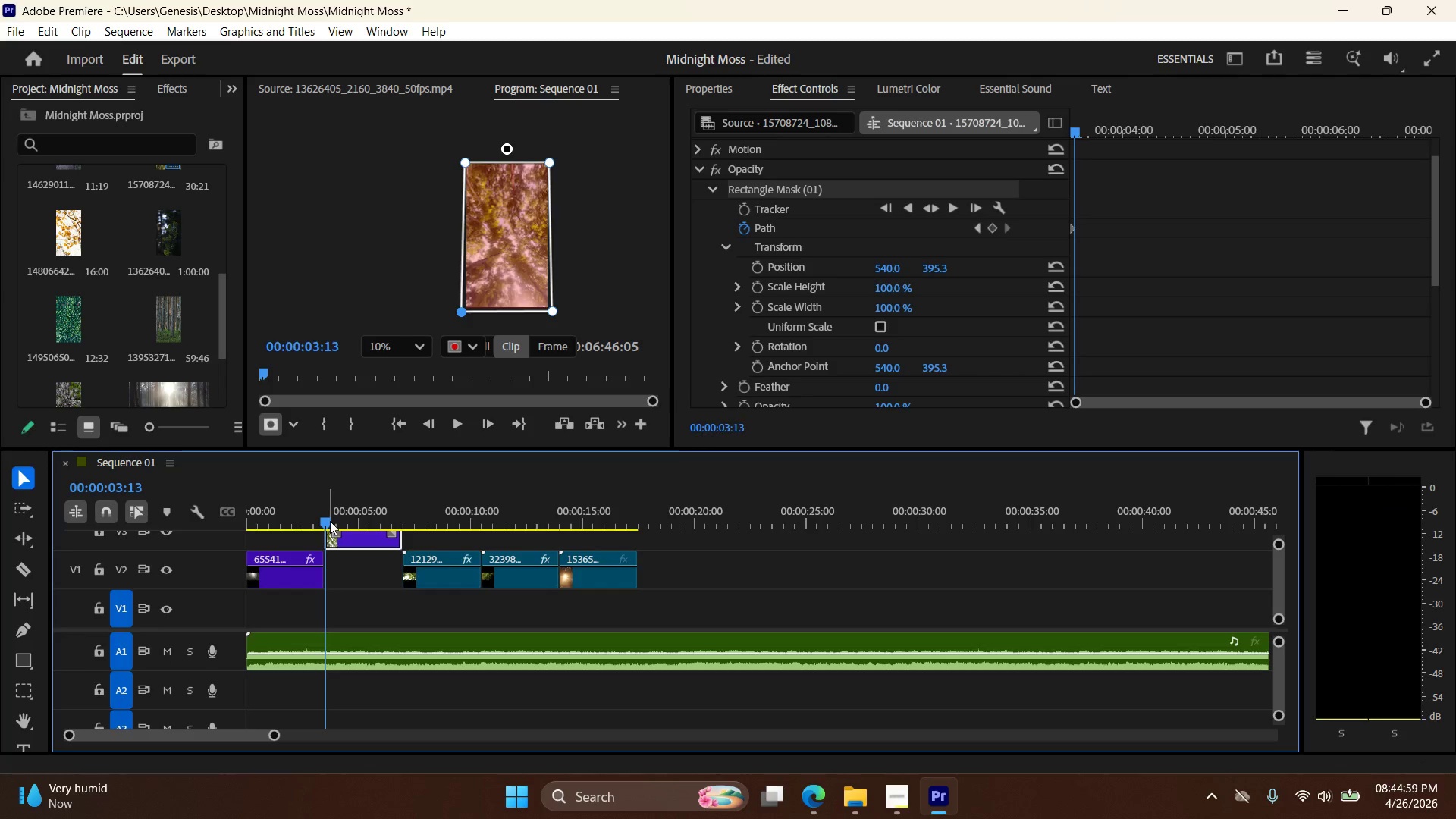 
key(Control+Z)
 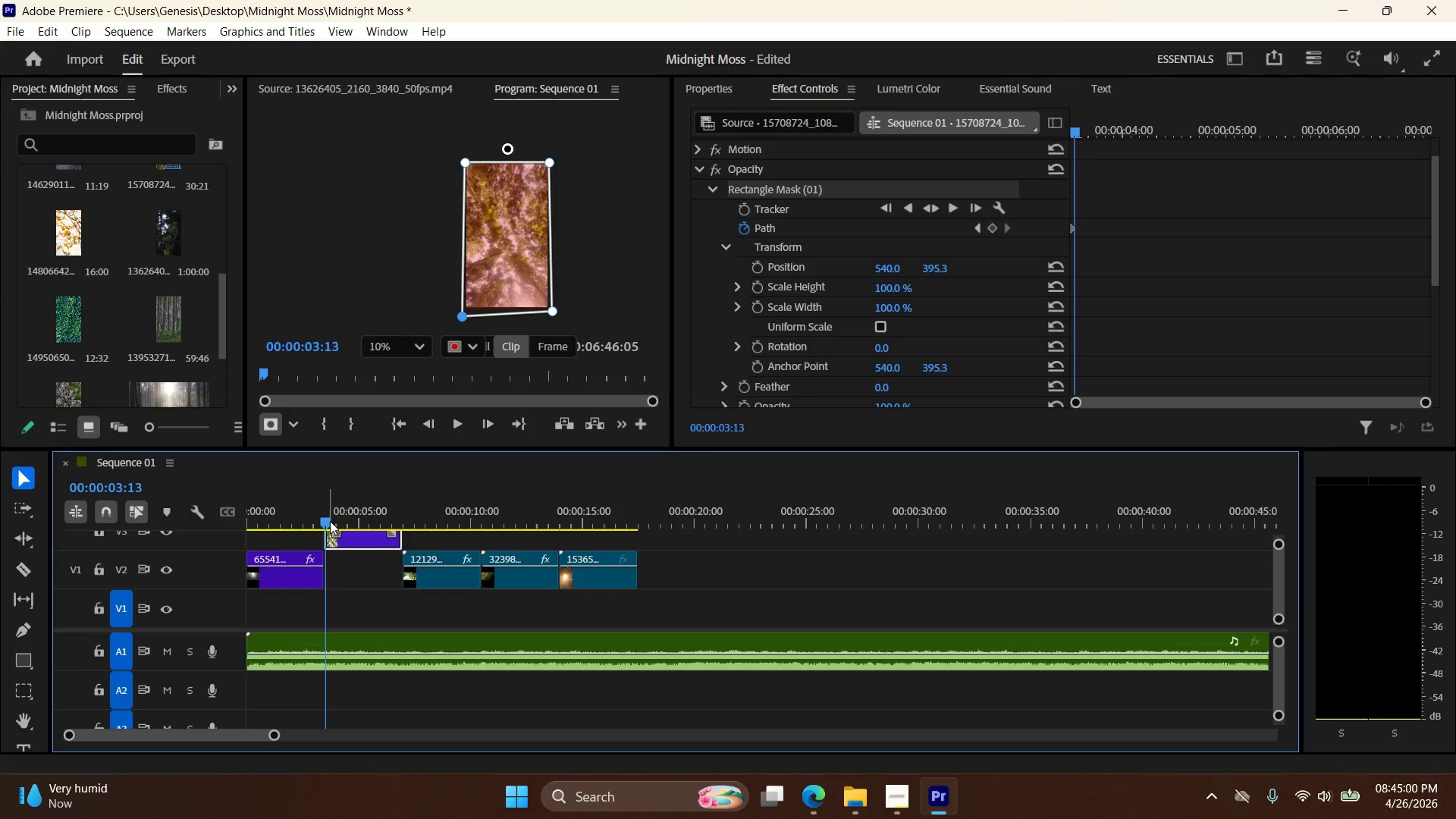 
key(Control+Shift+Z)
 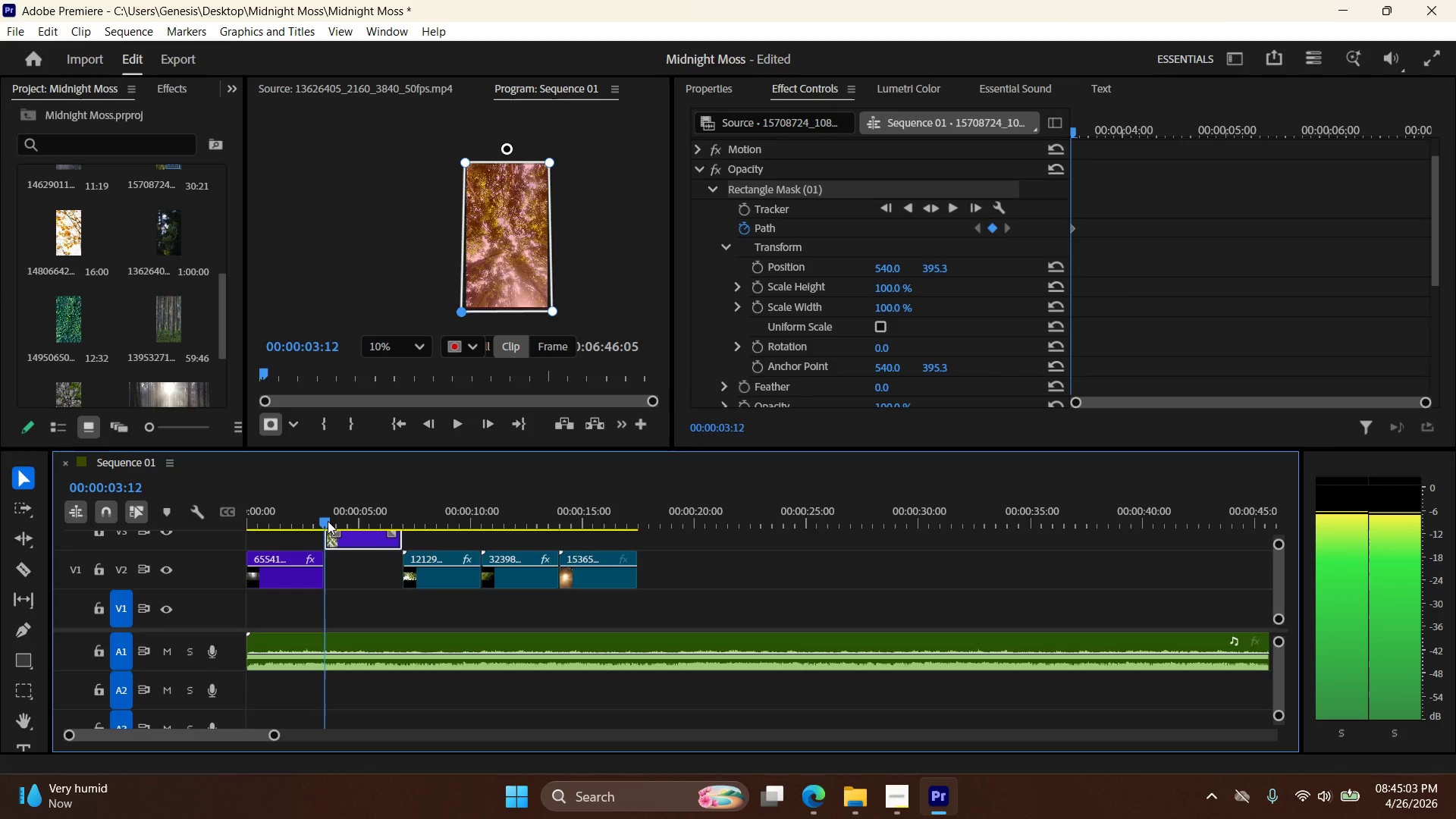 
hold_key(key=ControlLeft, duration=5.06)
 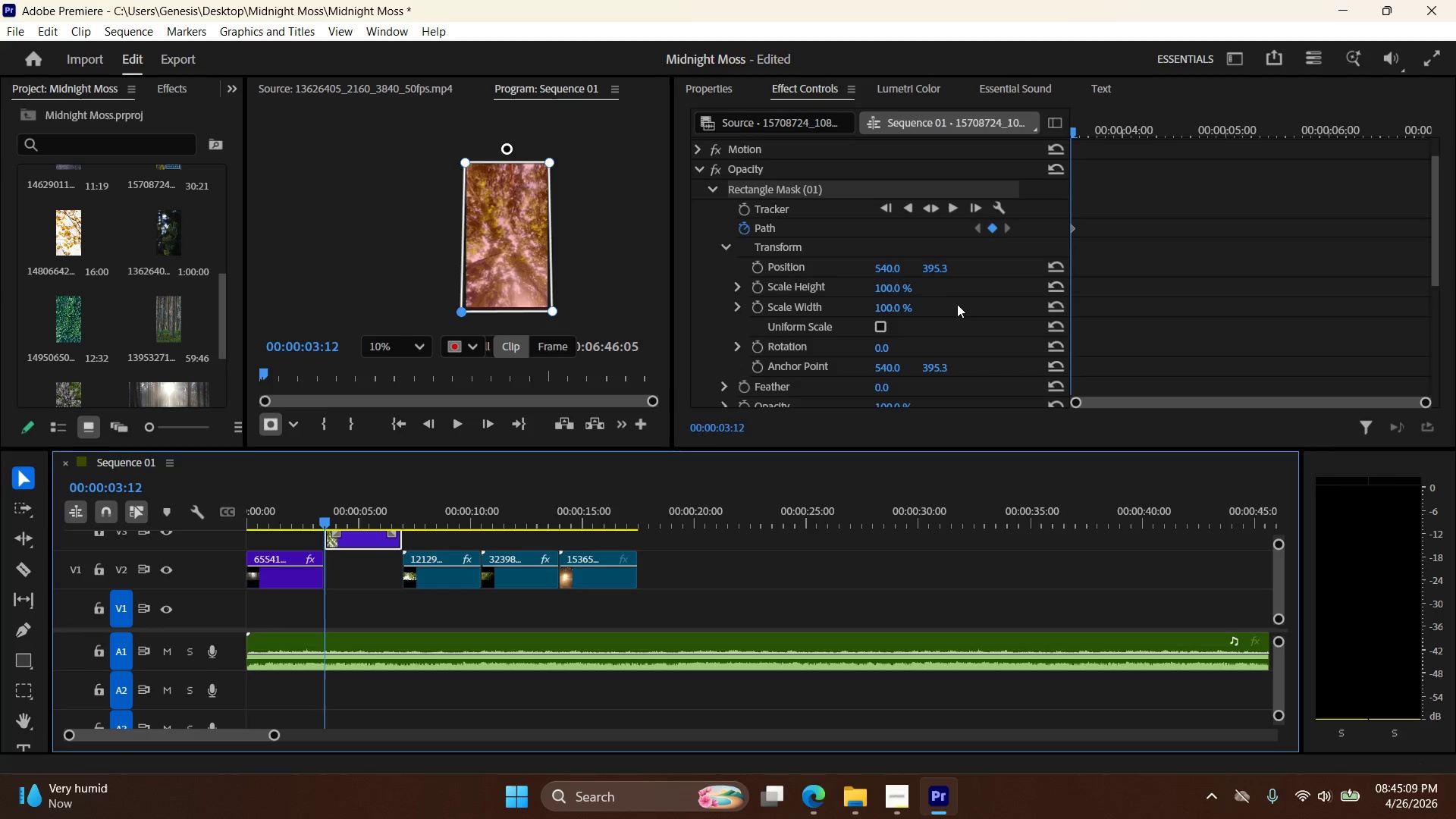 
hold_key(key=ControlLeft, duration=0.56)
 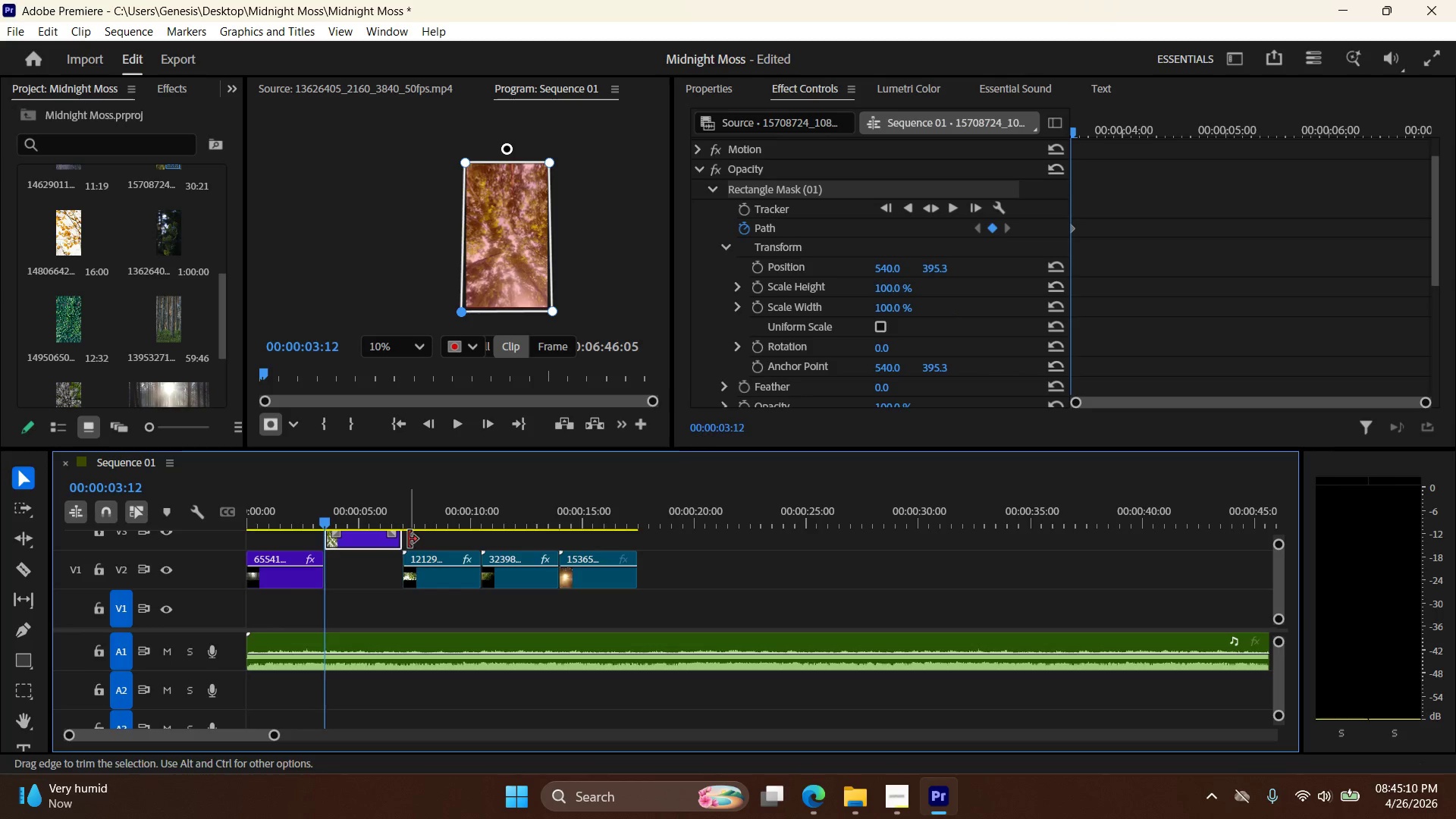 
hold_key(key=ControlLeft, duration=0.45)
 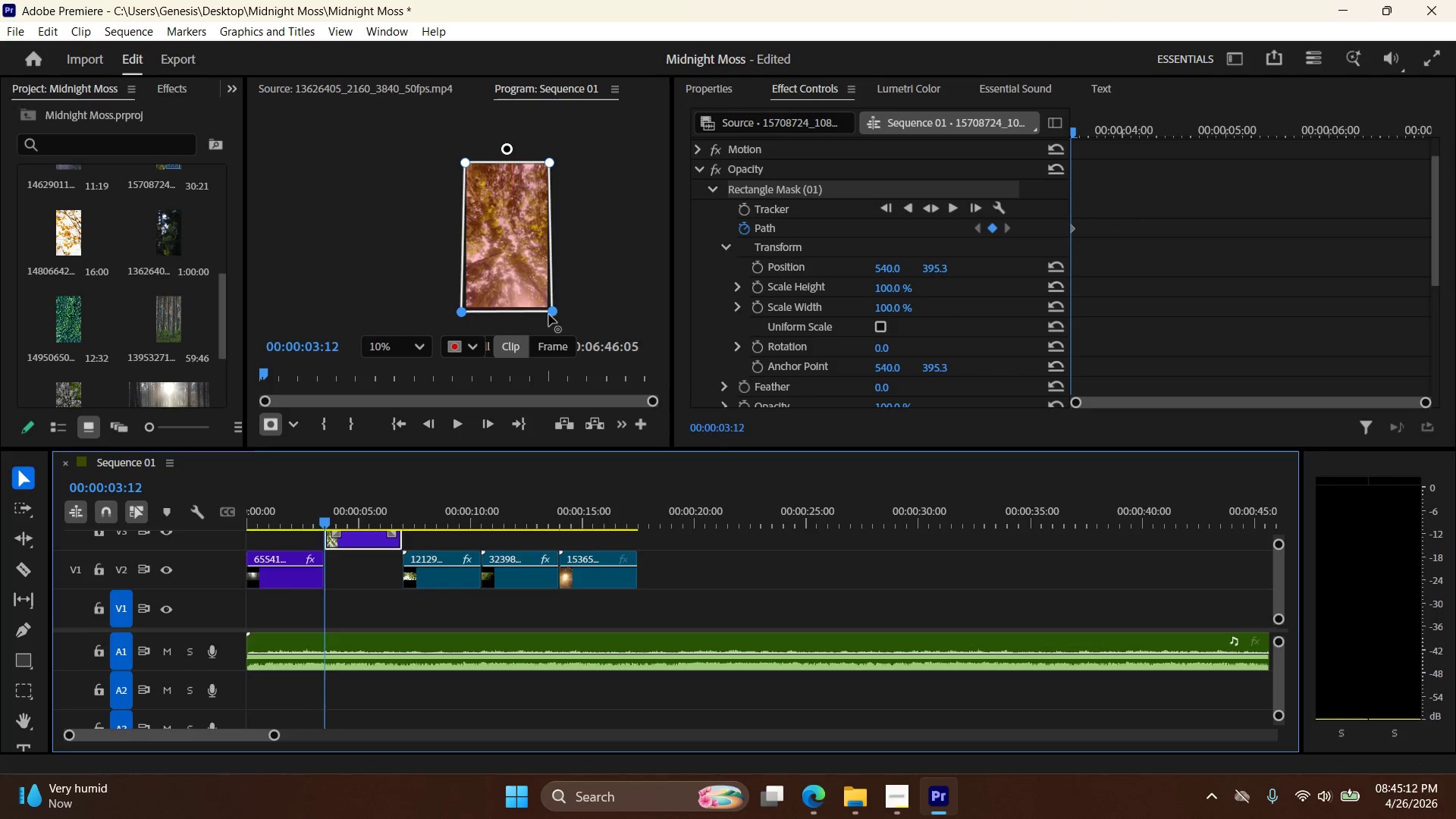 
left_click_drag(start_coordinate=[550, 314], to_coordinate=[547, 262])
 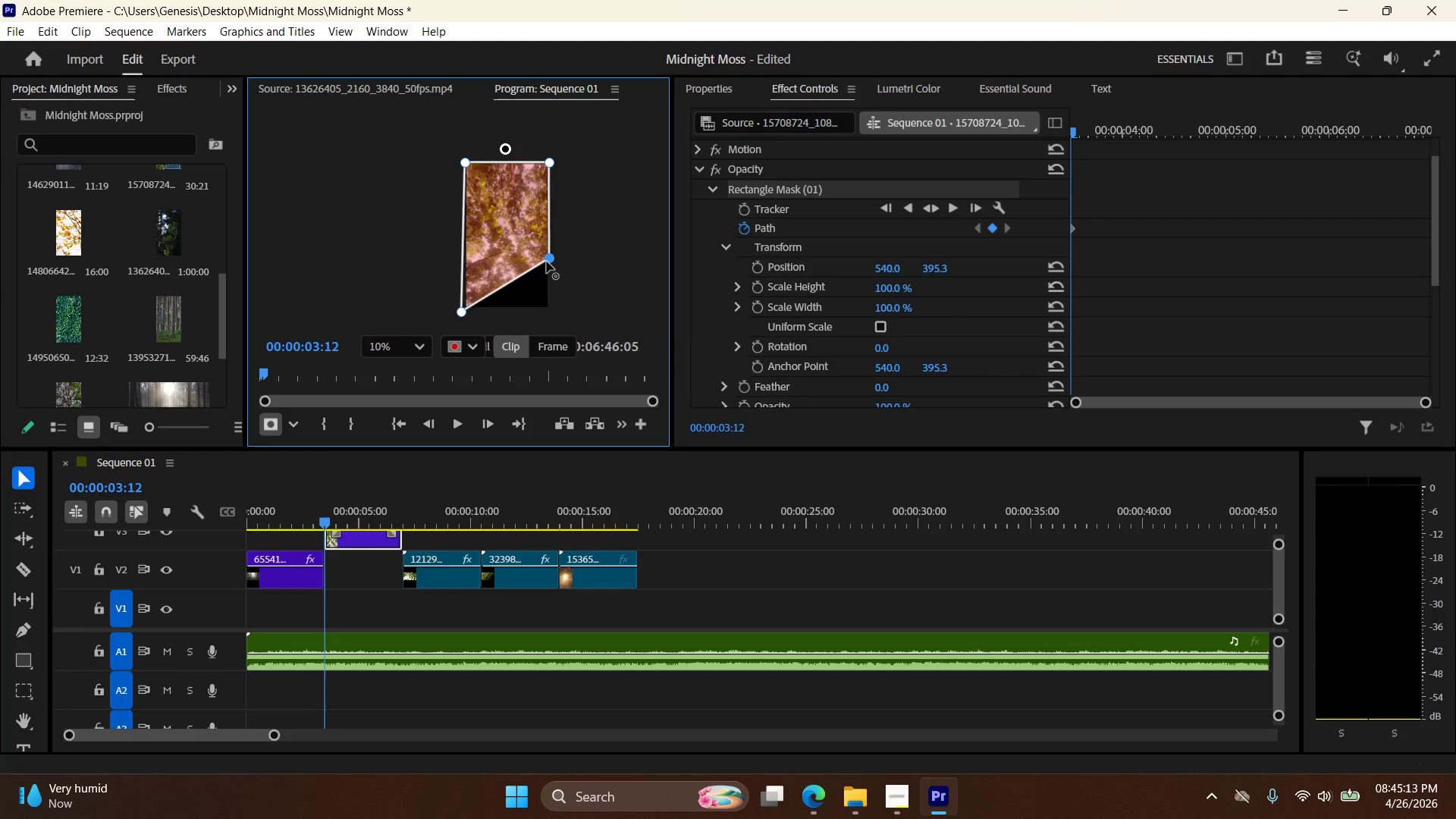 
key(Control+Z)
 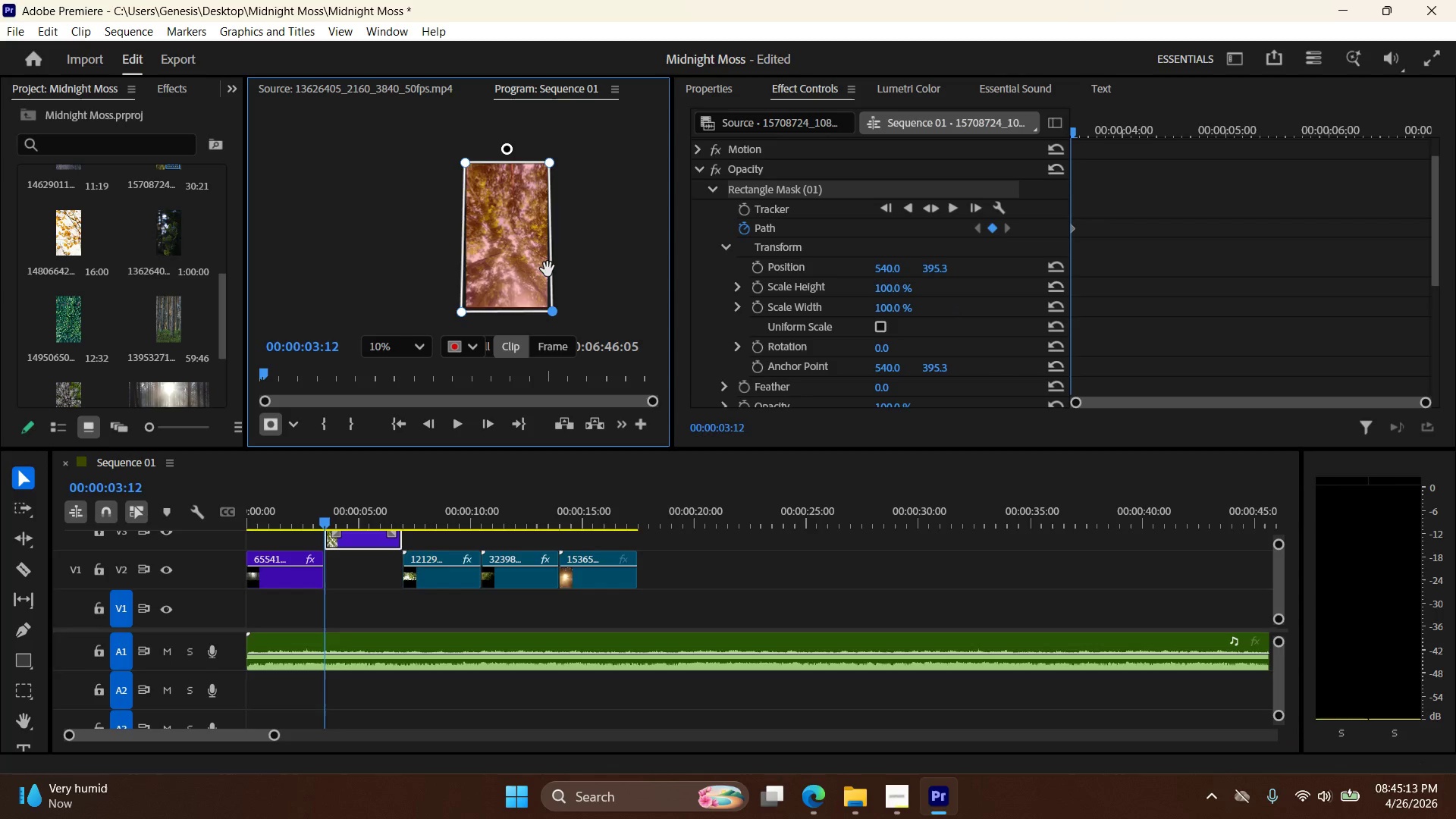 
key(Control+Z)
 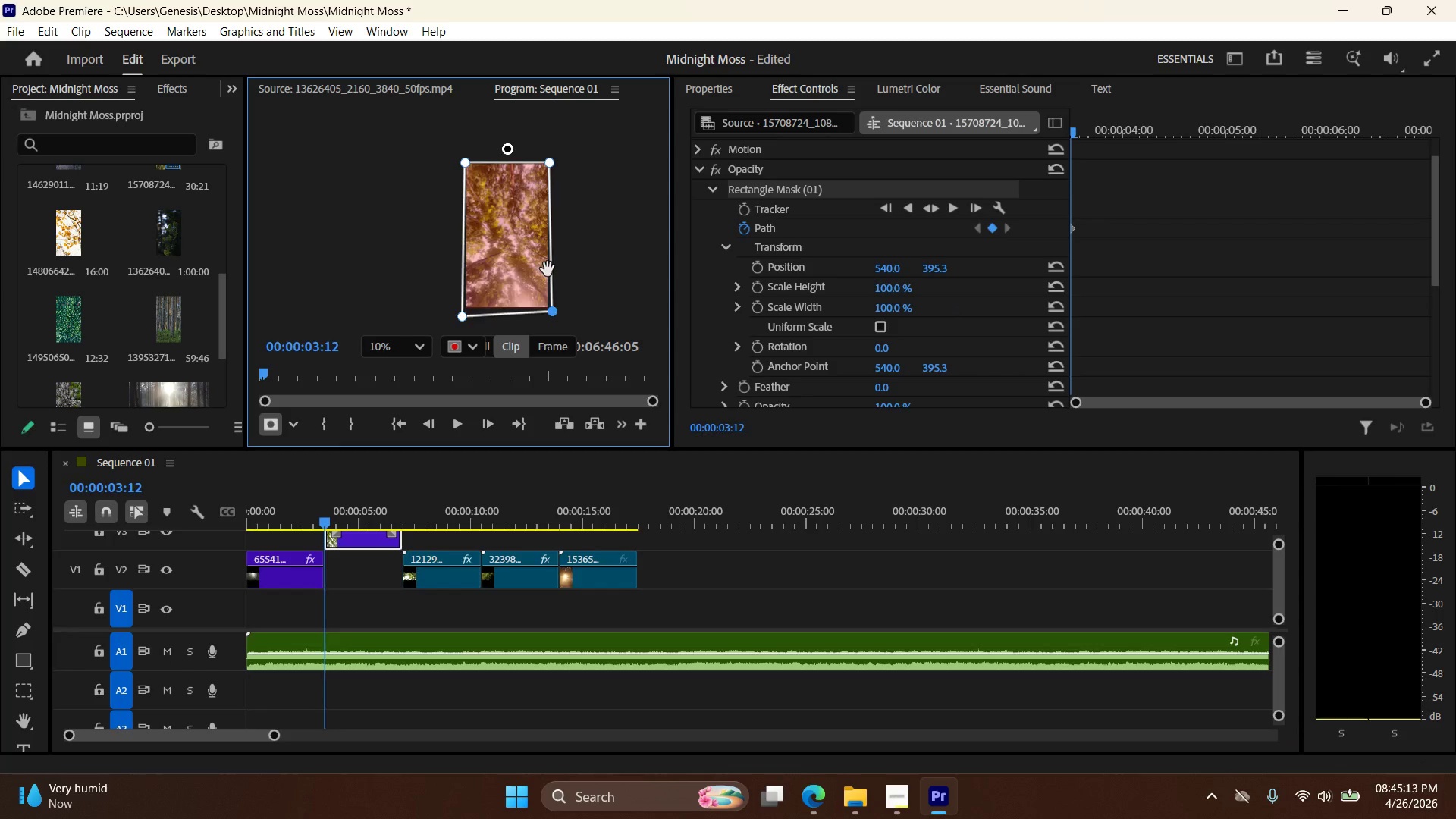 
key(Control+Z)
 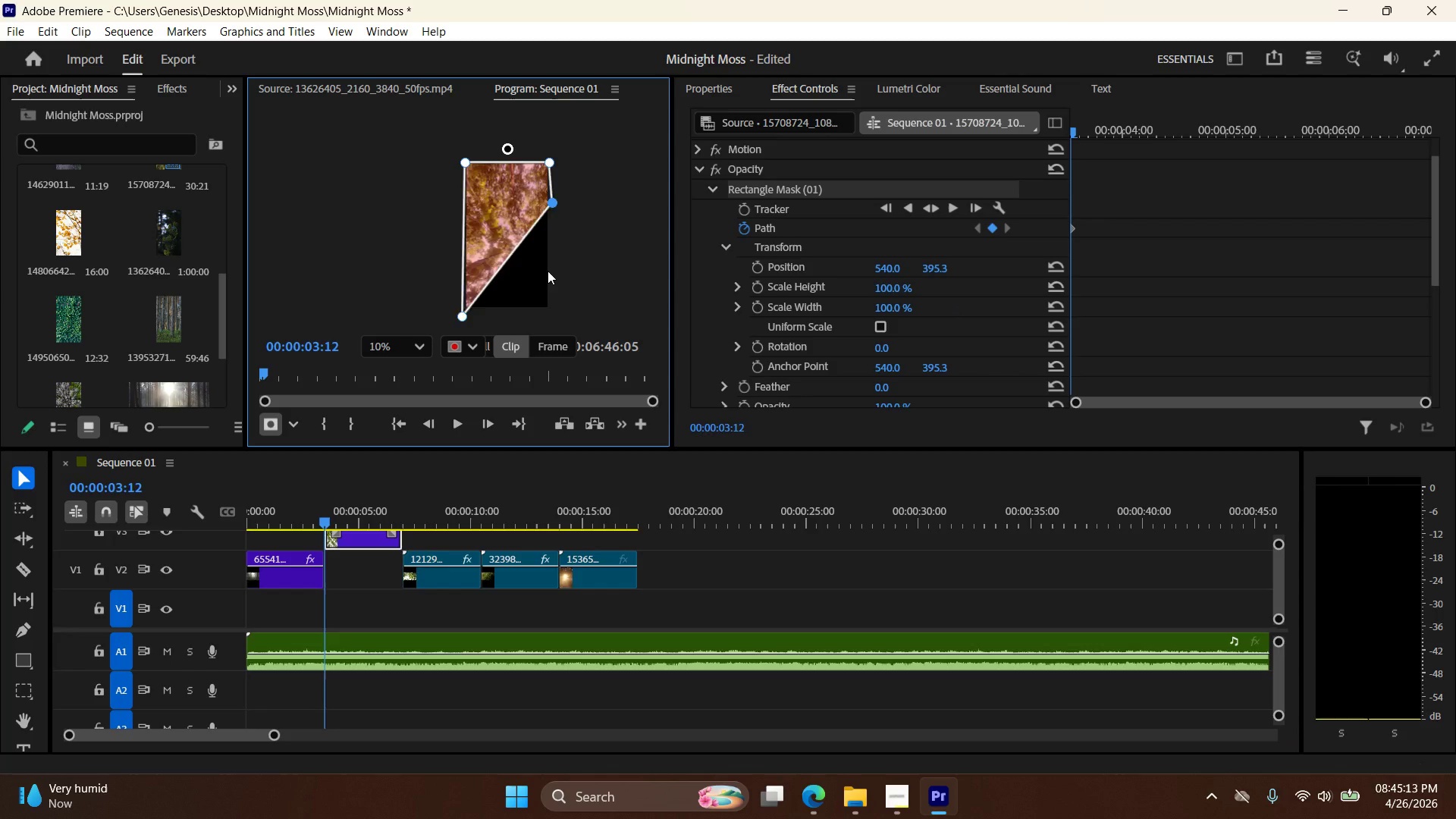 
key(Control+Z)
 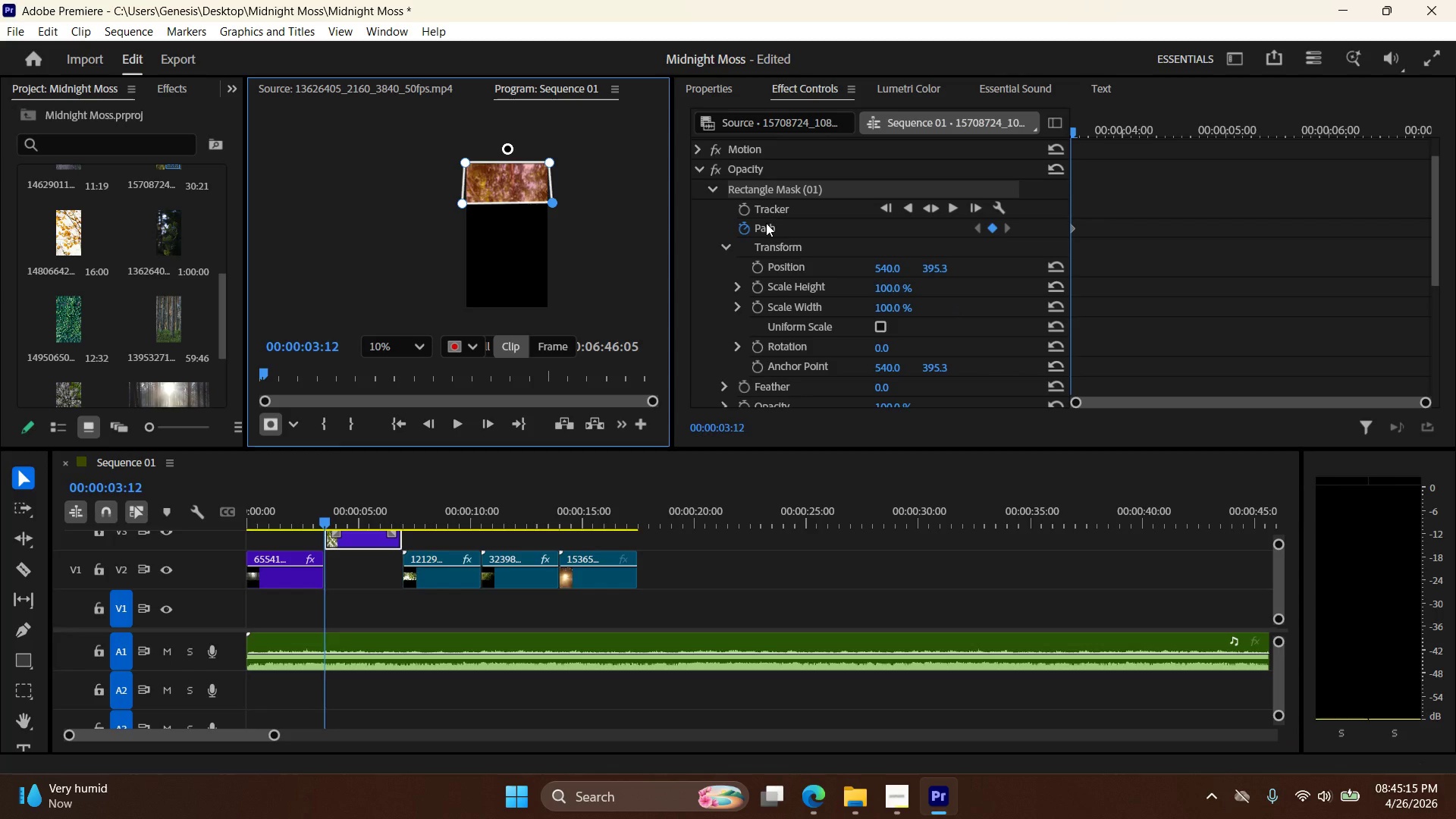 
left_click([749, 227])
 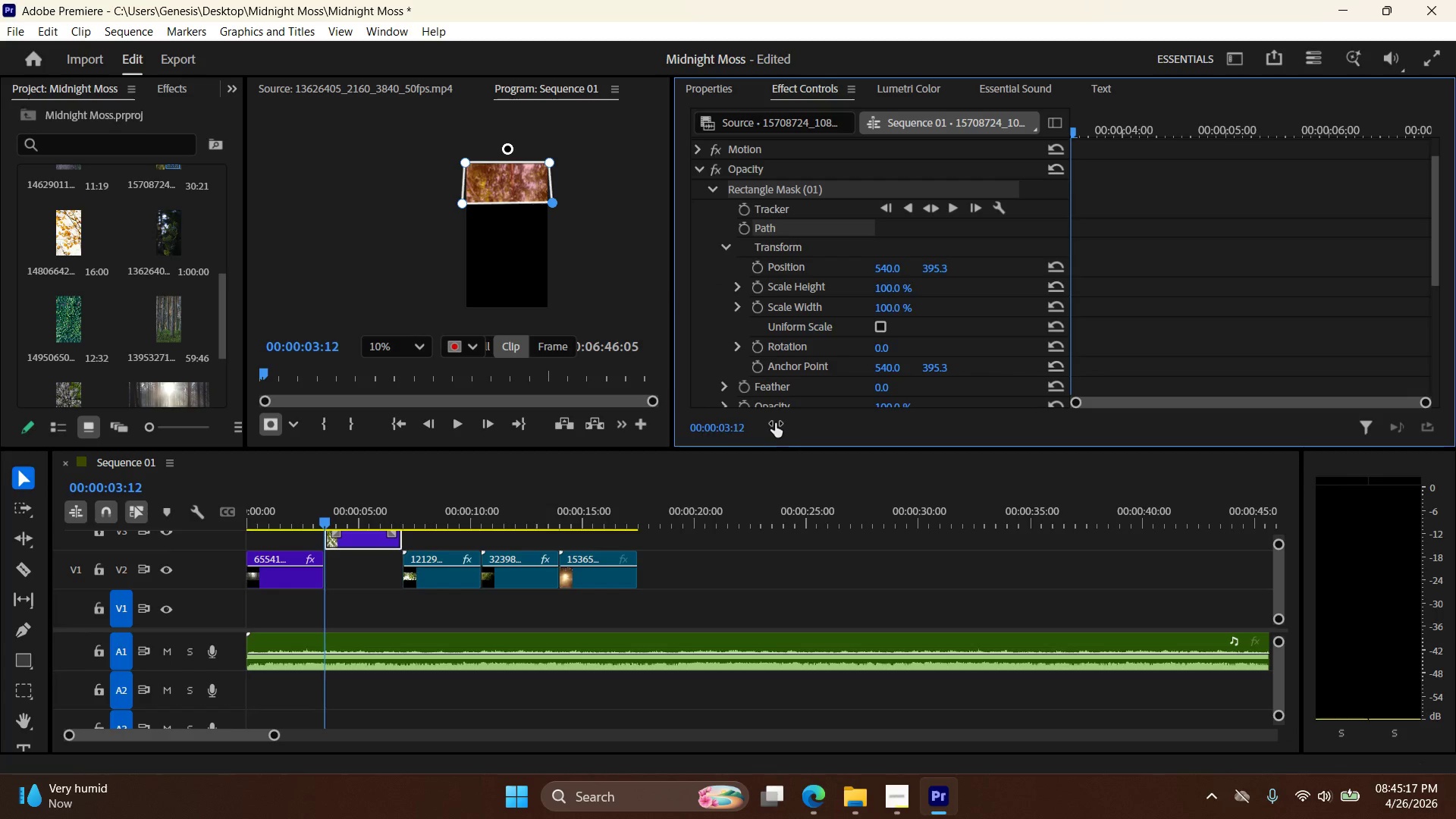 
left_click([742, 231])
 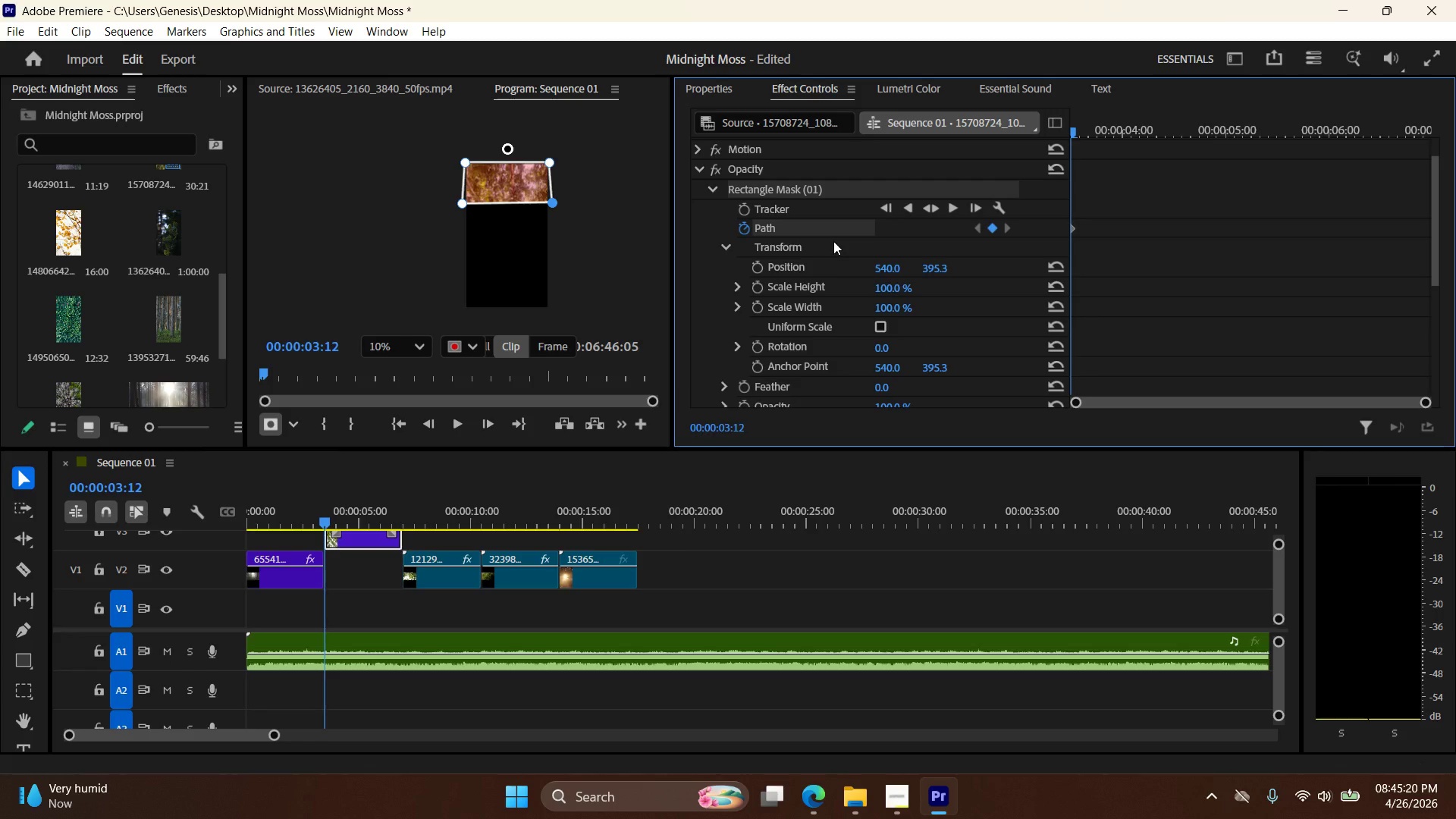 
scroll: coordinate [834, 249], scroll_direction: down, amount: 4.0
 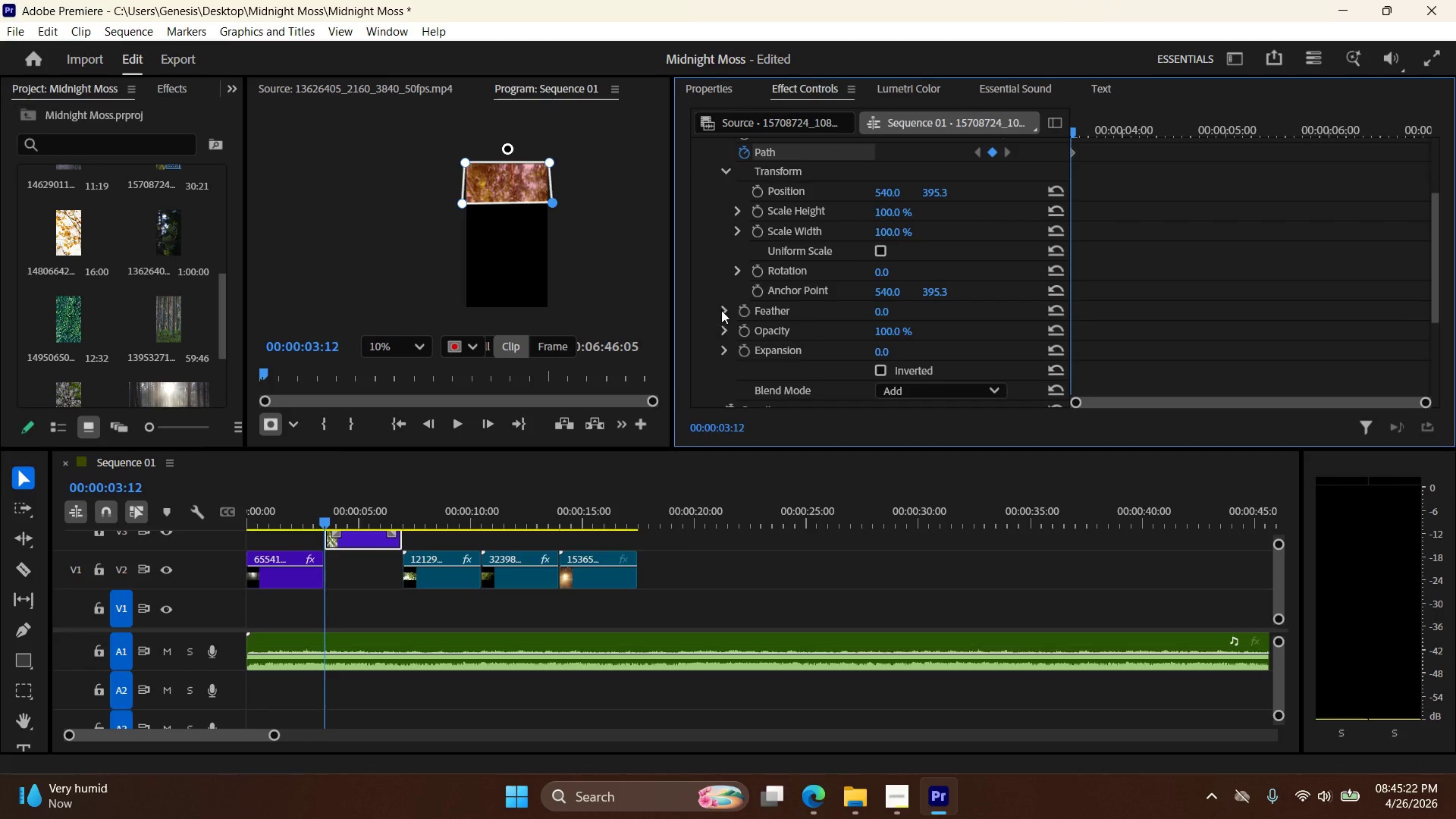 
left_click([721, 310])
 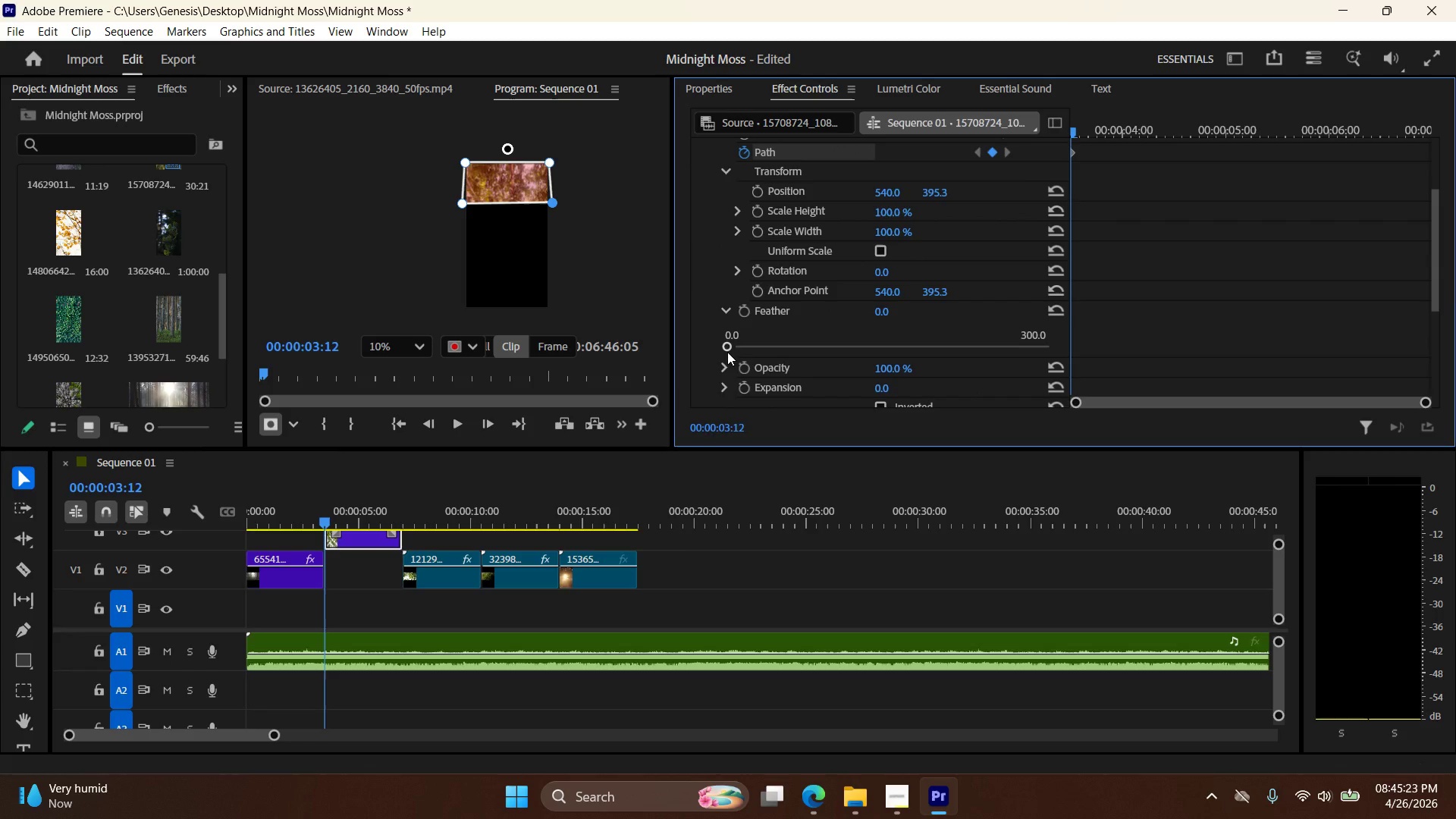 
left_click_drag(start_coordinate=[727, 352], to_coordinate=[752, 353])
 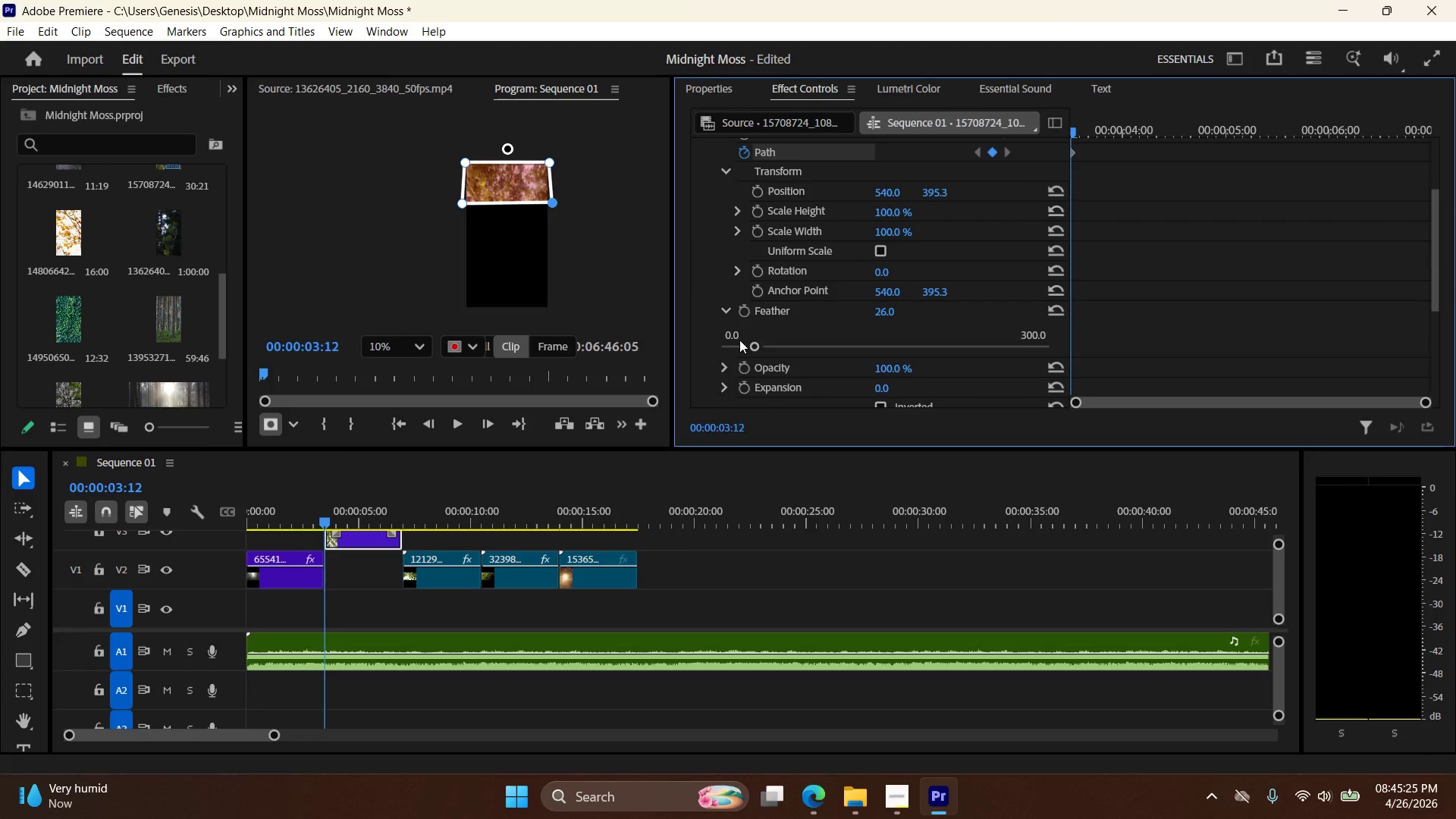 
scroll: coordinate [839, 346], scroll_direction: down, amount: 10.0
 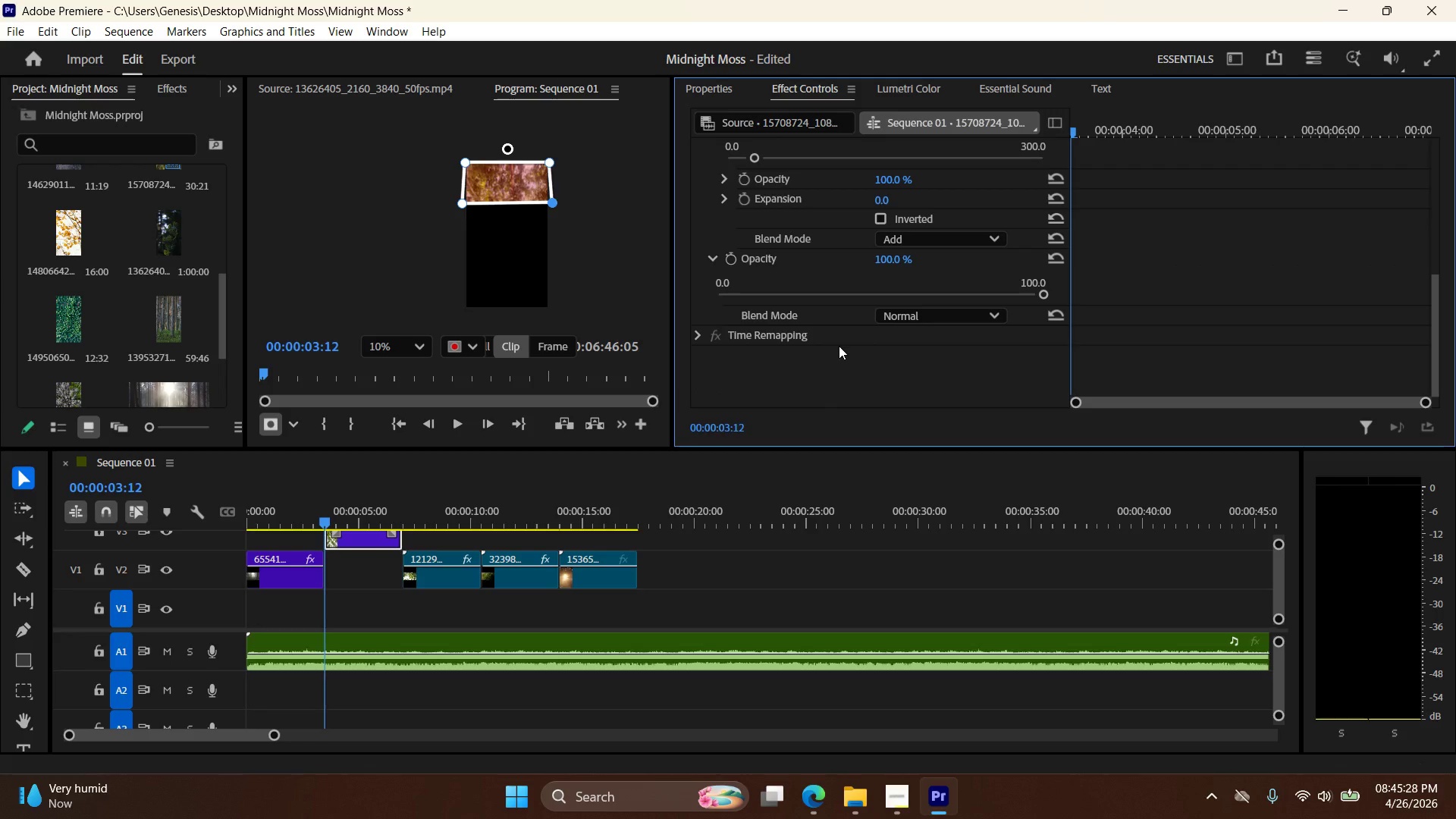 
scroll: coordinate [839, 350], scroll_direction: up, amount: 14.0
 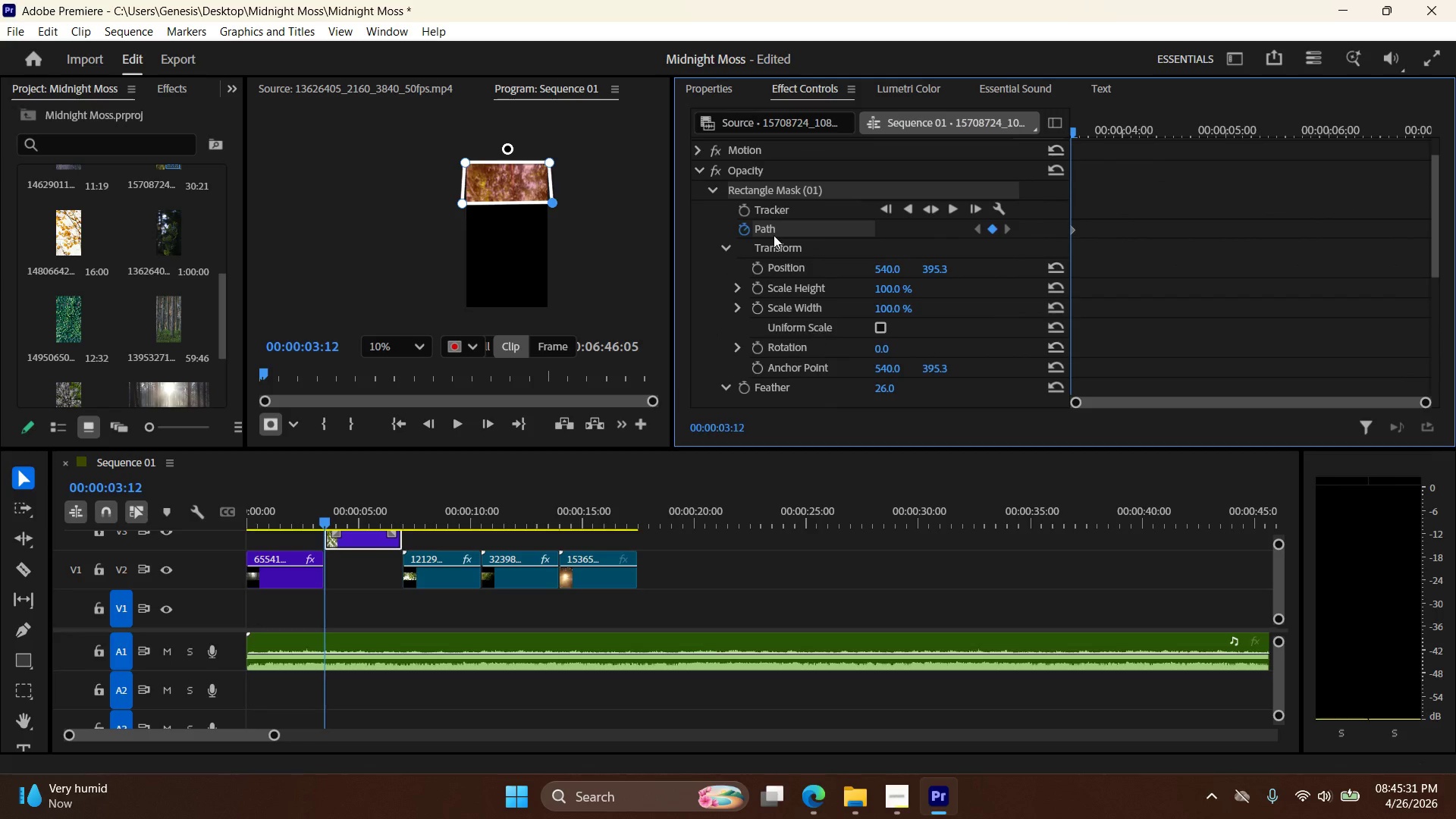 
left_click([771, 231])
 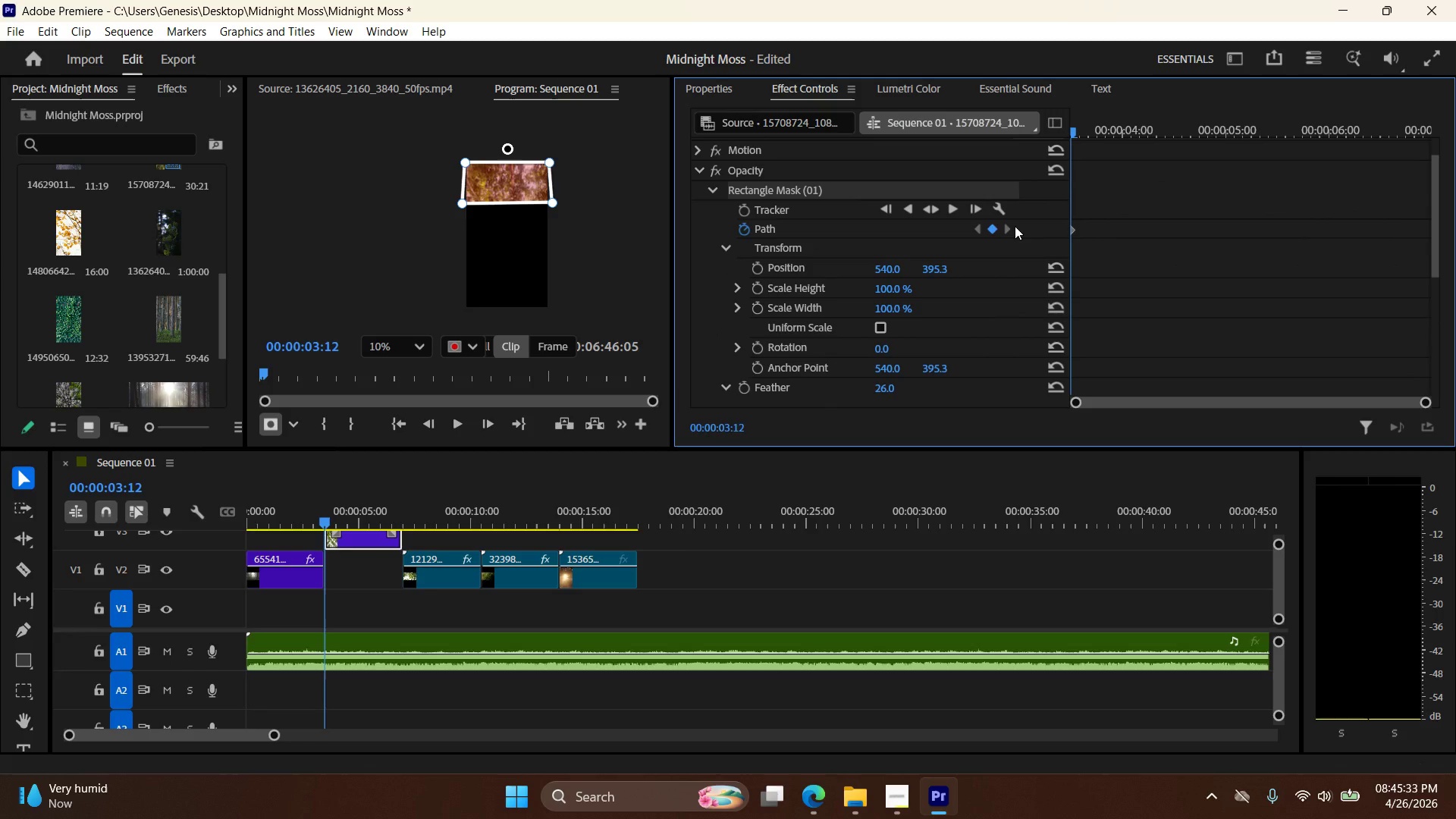 
right_click([1073, 229])
 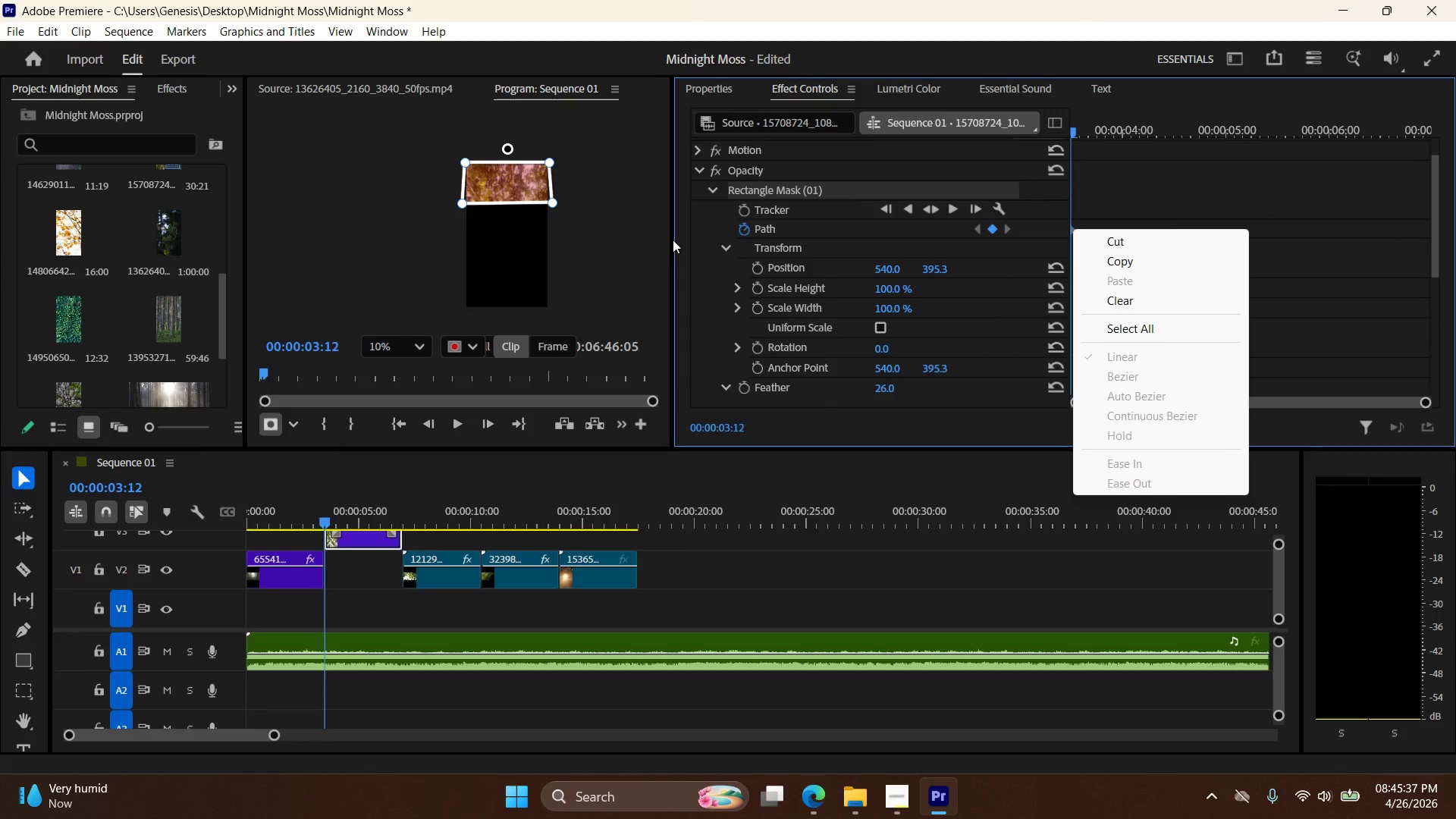 
left_click_drag(start_coordinate=[552, 202], to_coordinate=[550, 248])
 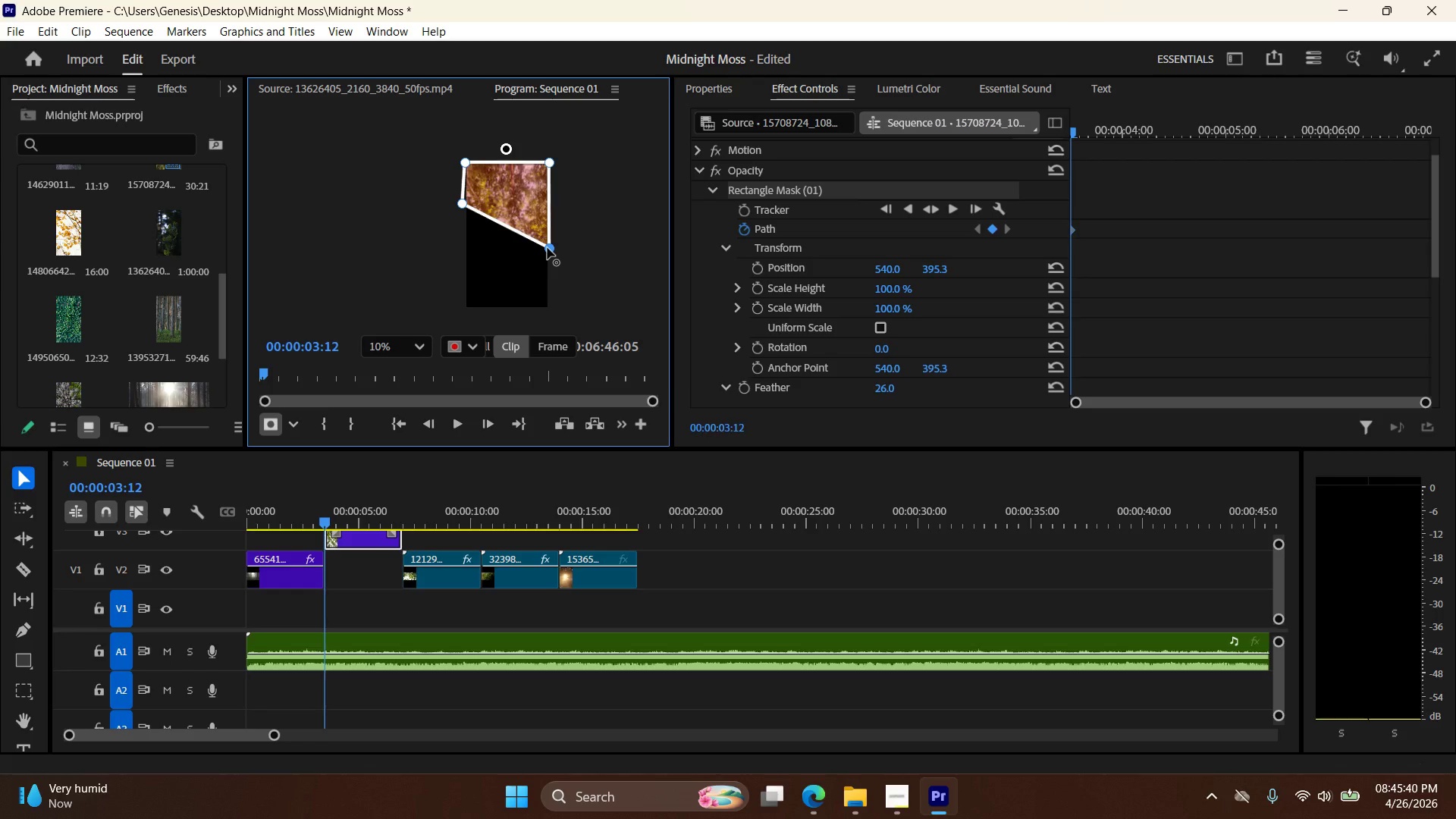 
key(Control+Z)
 